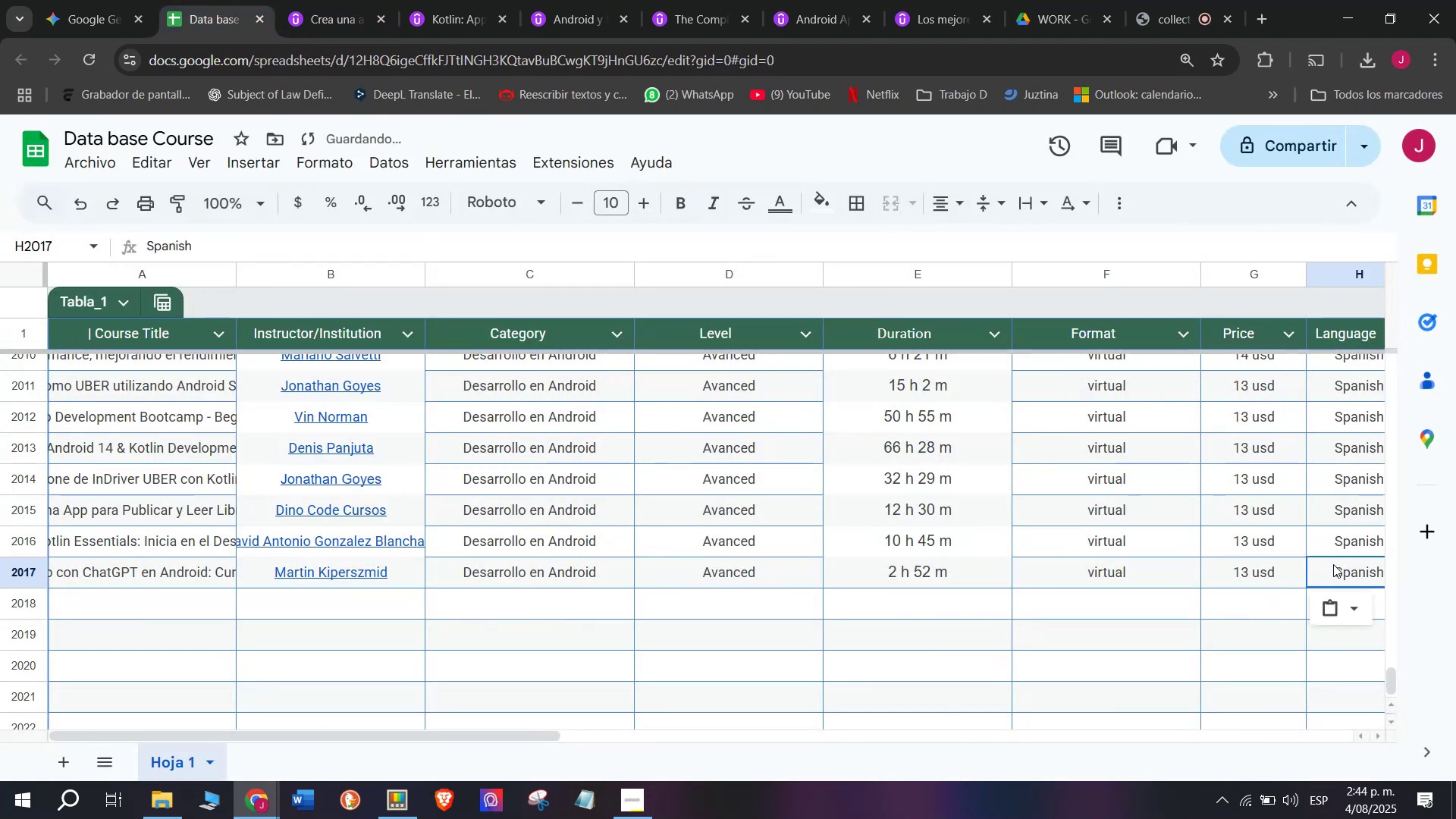 
key(Control+V)
 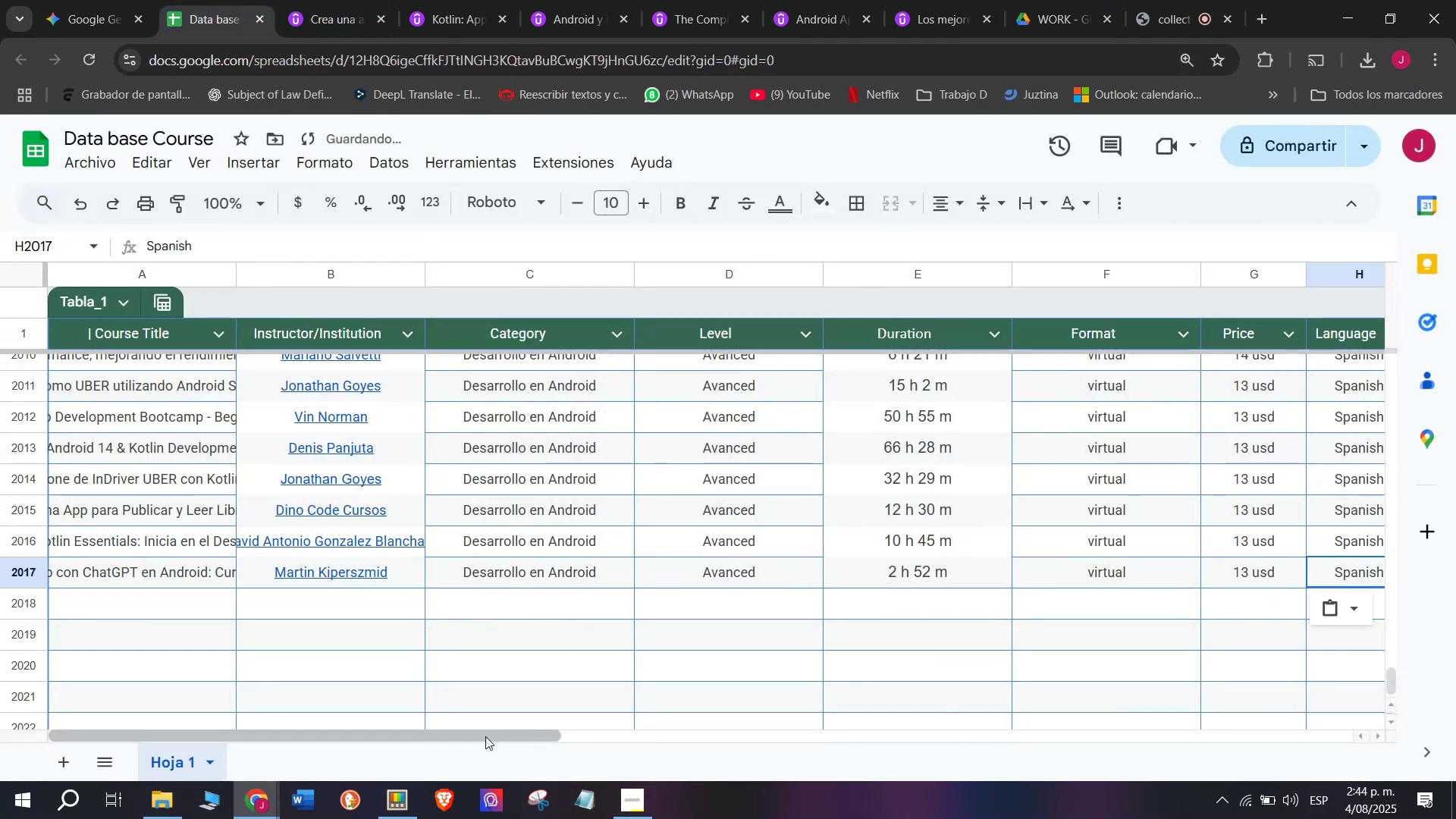 
left_click_drag(start_coordinate=[485, 736], to_coordinate=[836, 738])
 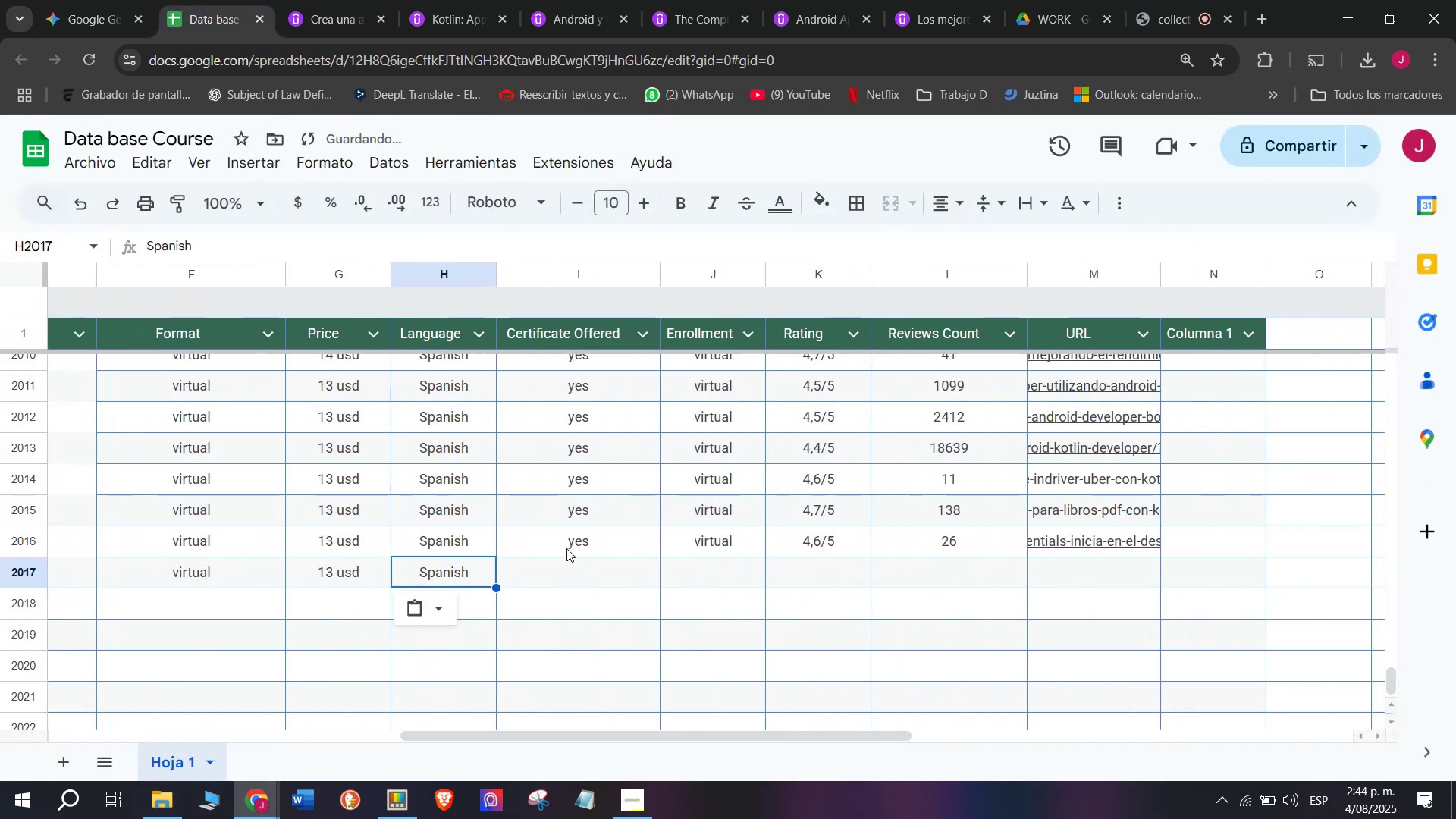 
left_click([566, 546])
 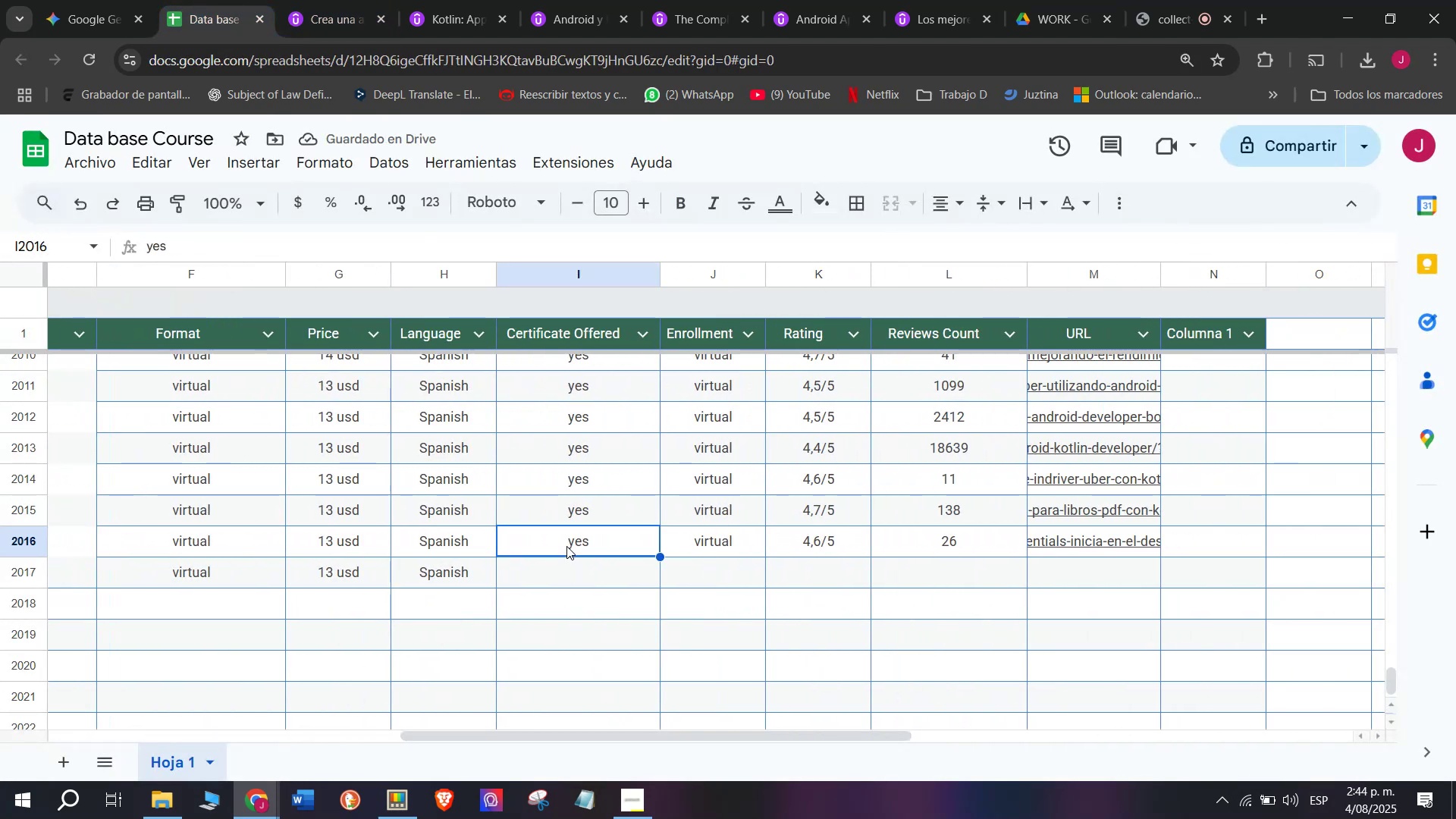 
key(Control+ControlLeft)
 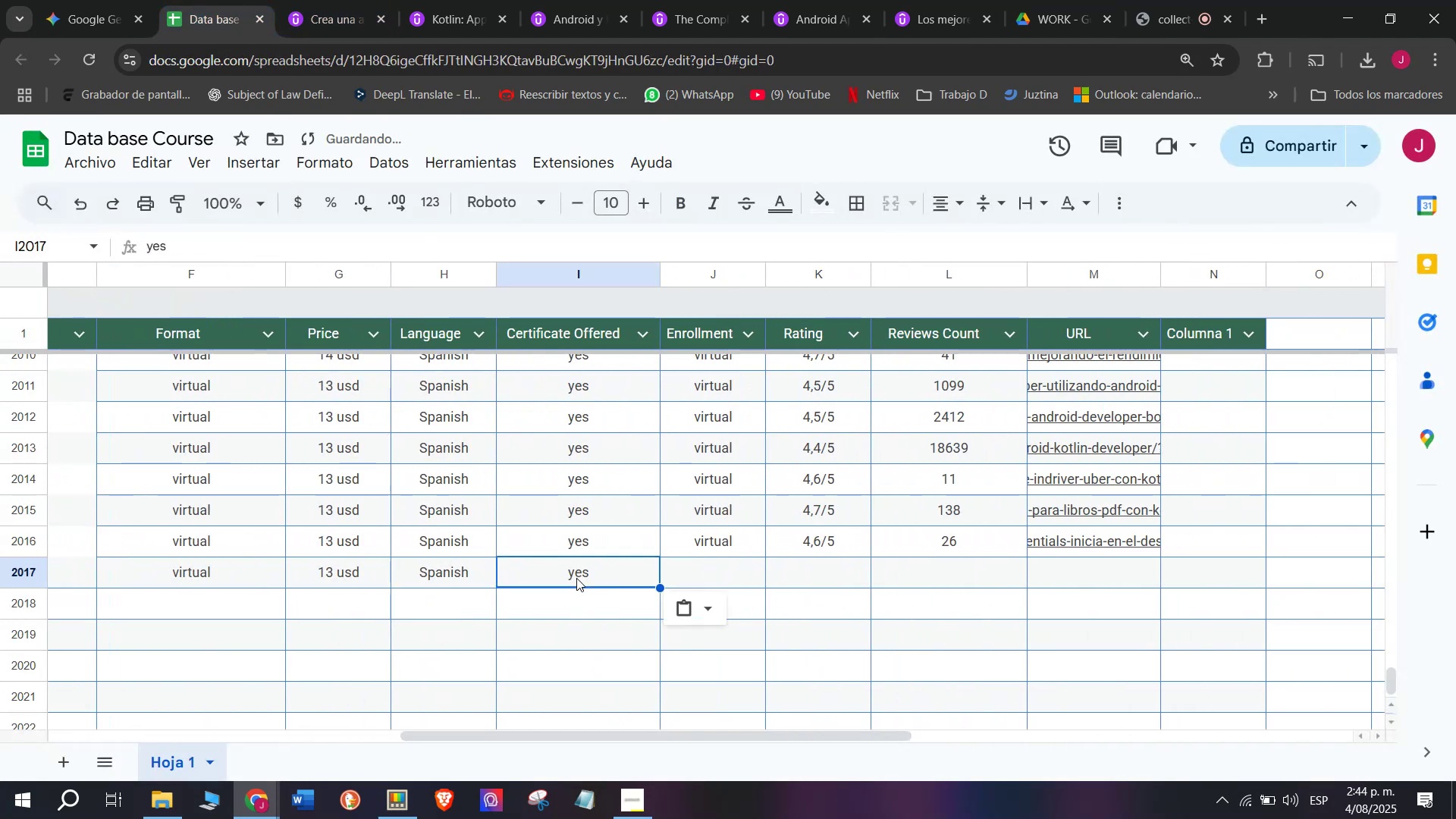 
key(Break)
 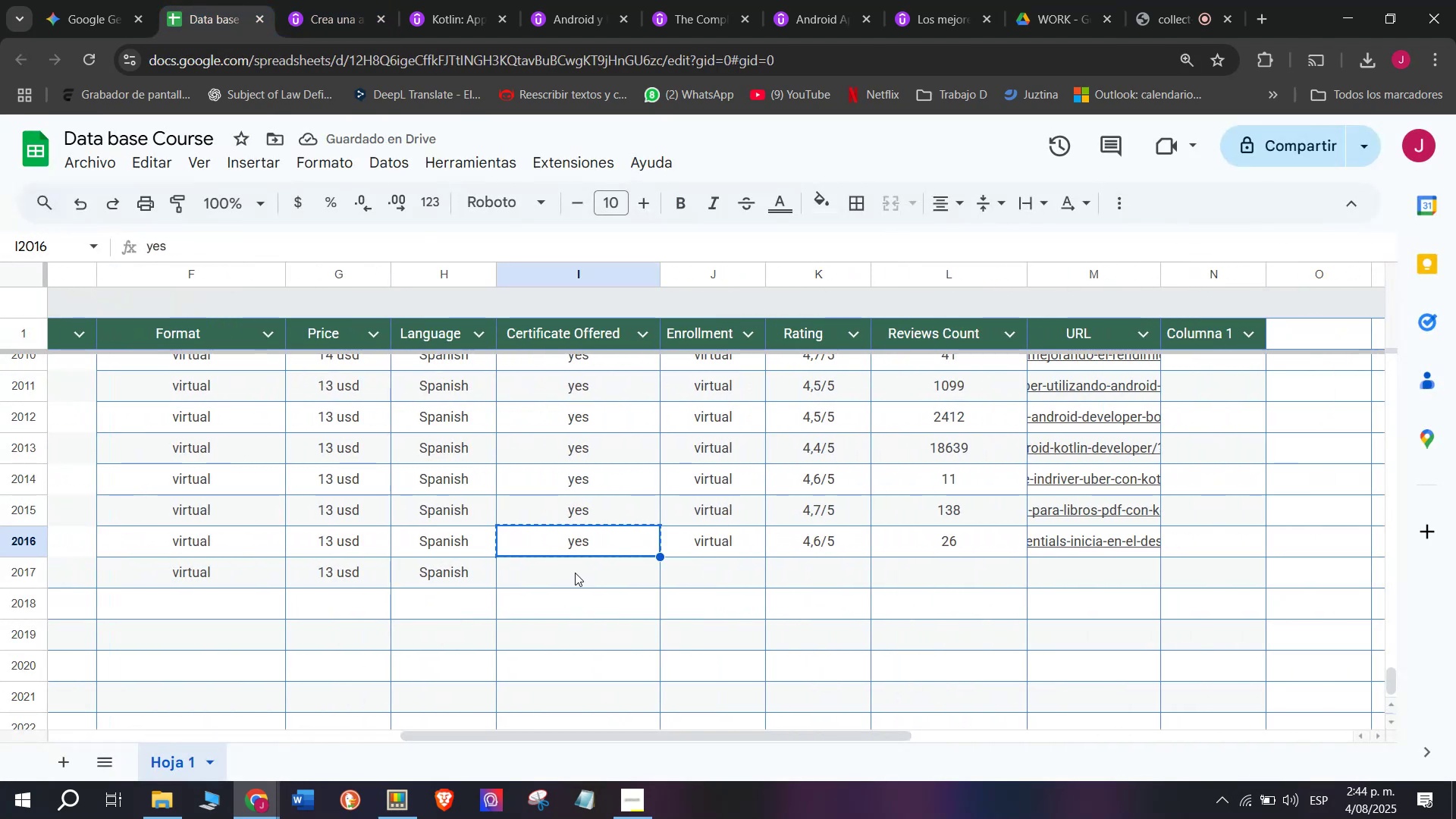 
key(Control+C)
 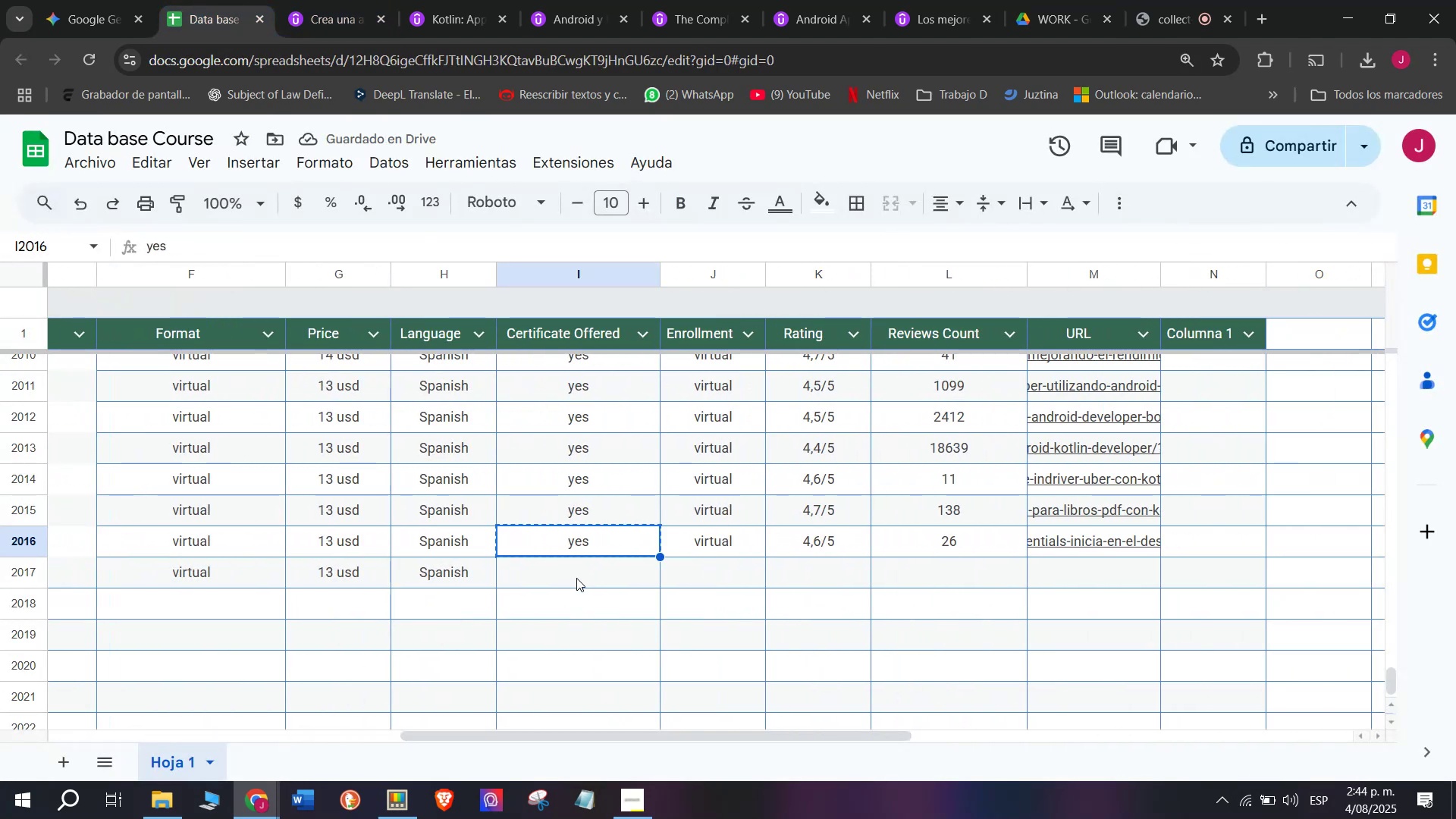 
double_click([576, 578])
 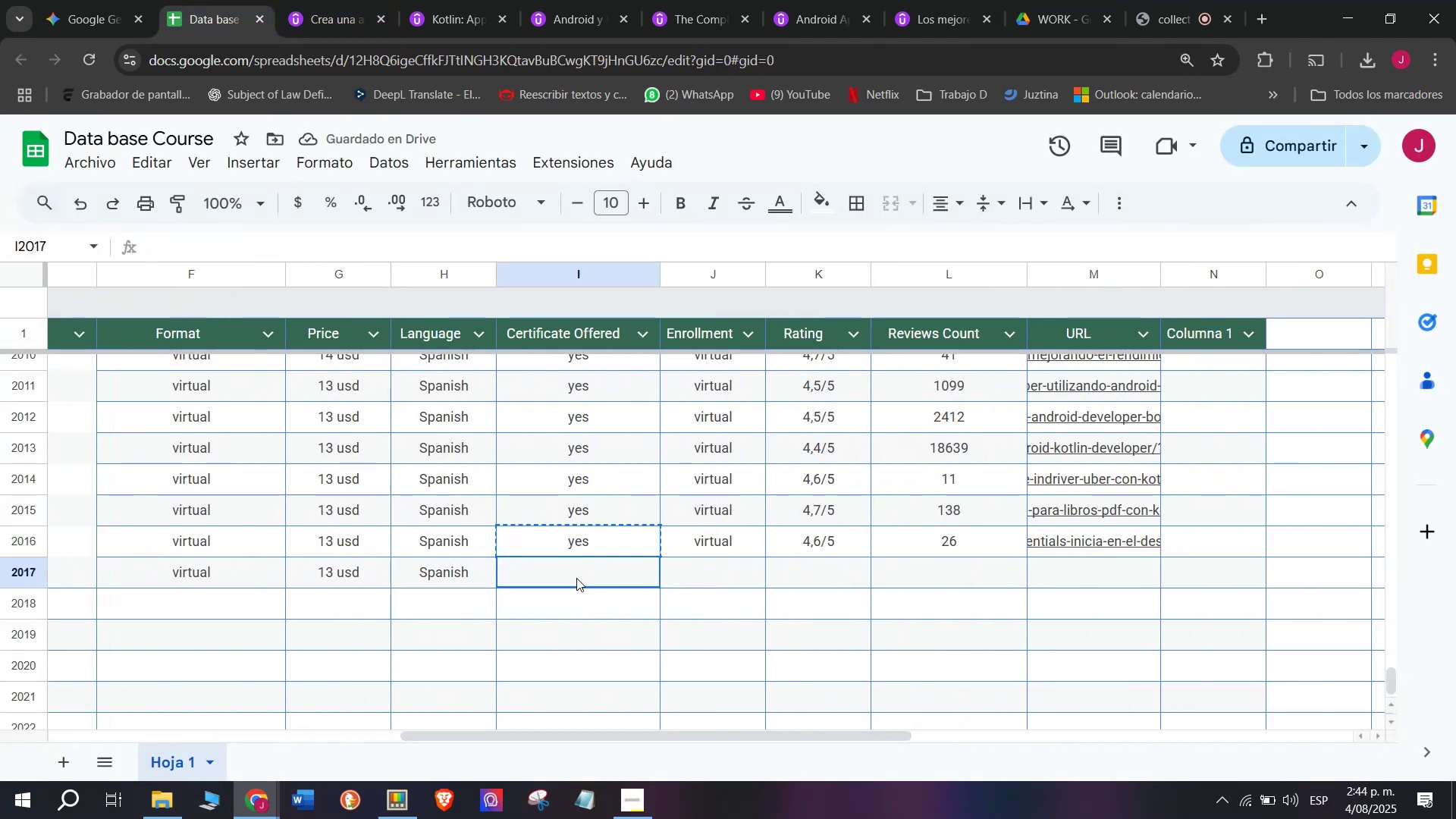 
key(Z)
 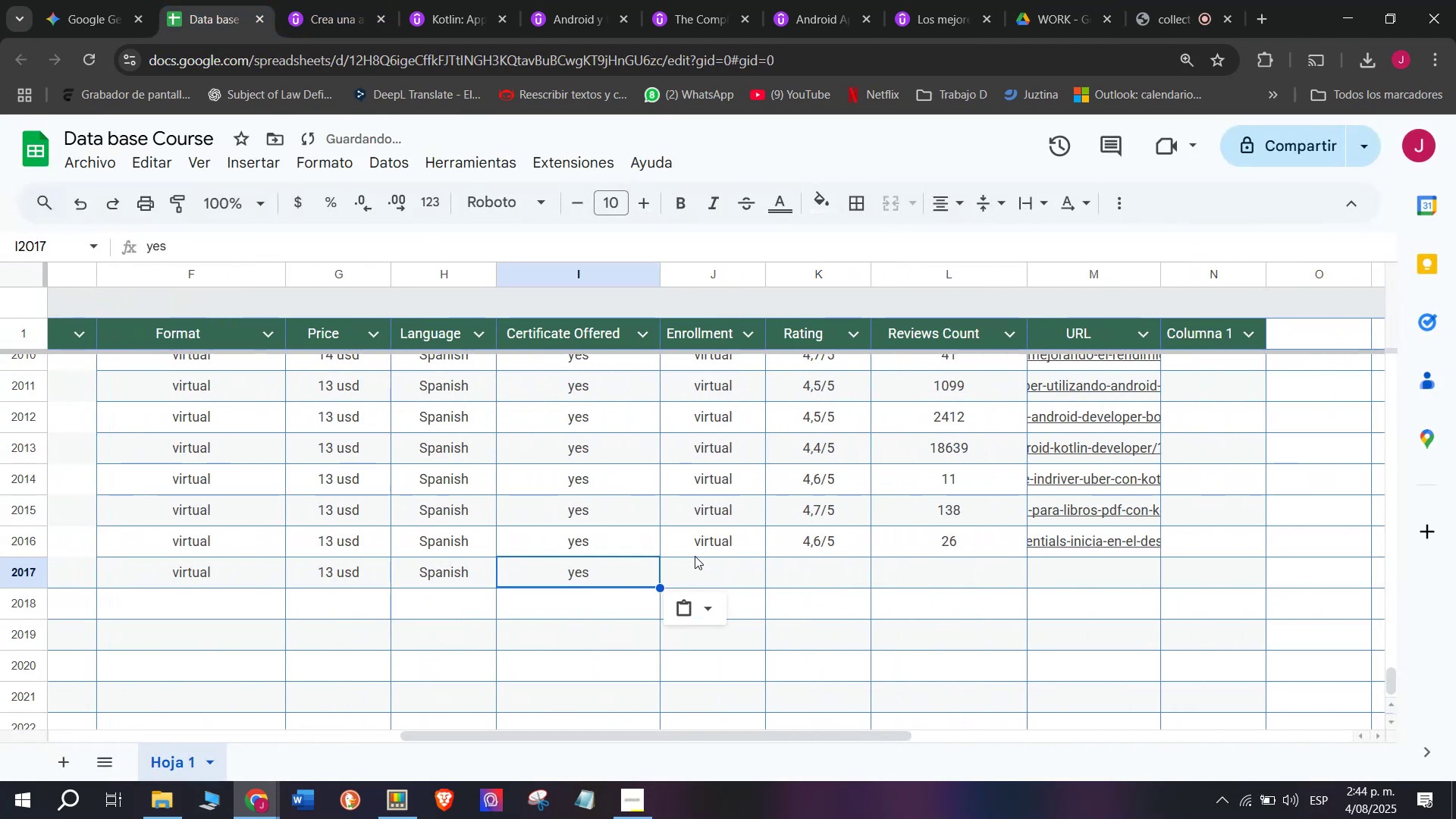 
key(Control+ControlLeft)
 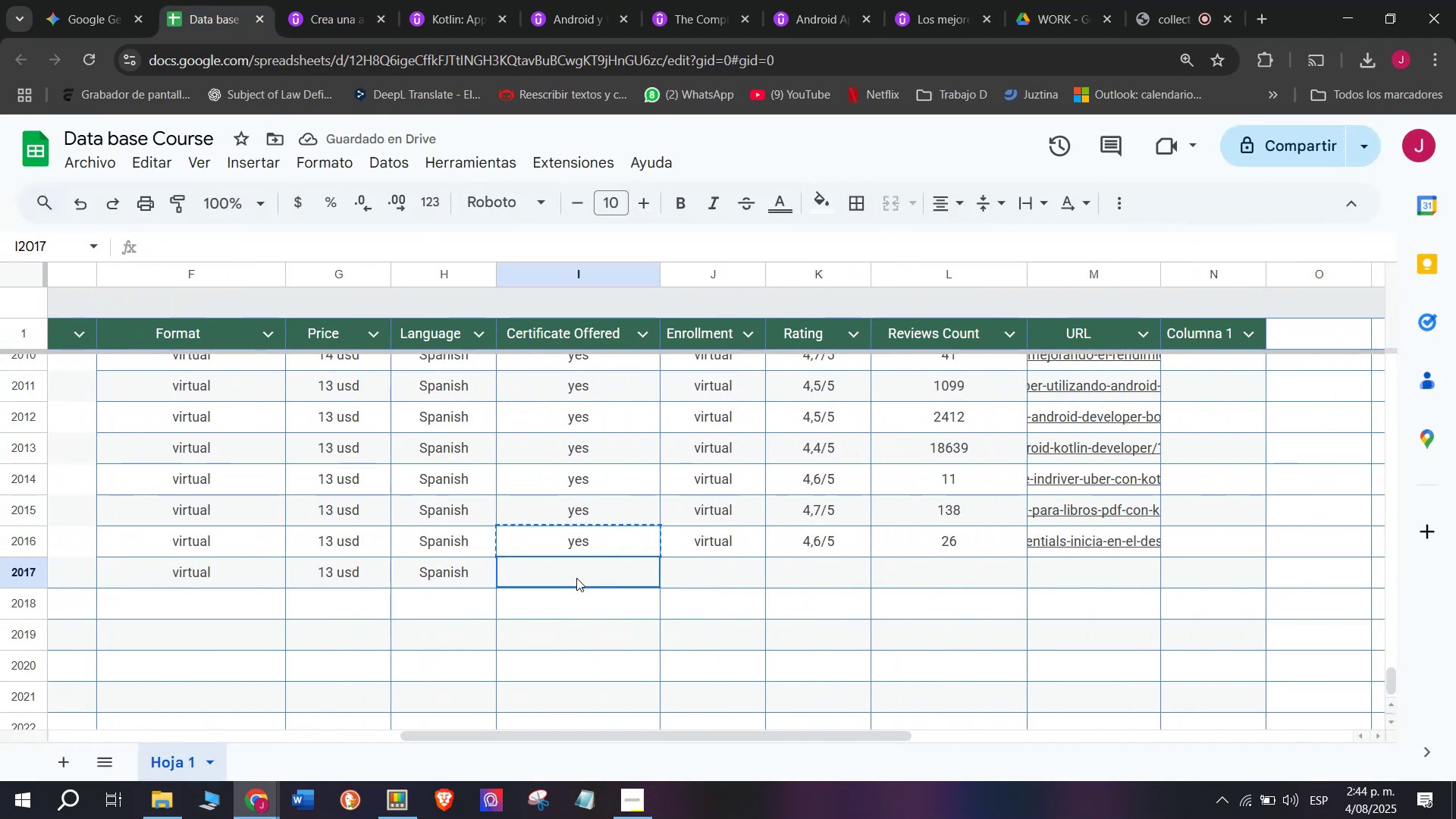 
key(Control+V)
 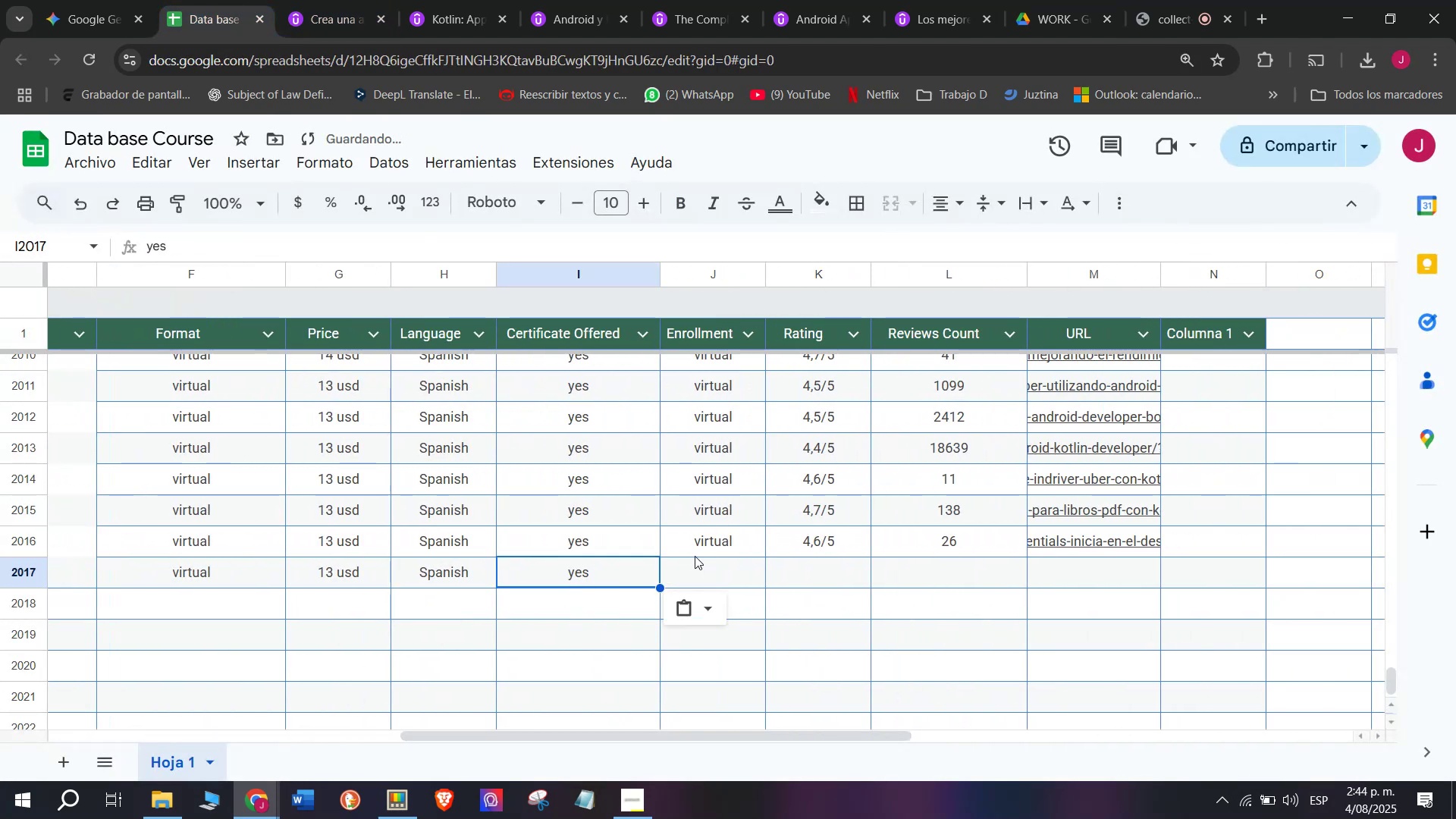 
left_click([695, 554])
 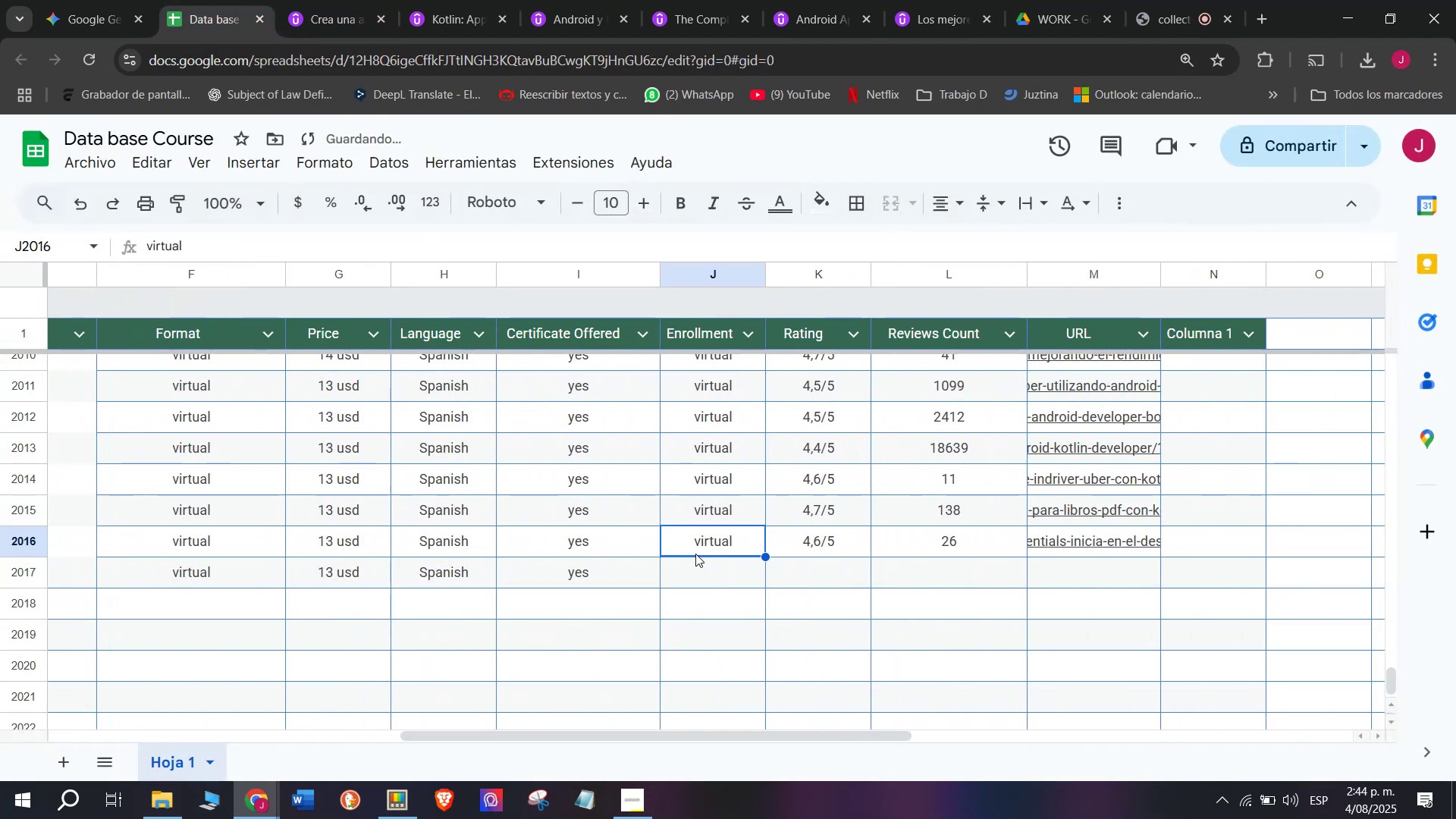 
key(Control+ControlLeft)
 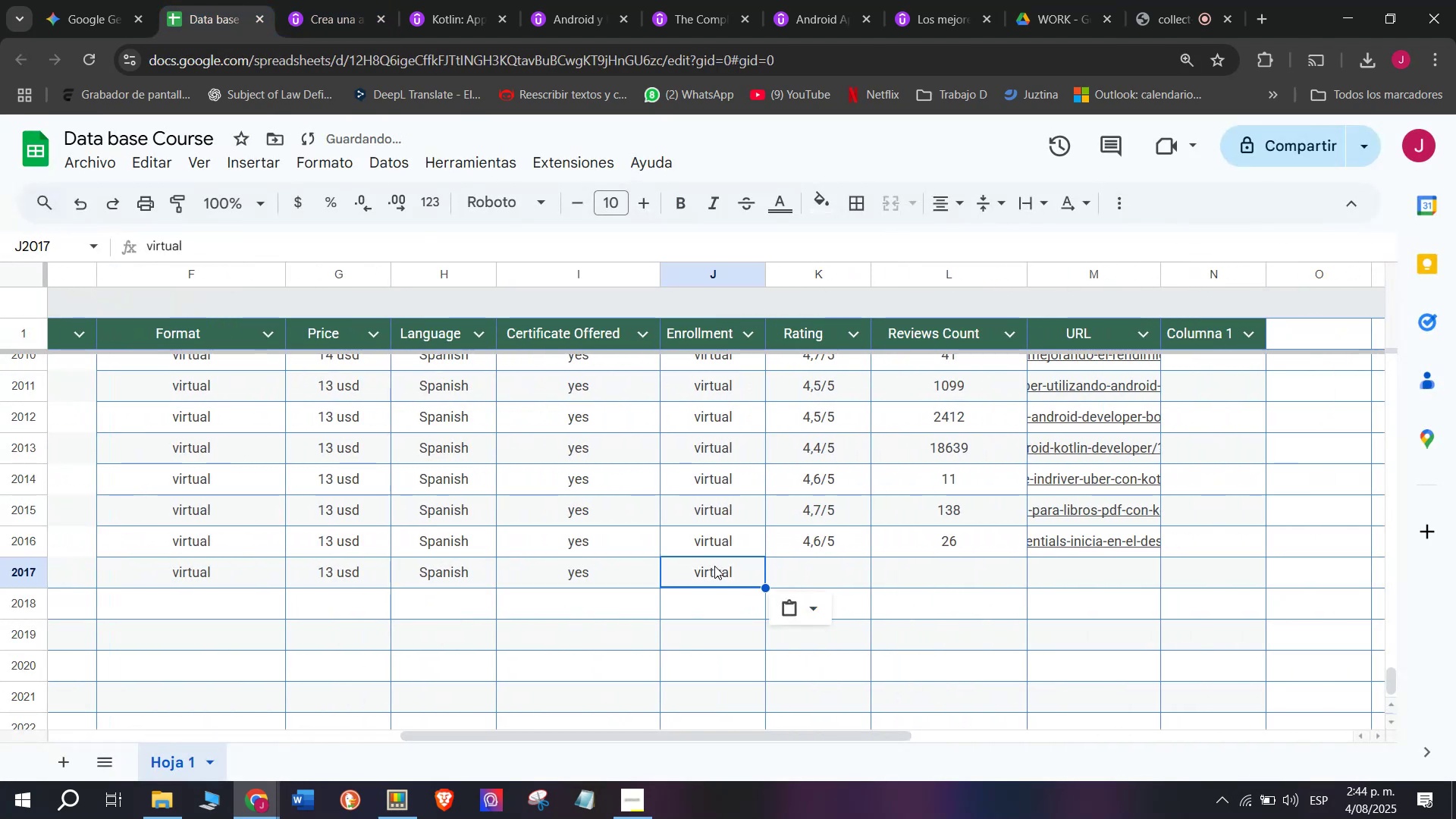 
key(Break)
 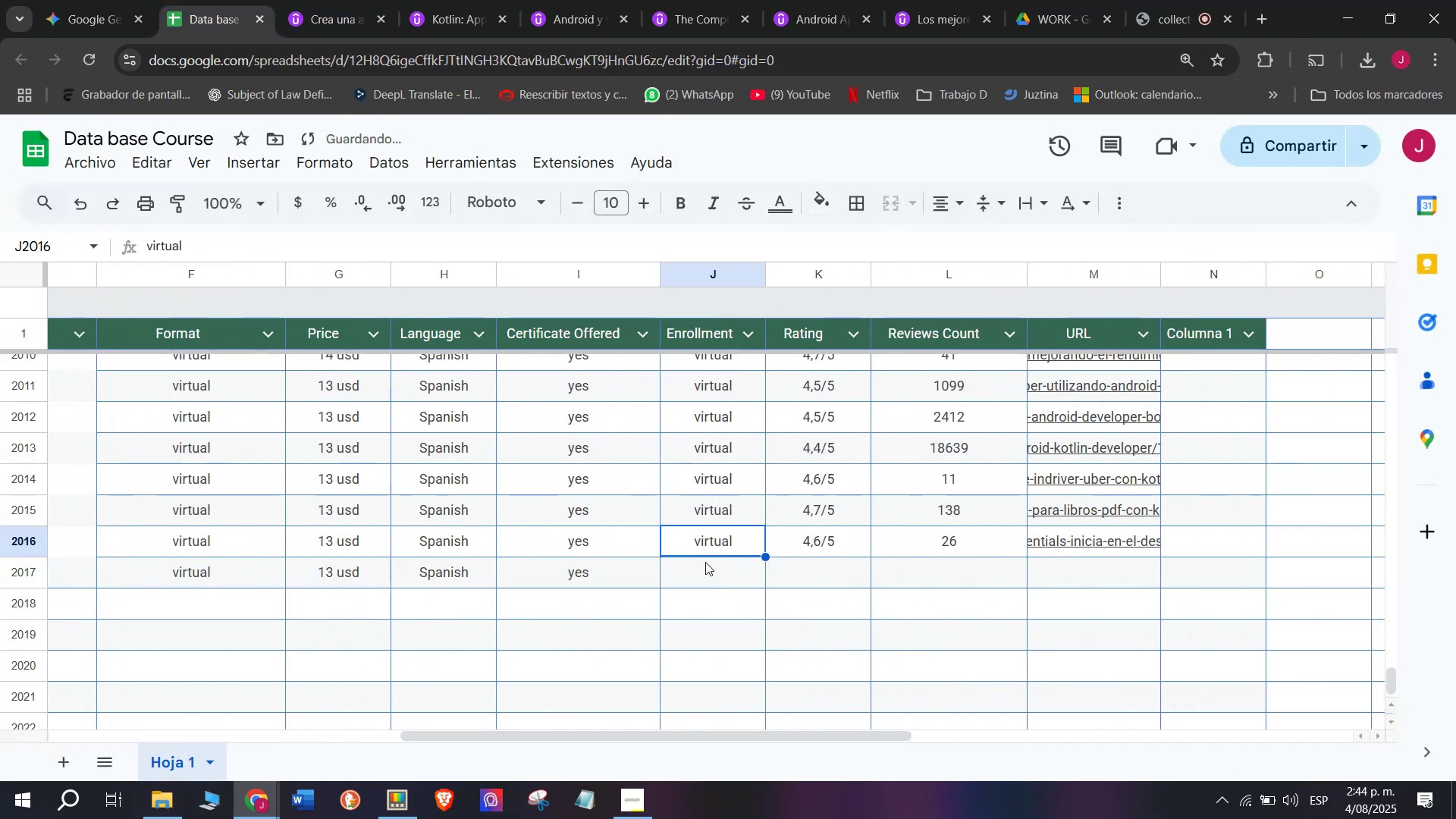 
key(Control+C)
 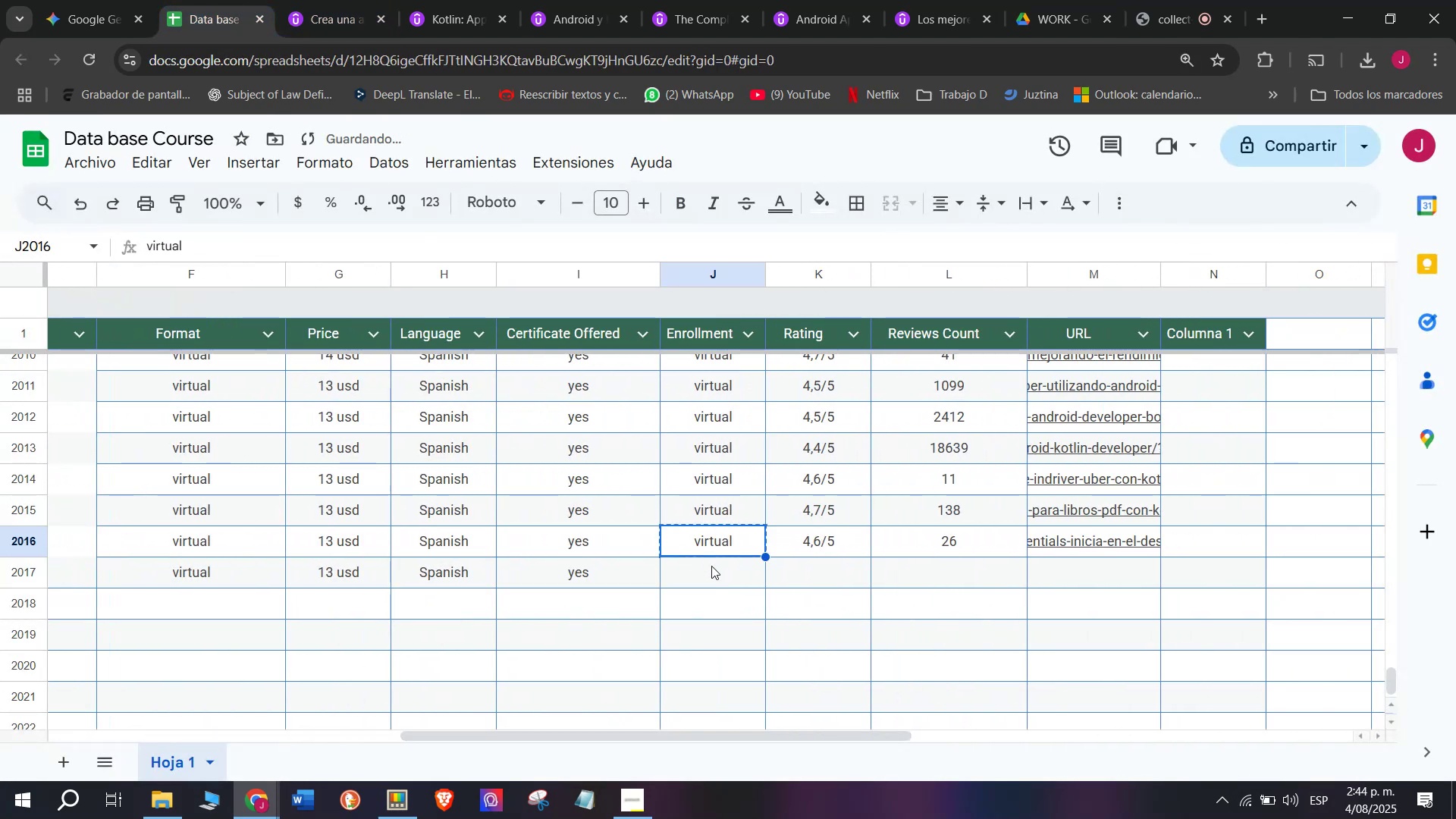 
double_click([711, 566])
 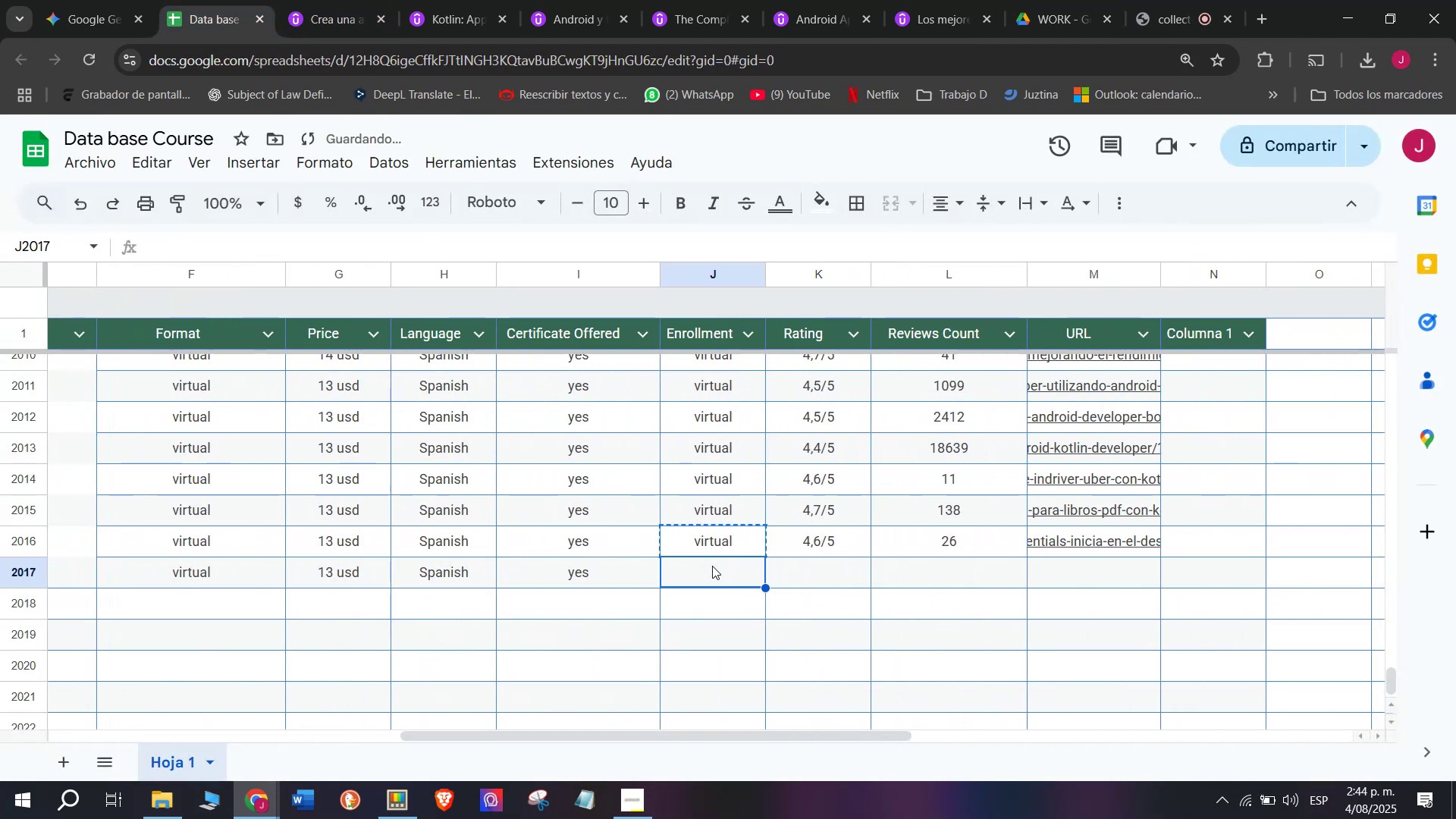 
key(Z)
 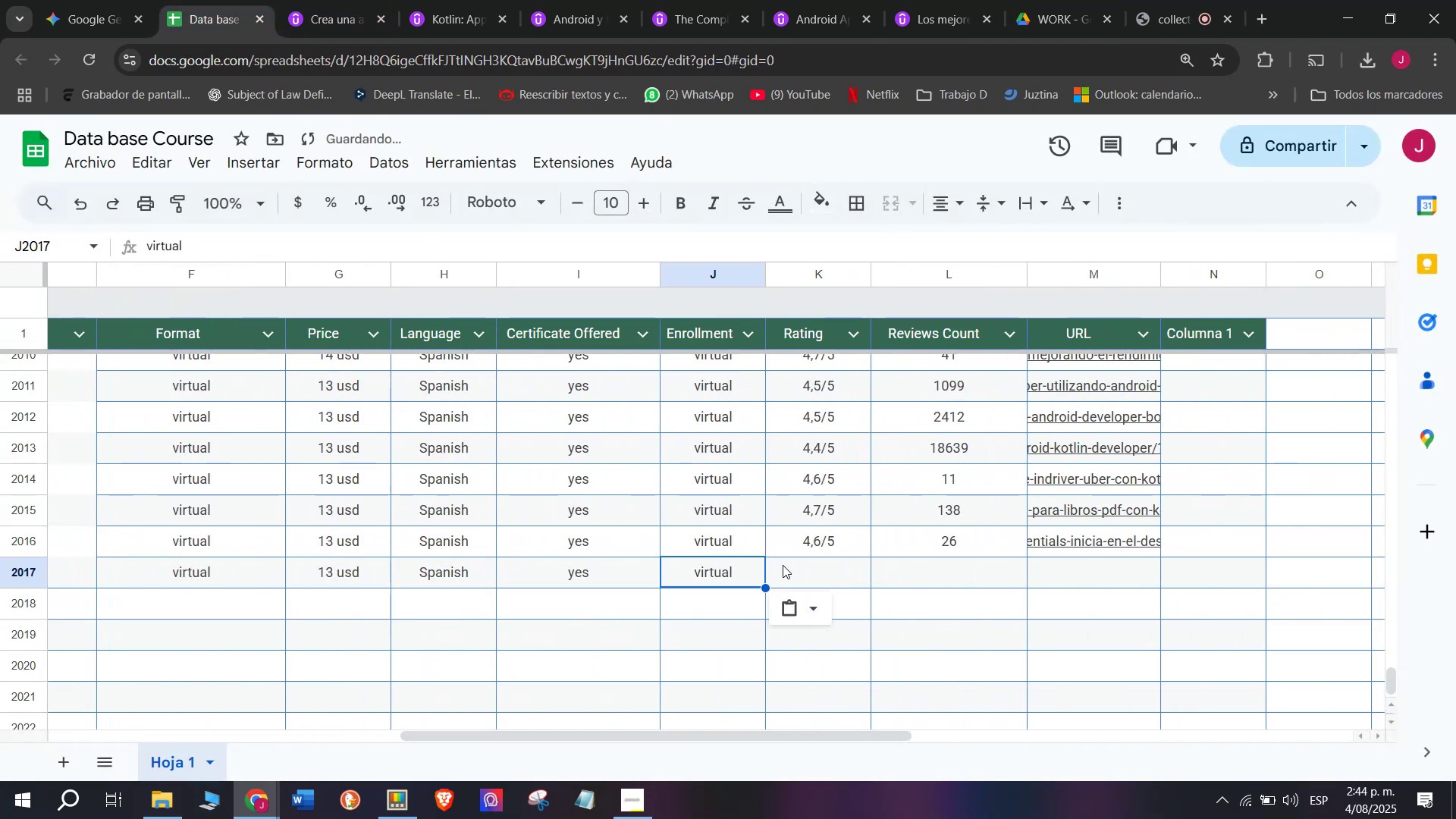 
key(Control+ControlLeft)
 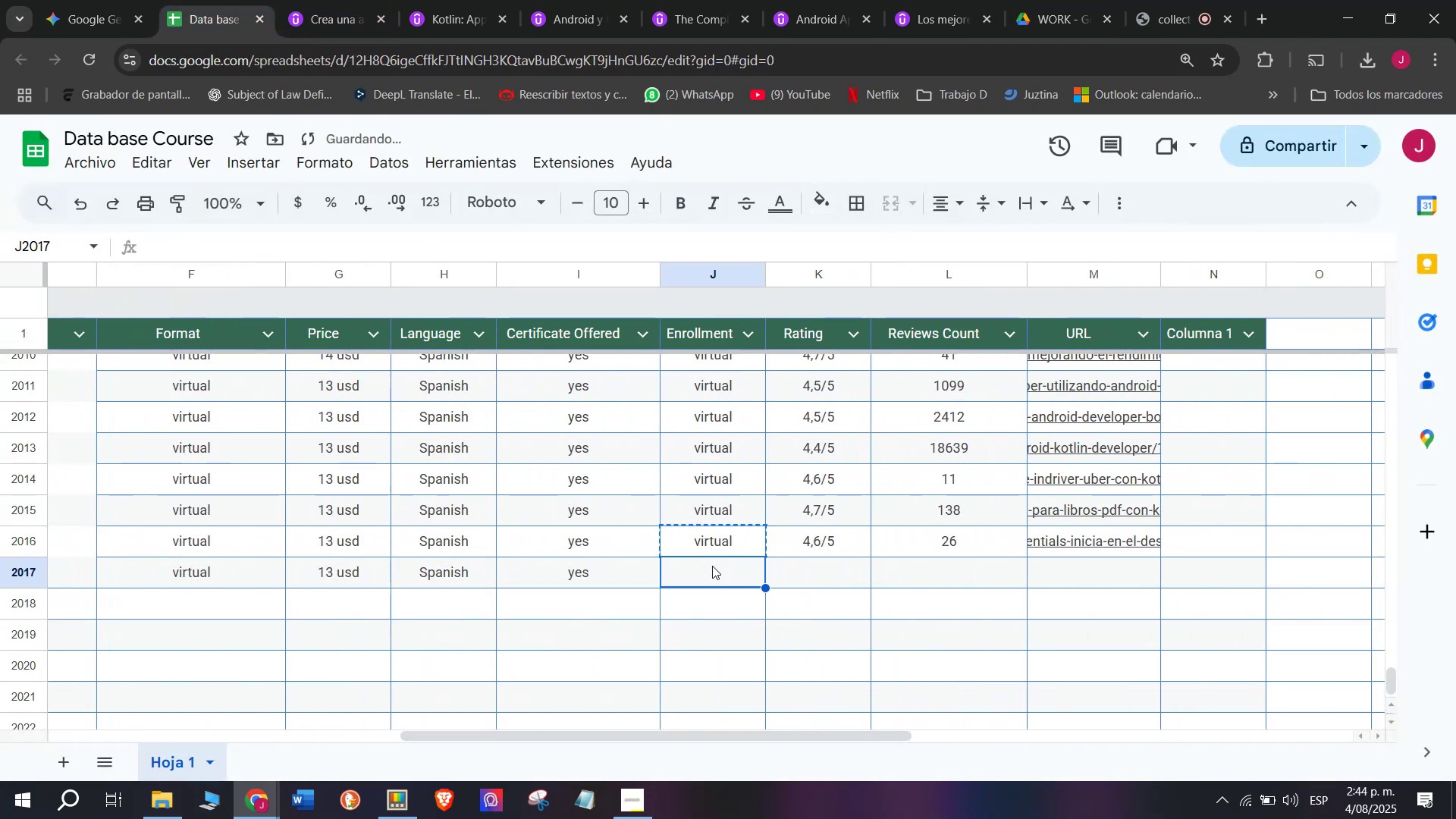 
key(Control+V)
 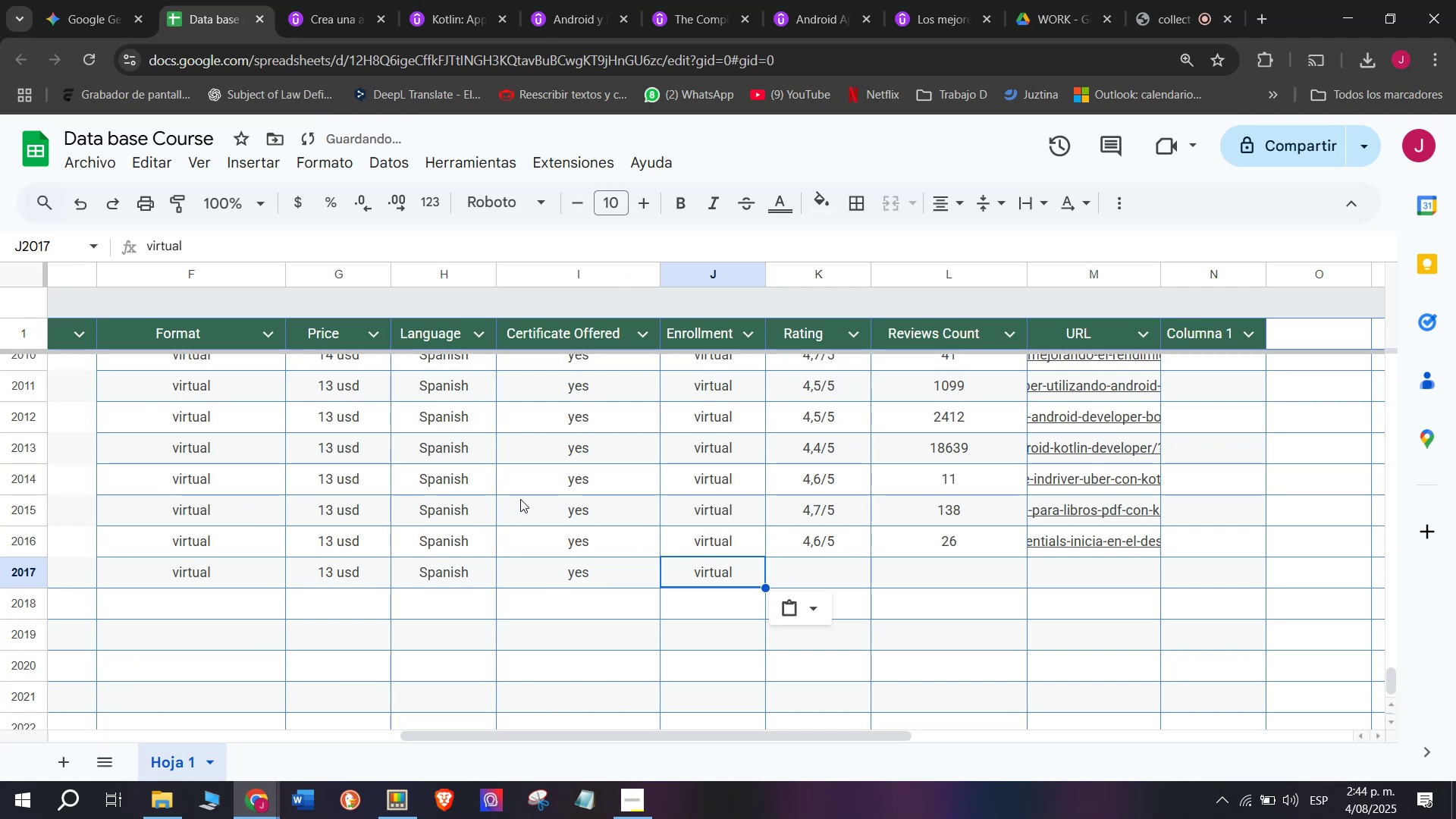 
left_click([841, 588])
 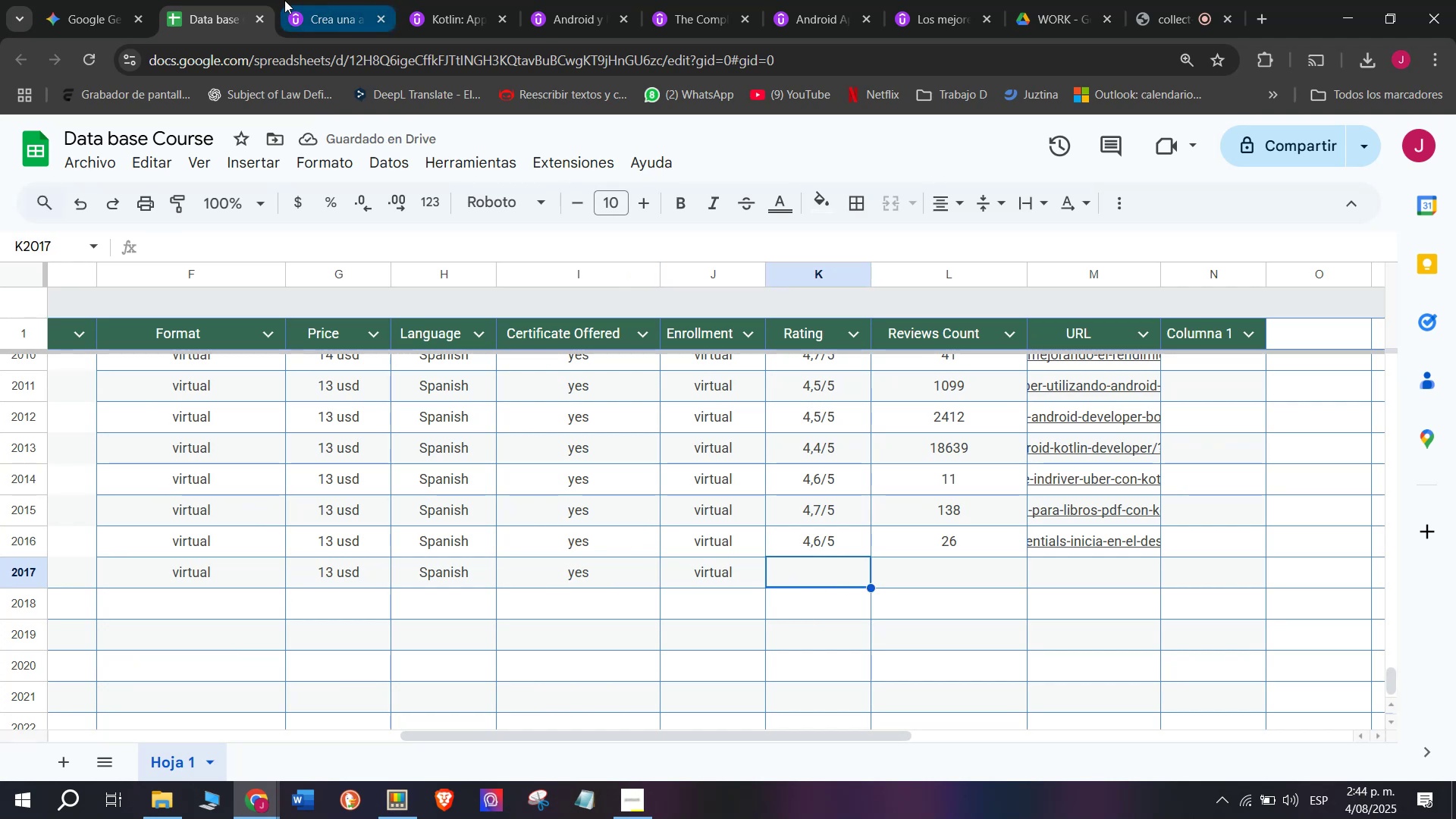 
left_click([309, 0])
 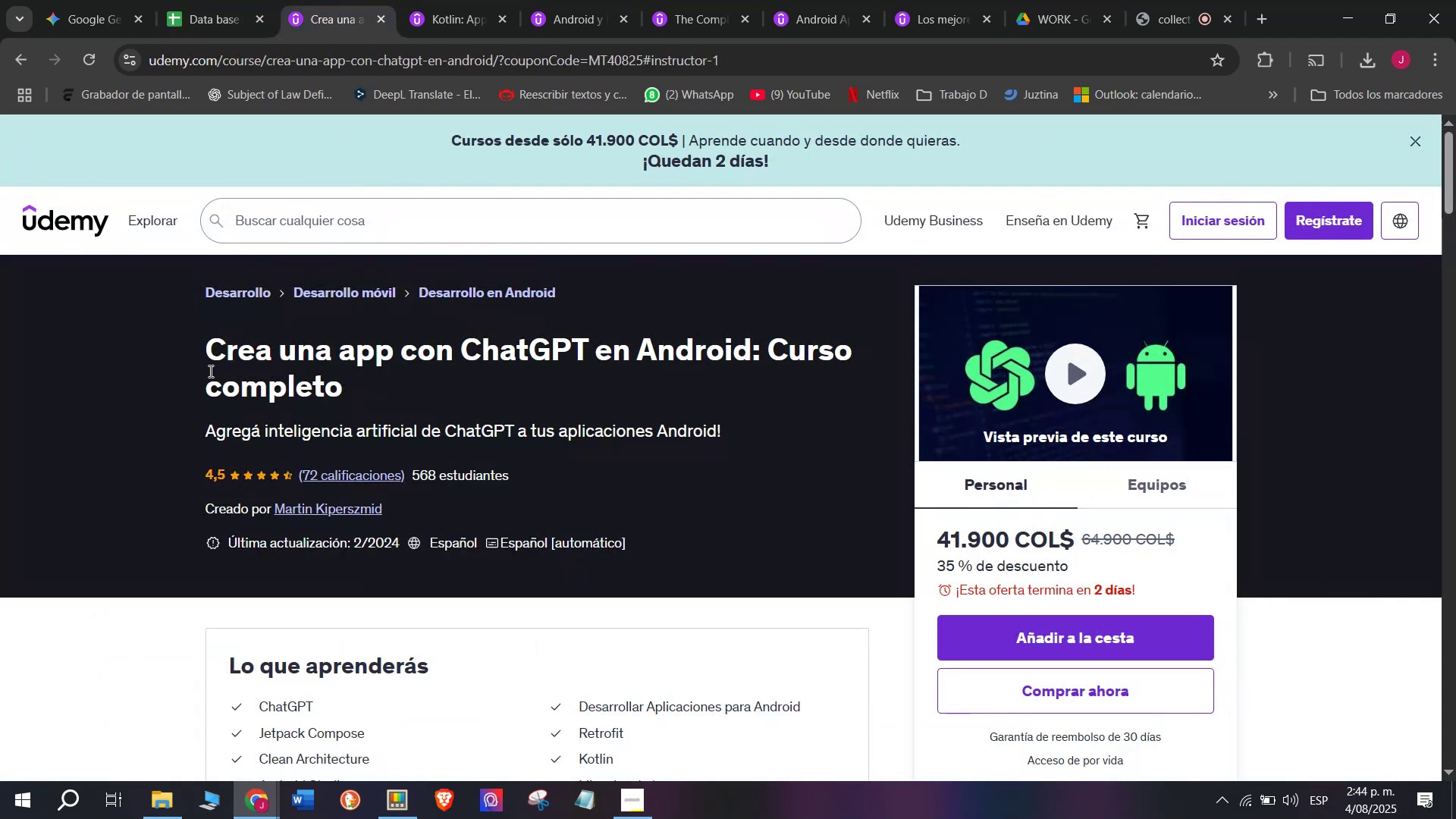 
left_click([219, 0])
 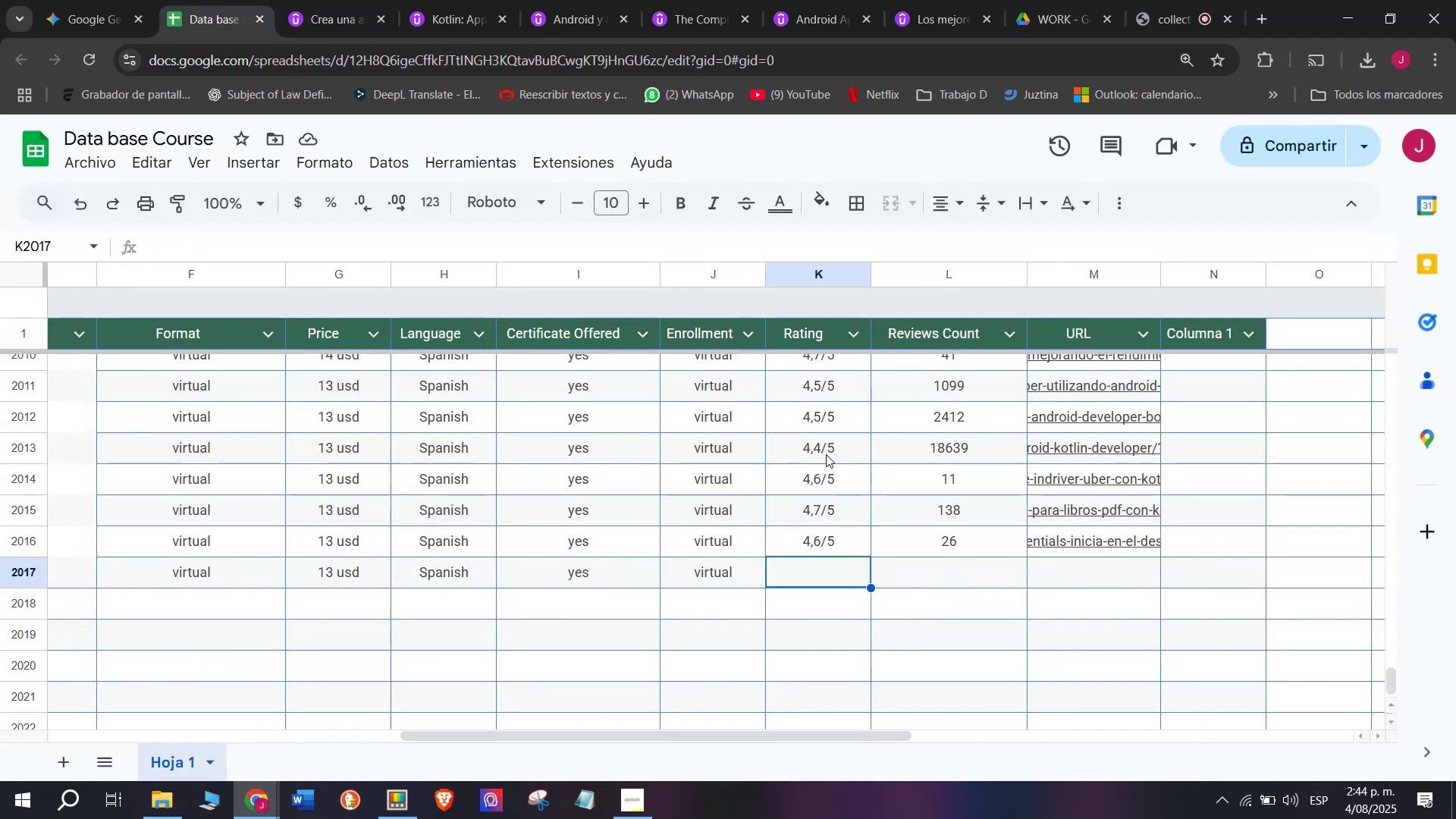 
left_click([832, 406])
 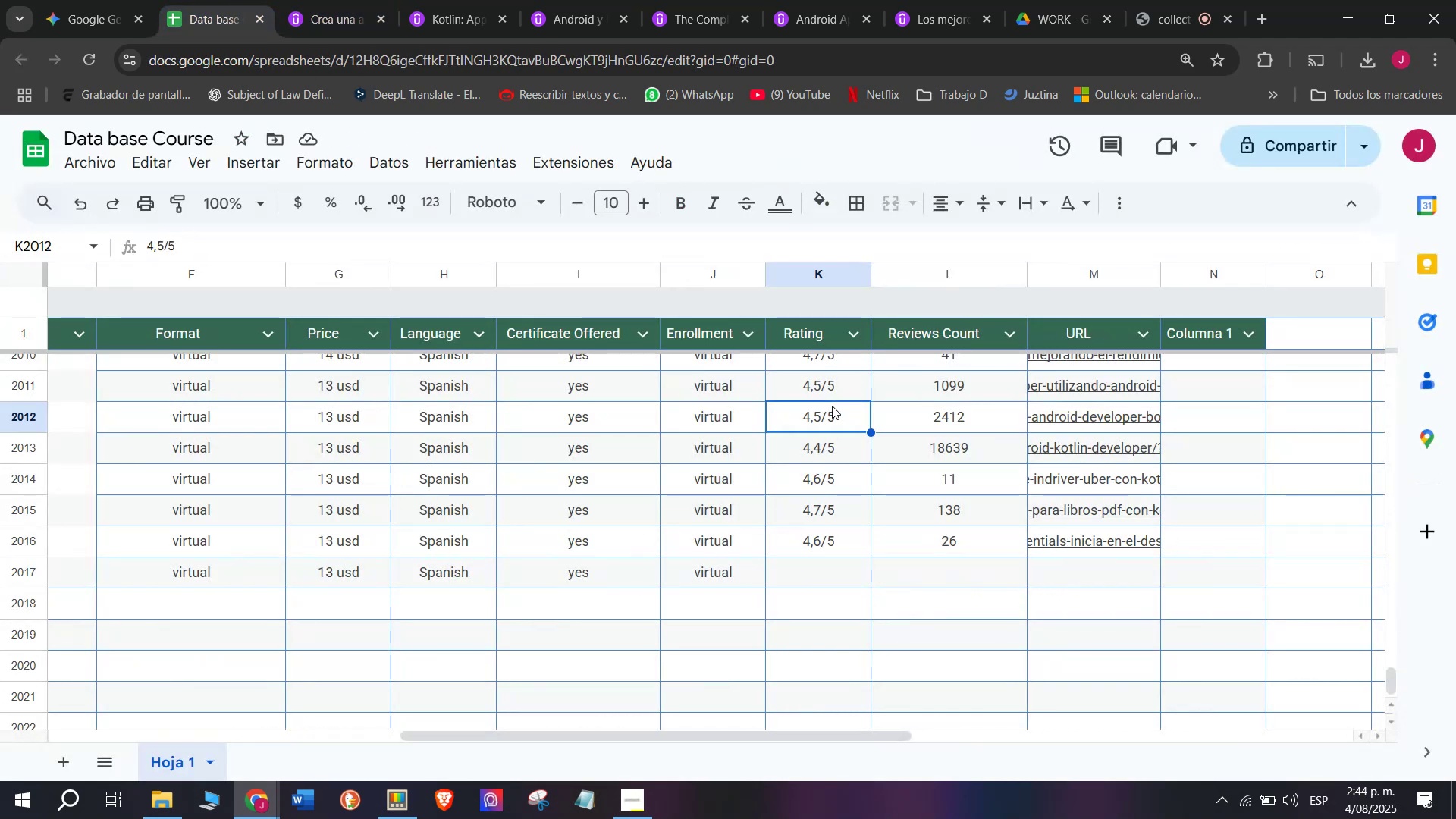 
key(Control+ControlLeft)
 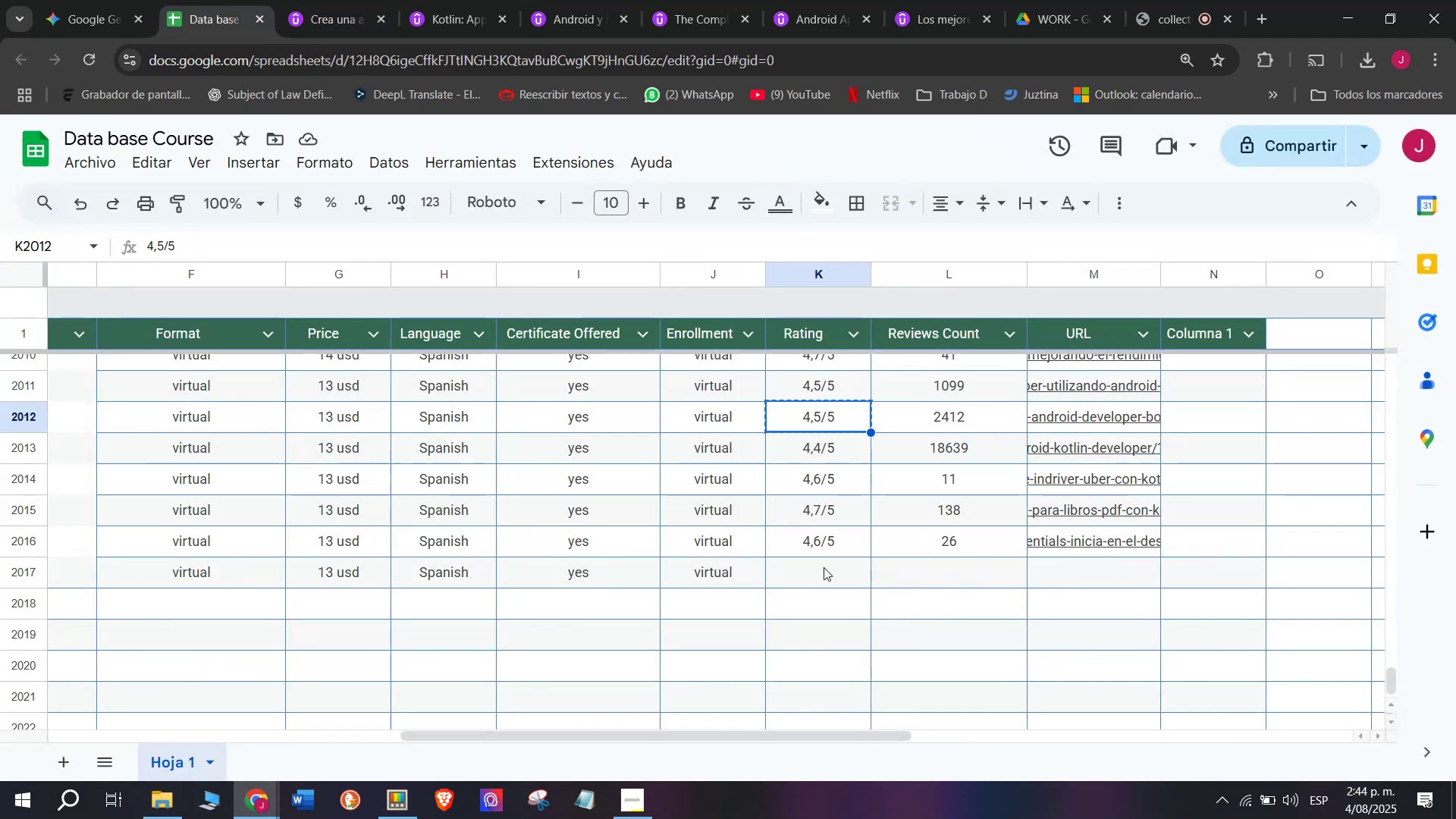 
key(Break)
 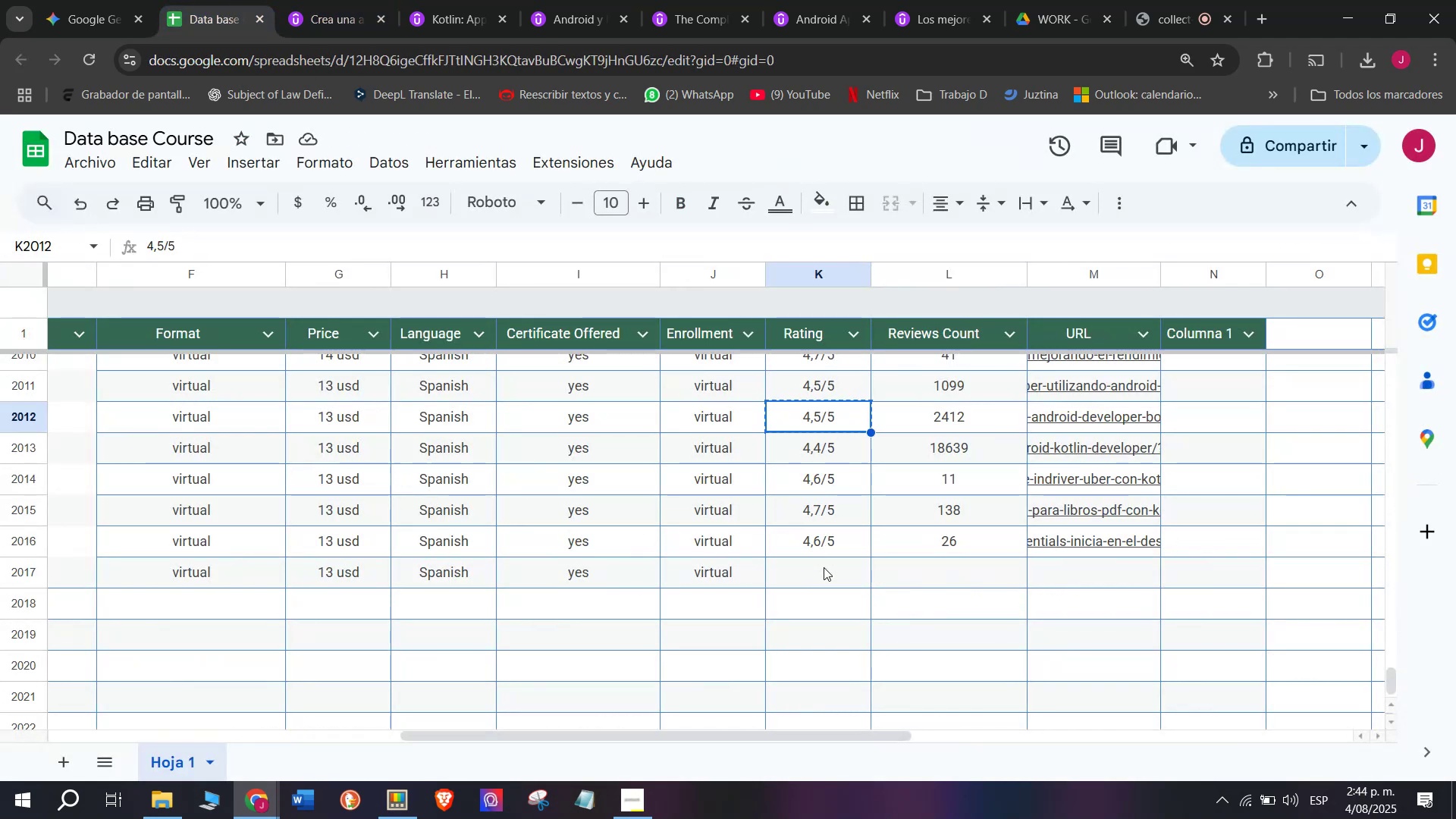 
key(Control+C)
 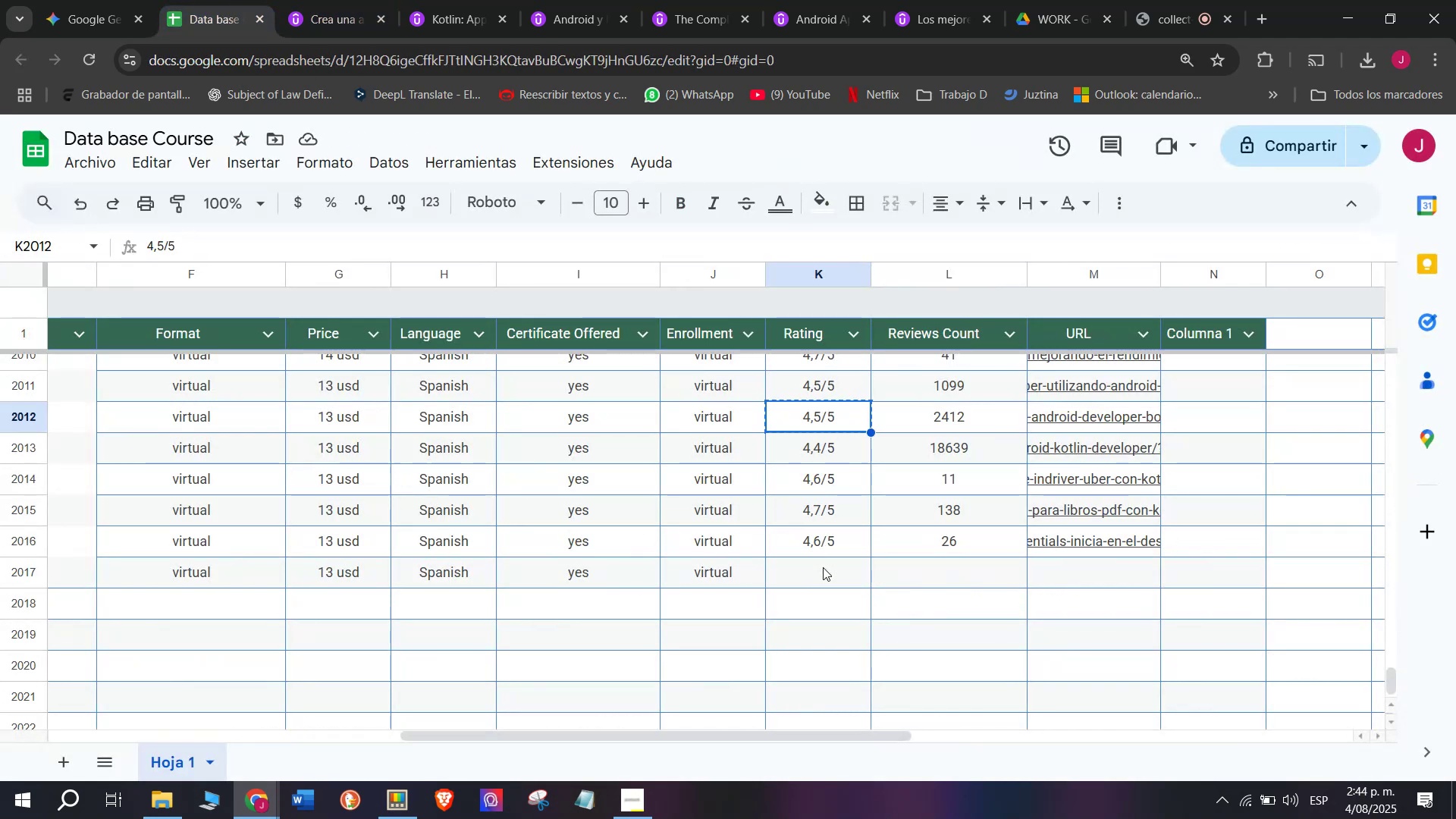 
left_click([824, 567])
 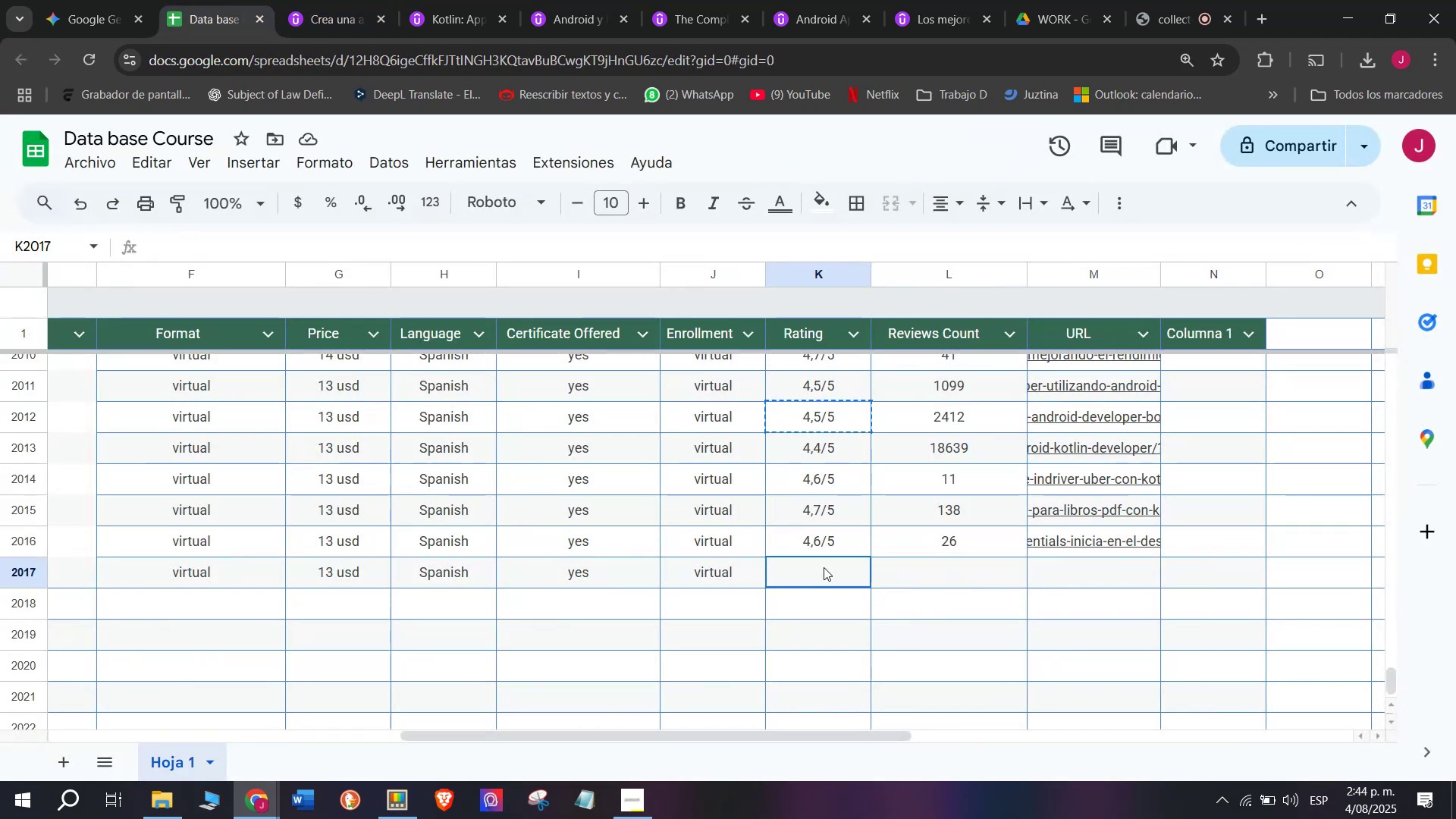 
key(Z)
 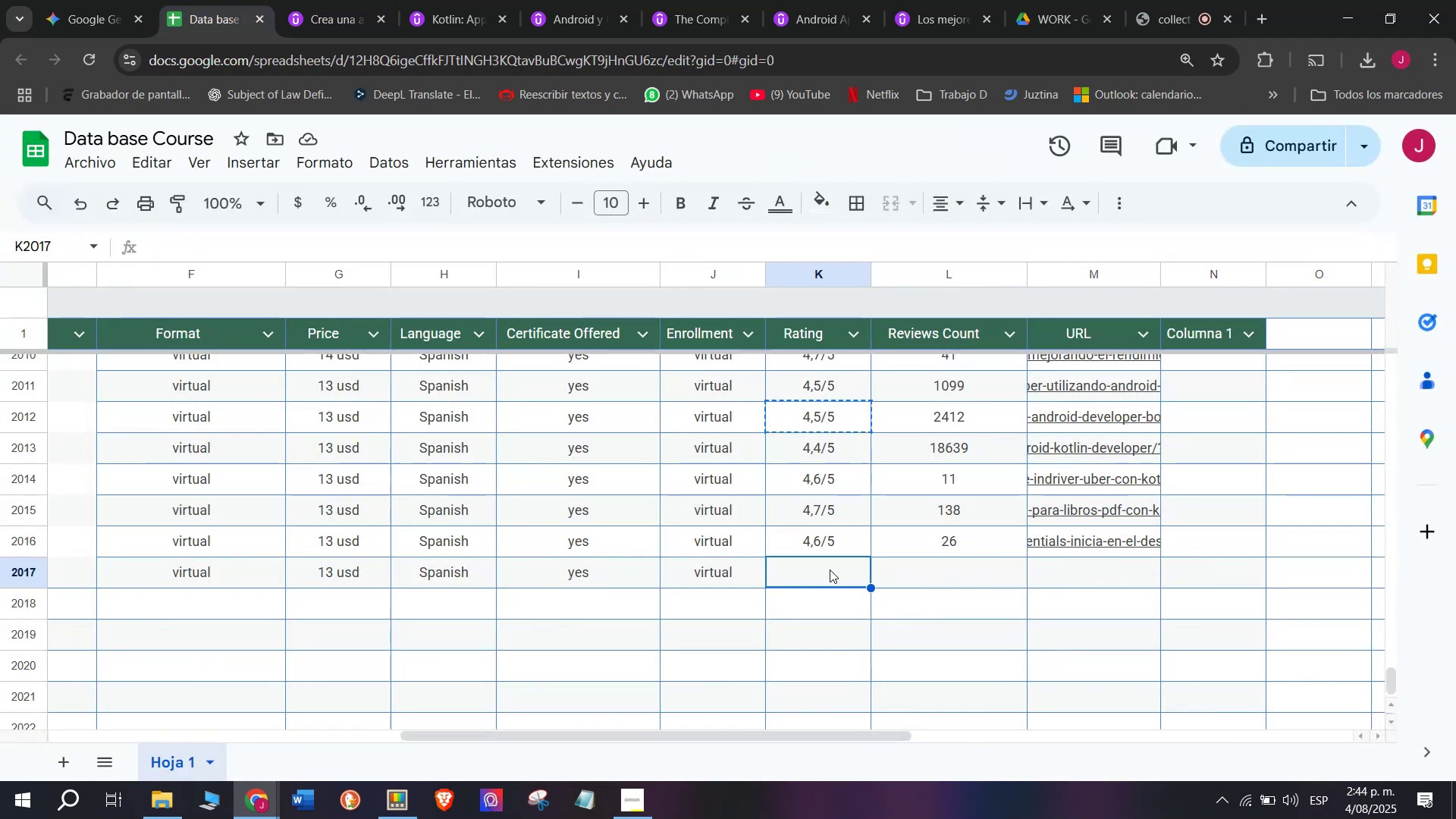 
key(Control+ControlLeft)
 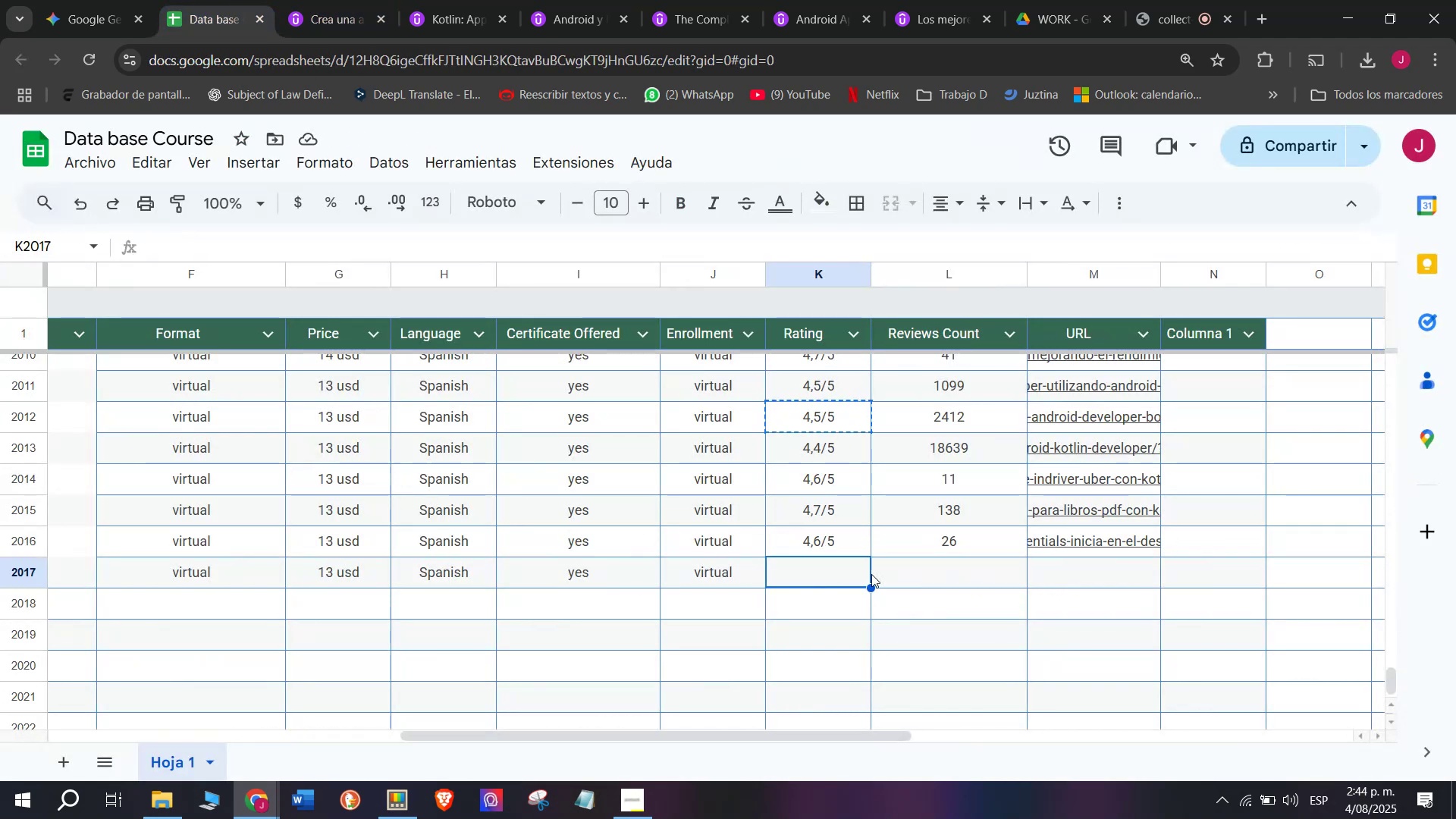 
key(Control+V)
 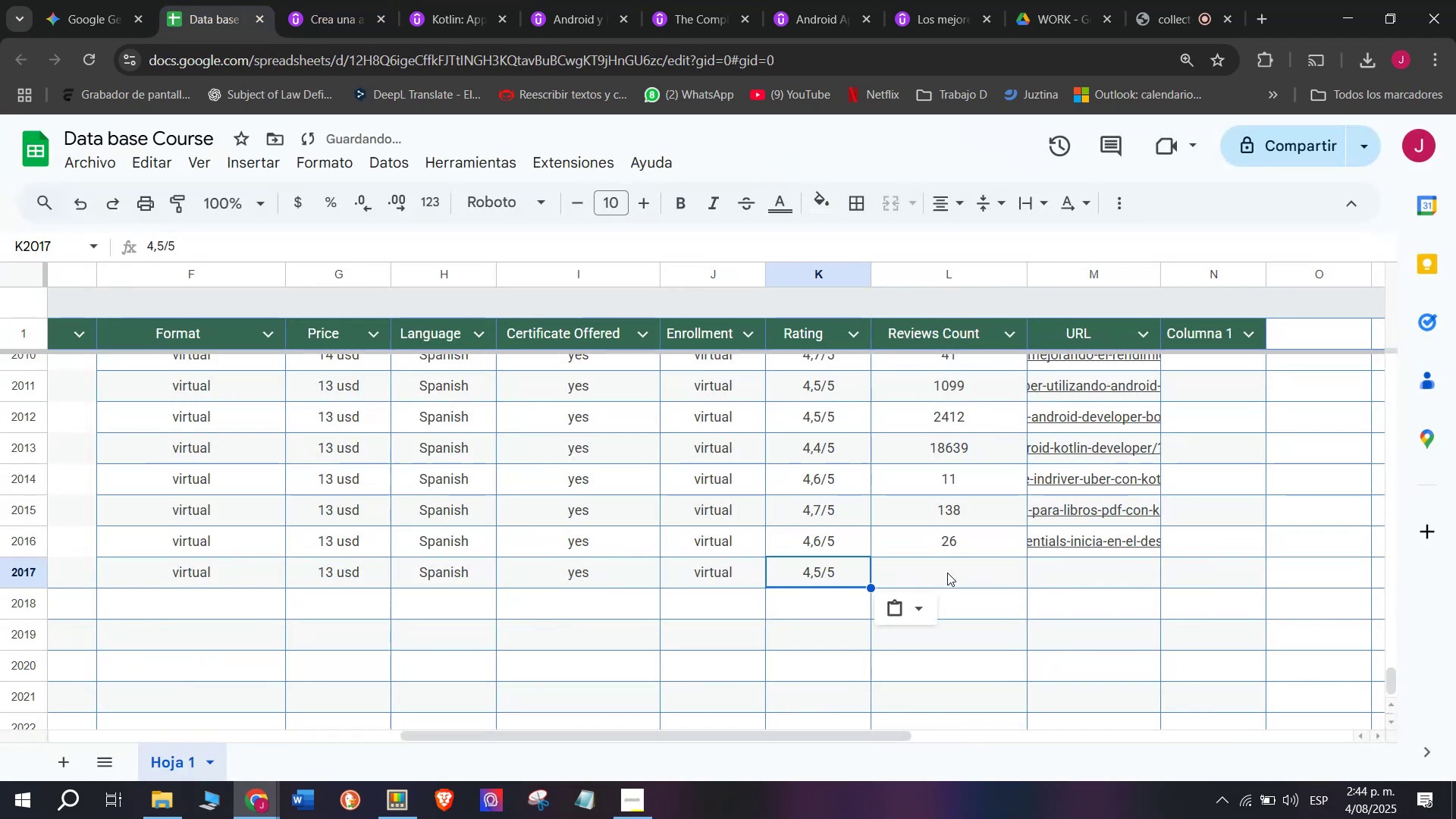 
double_click([947, 573])
 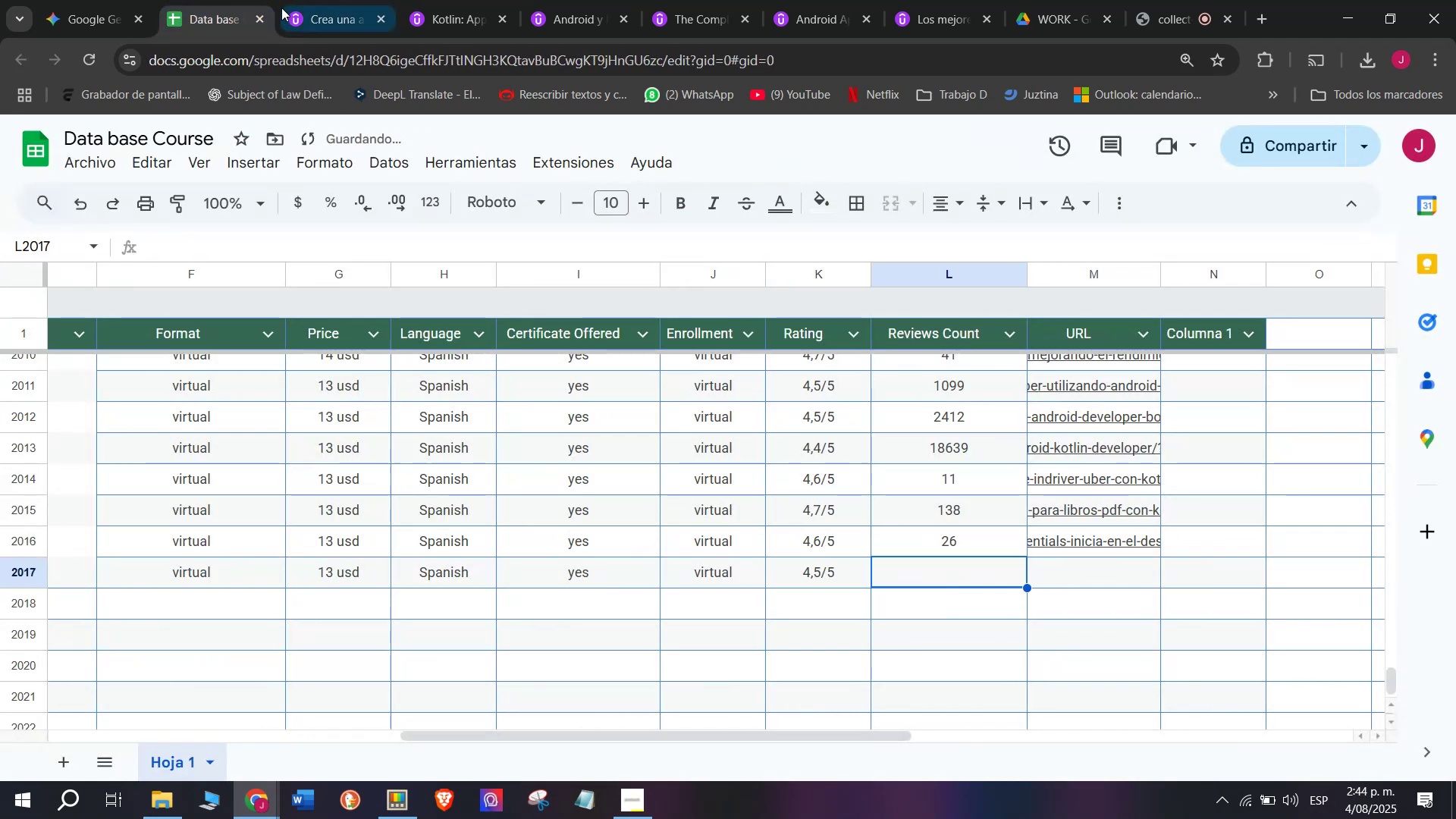 
left_click([315, 0])
 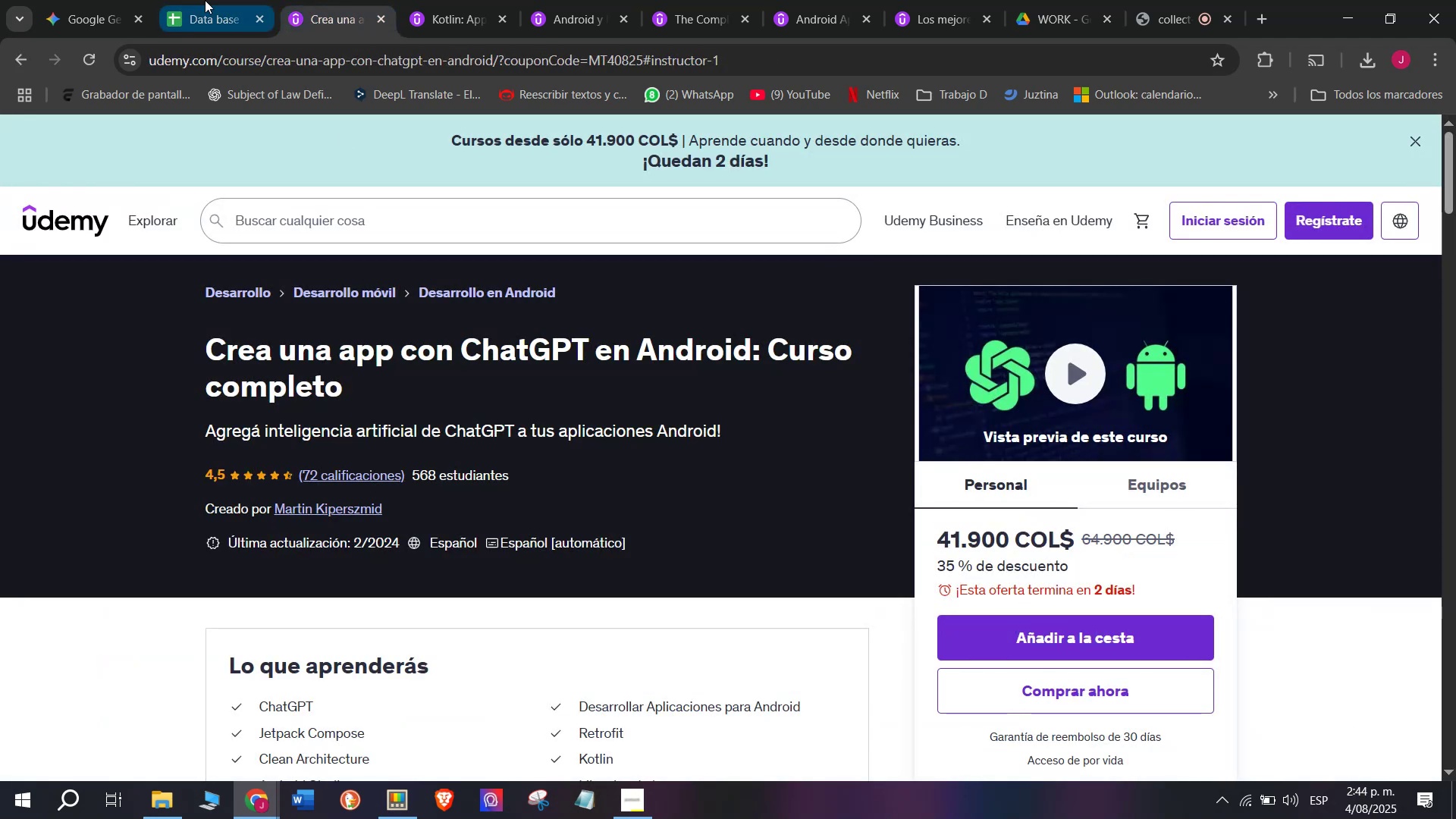 
left_click([181, 0])
 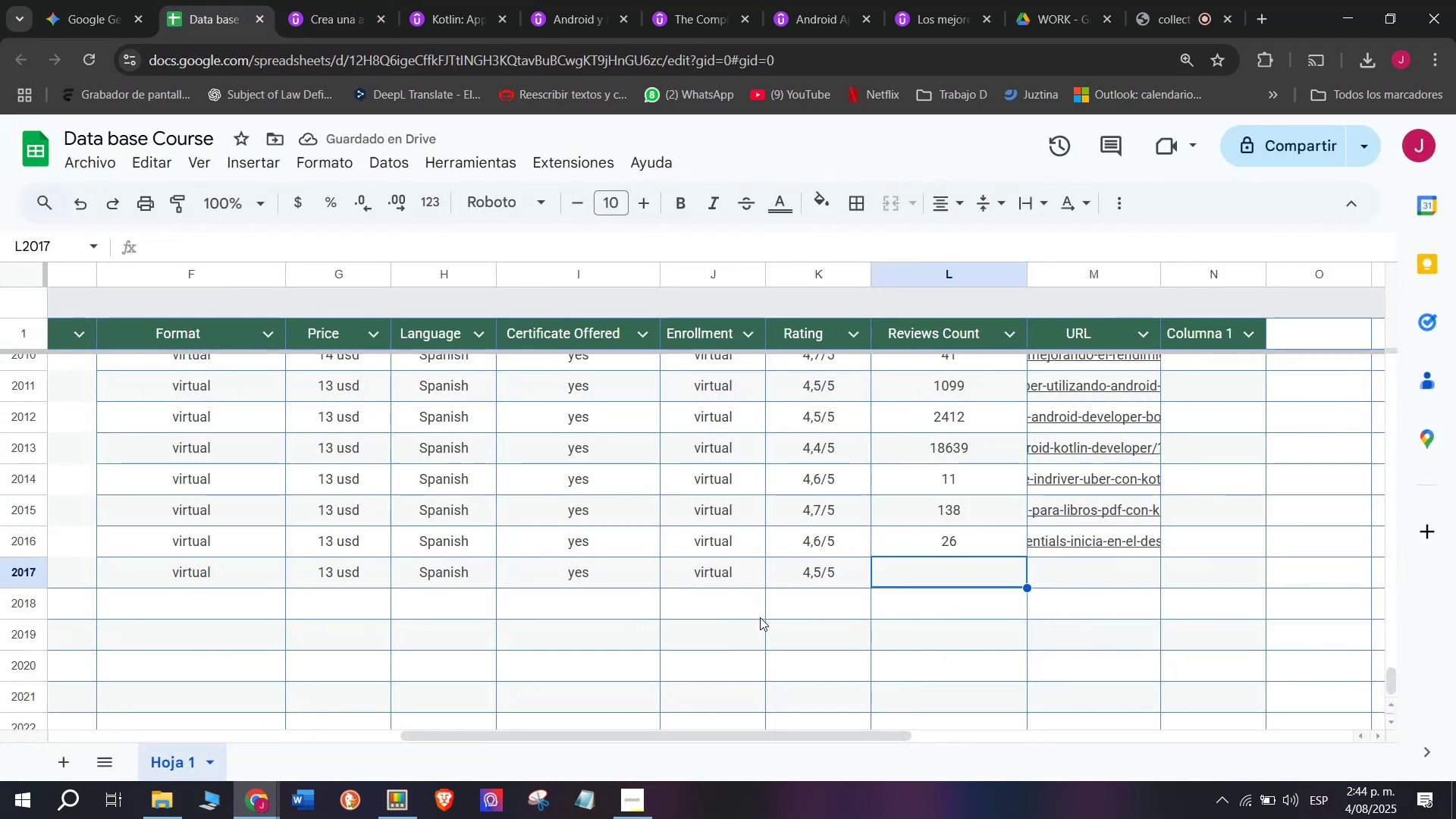 
type(72)
 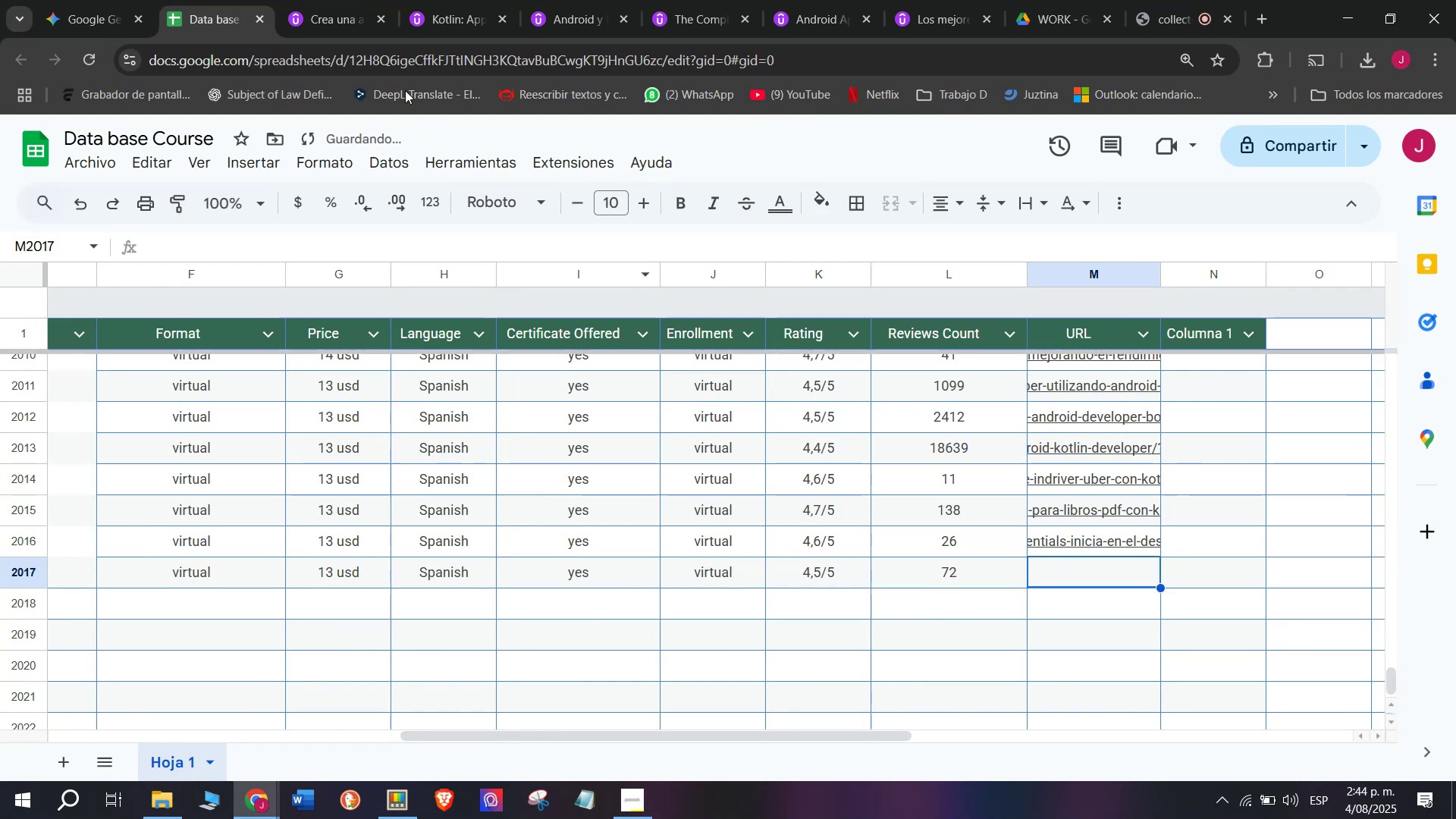 
left_click([309, 0])
 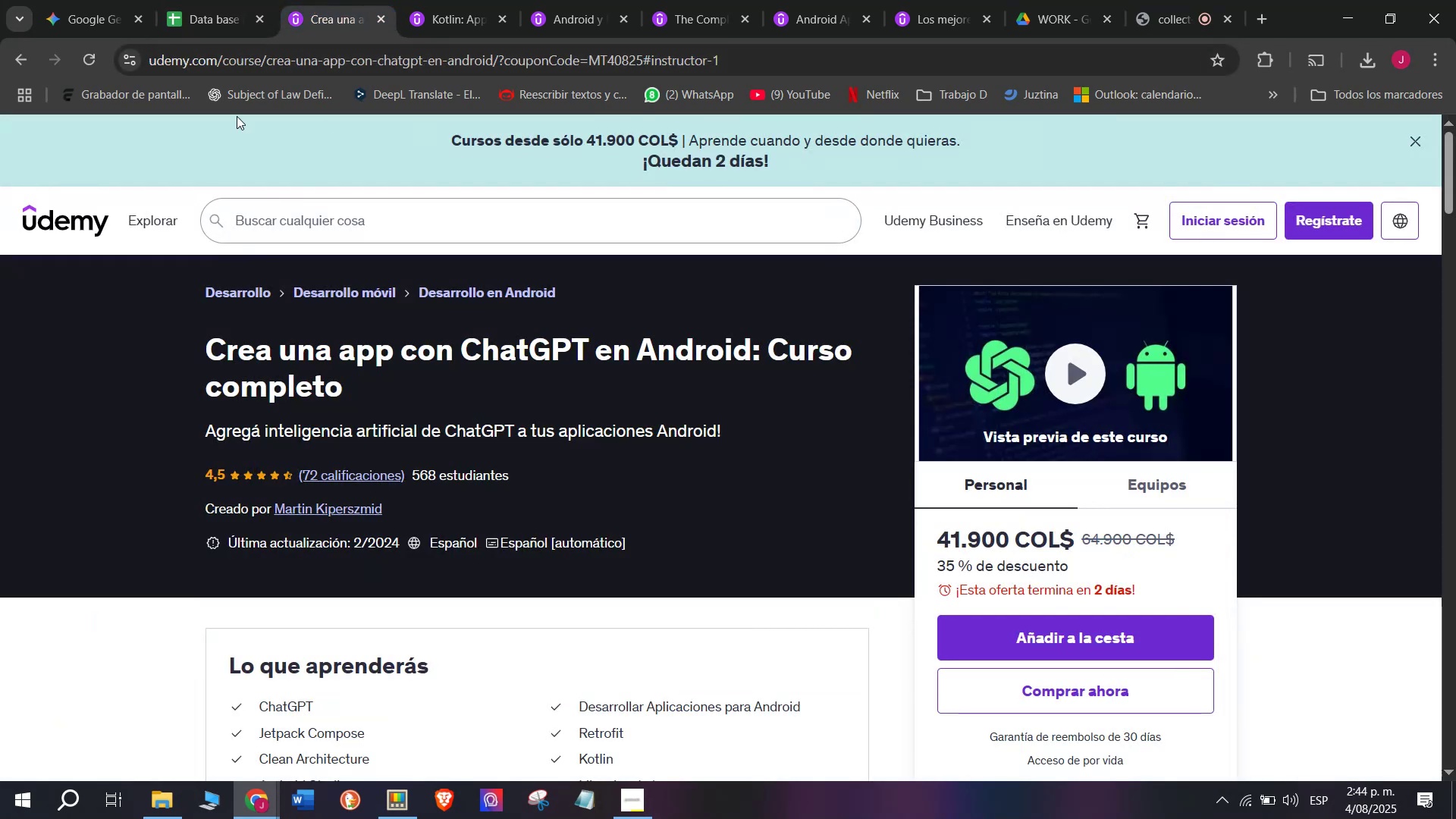 
left_click([196, 0])
 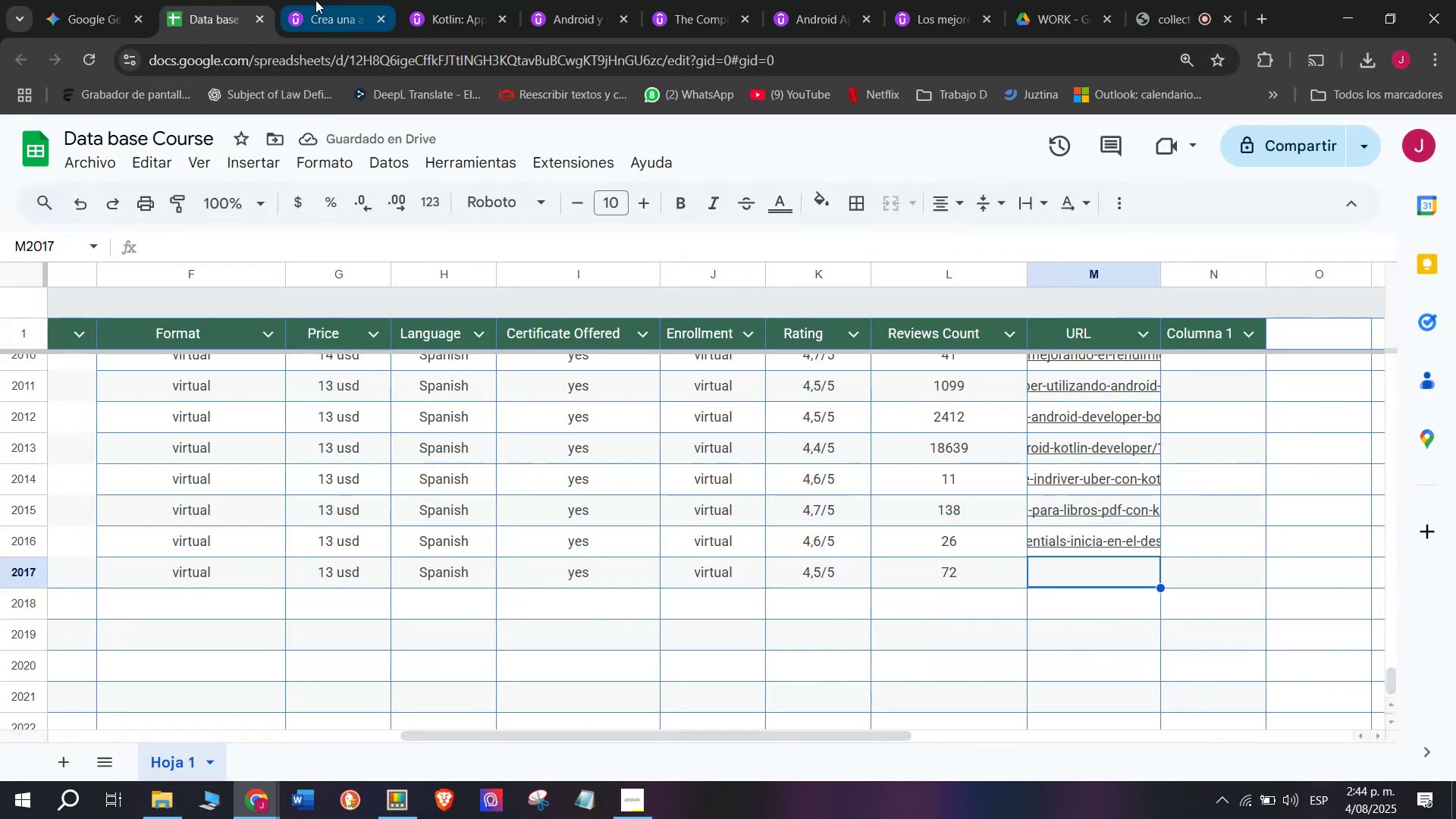 
left_click([315, 0])
 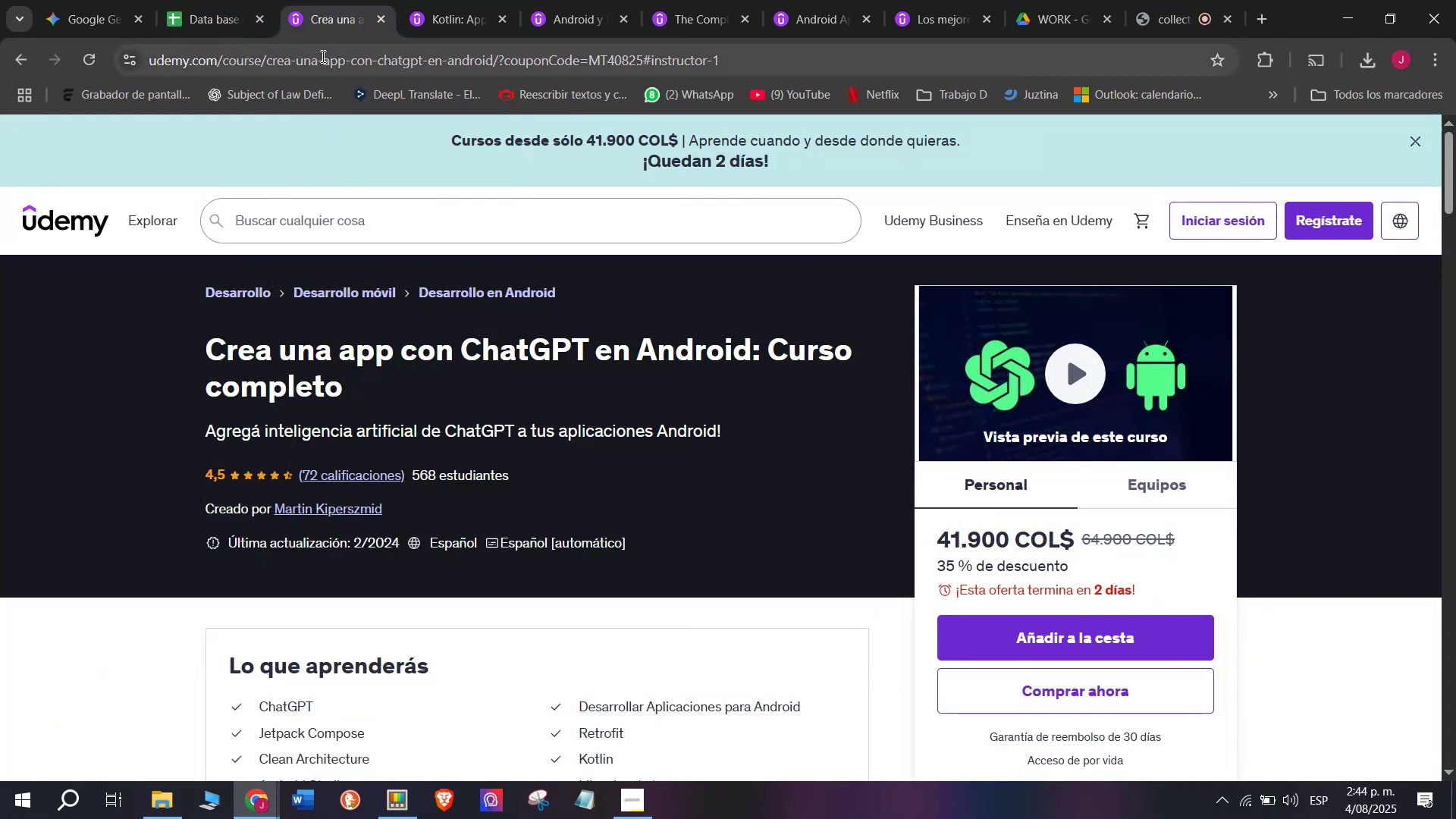 
double_click([324, 57])
 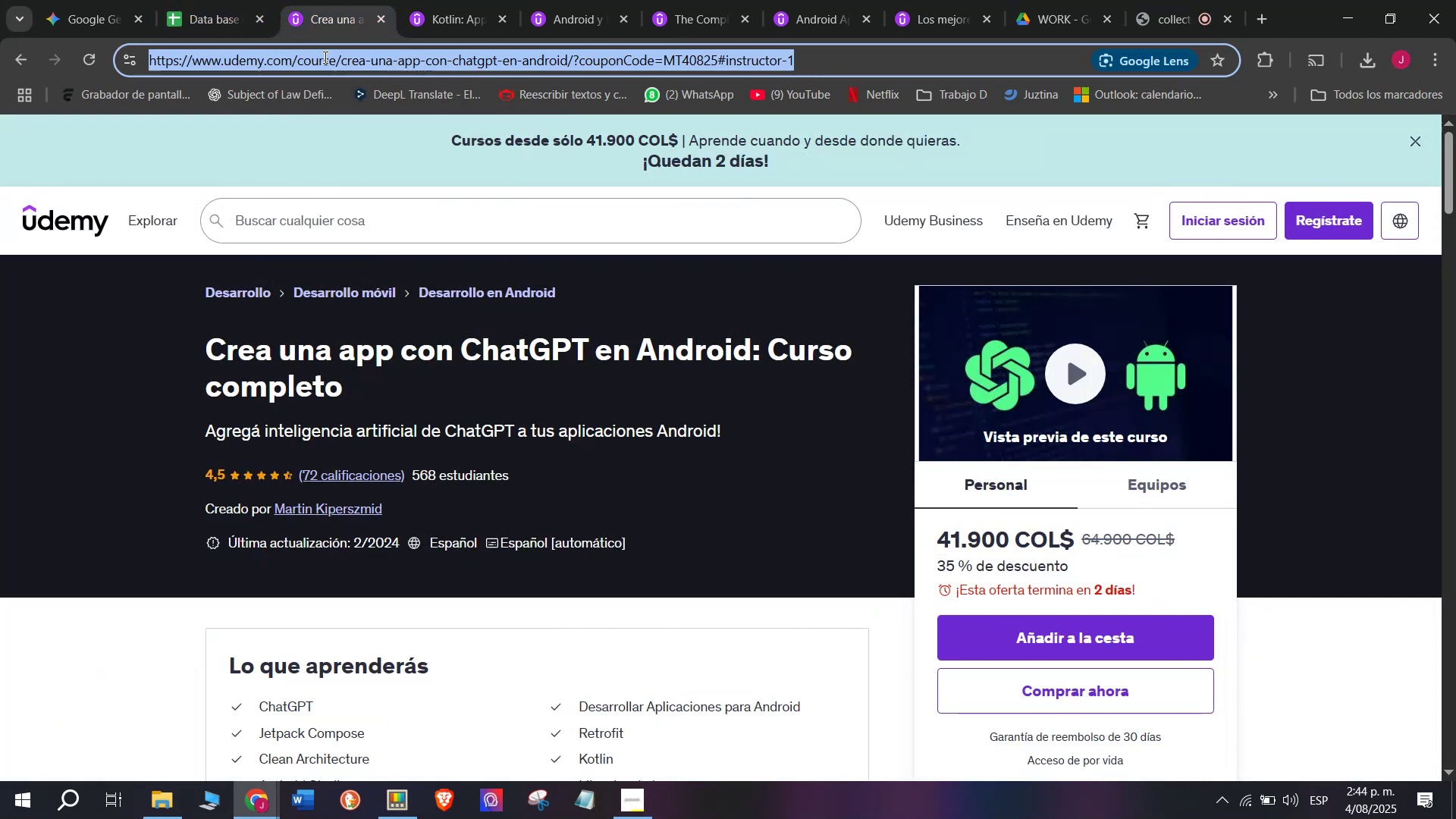 
triple_click([324, 57])
 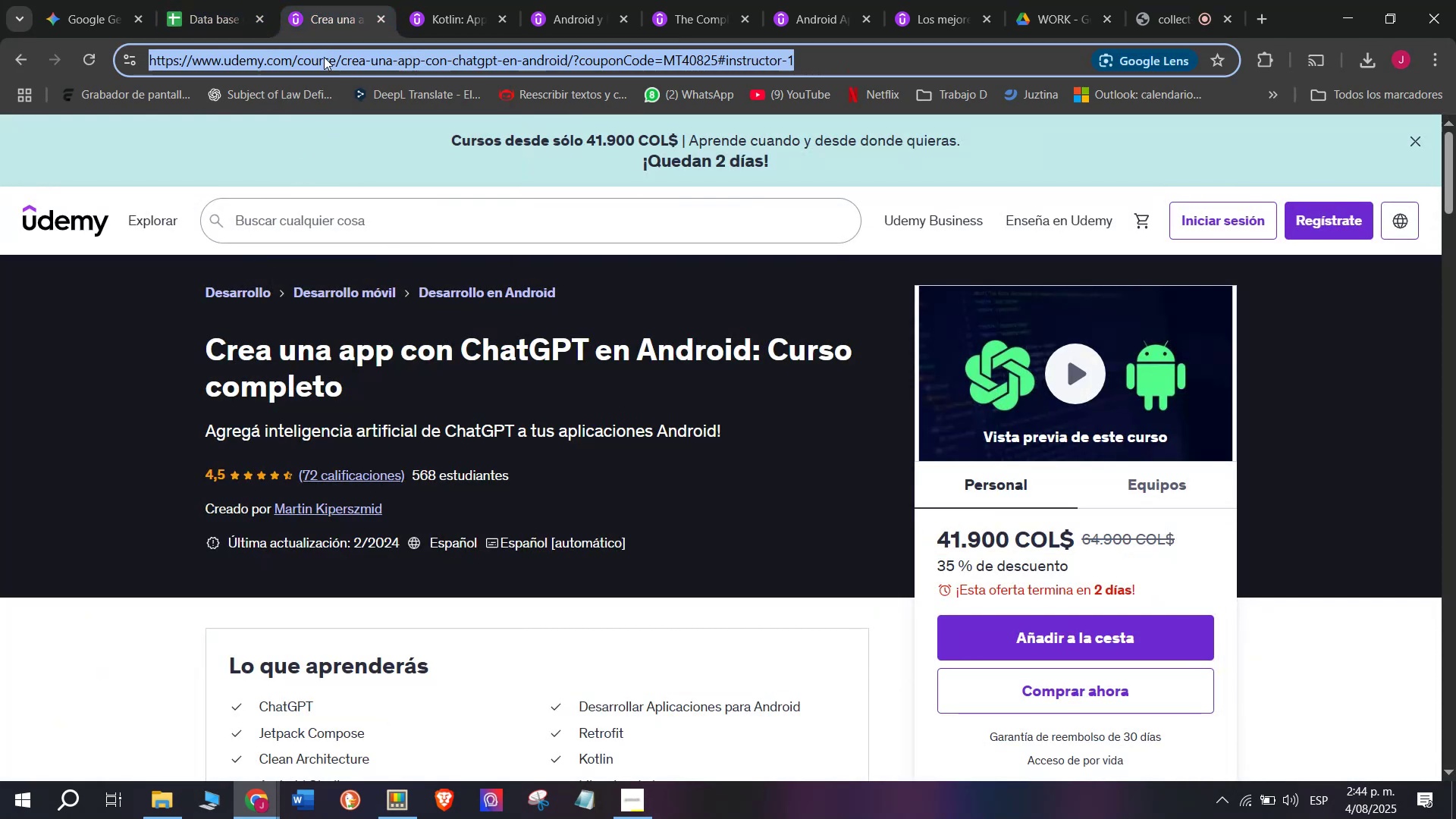 
key(Break)
 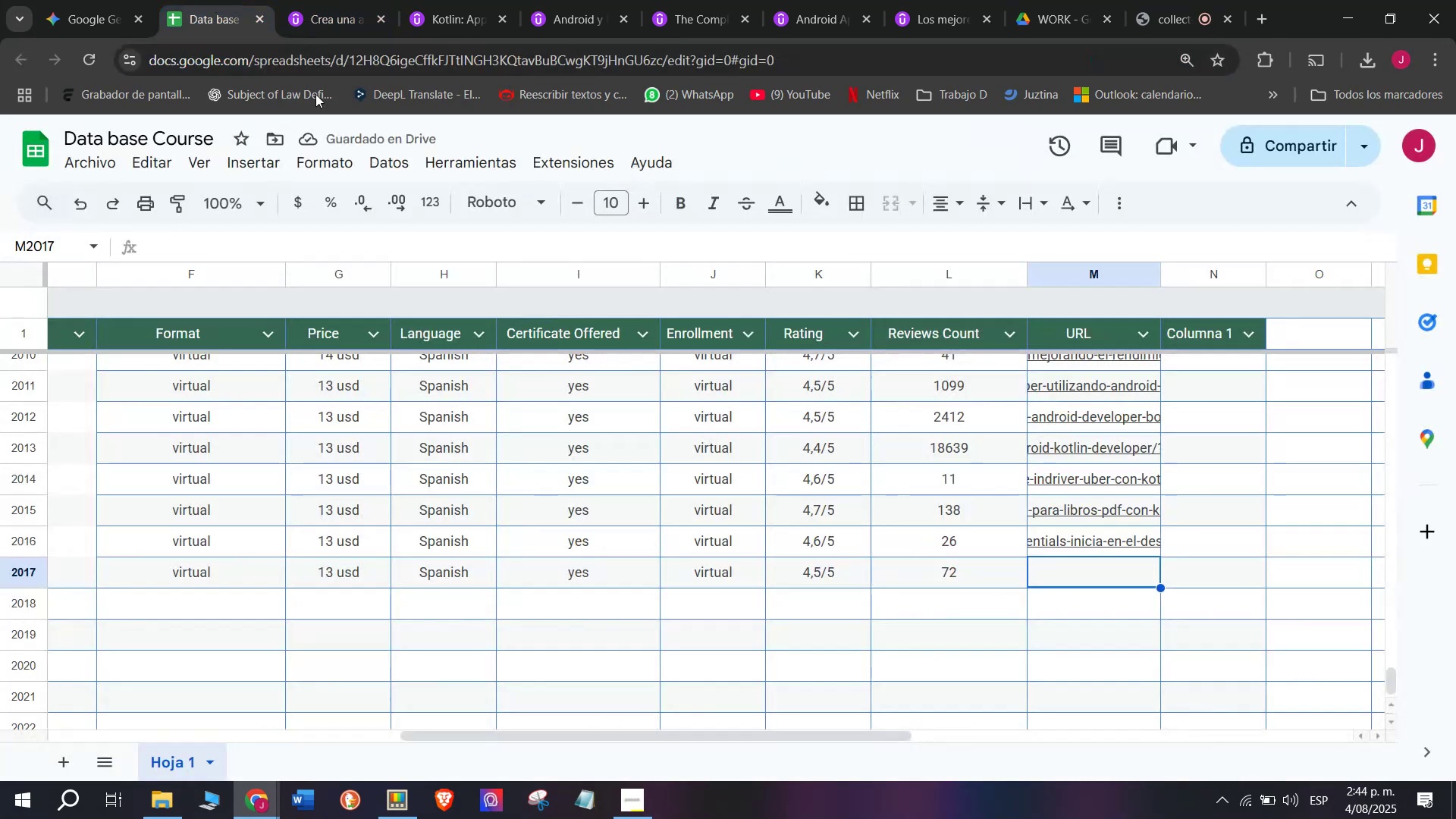 
key(Control+ControlLeft)
 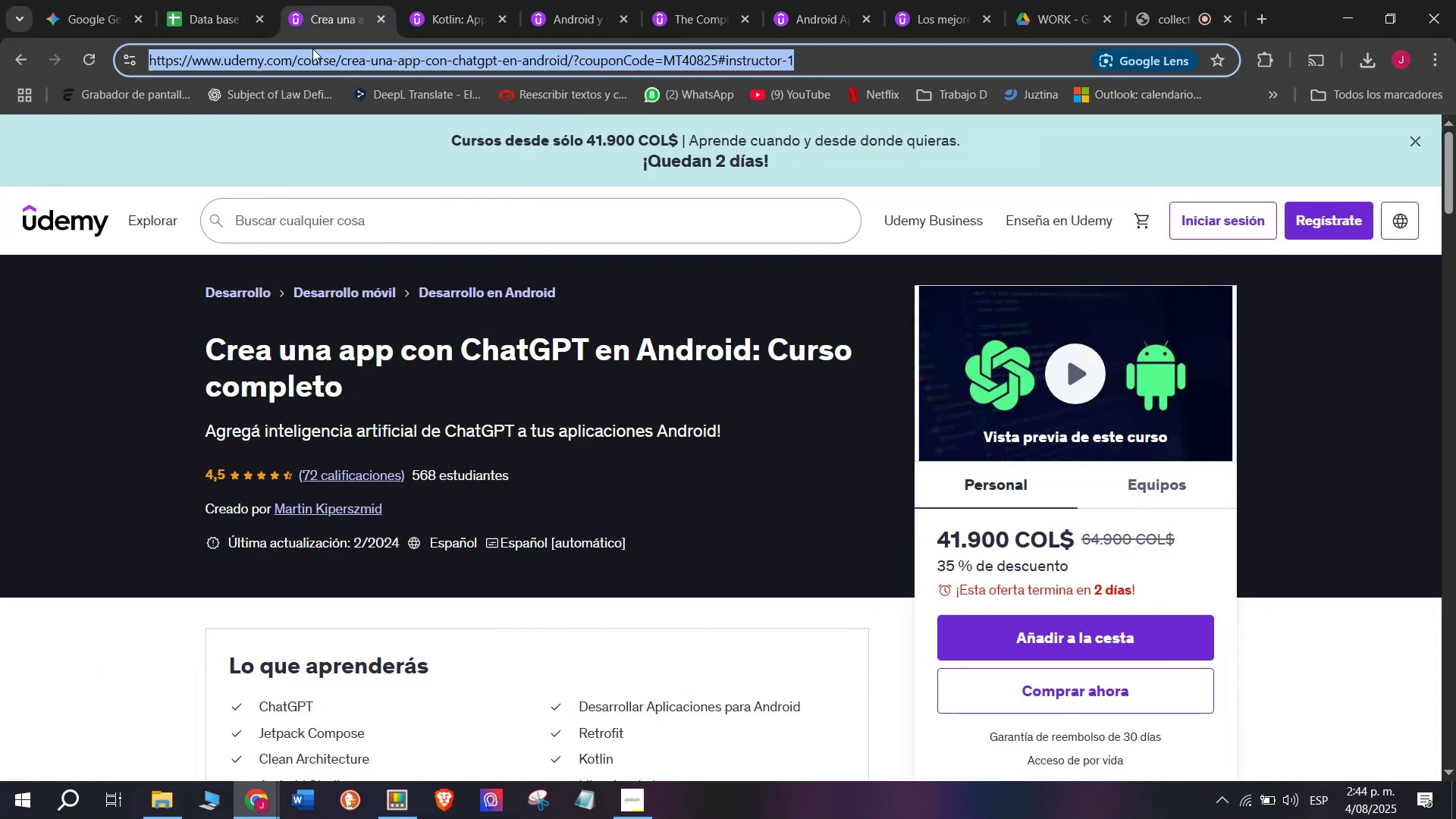 
key(Control+C)
 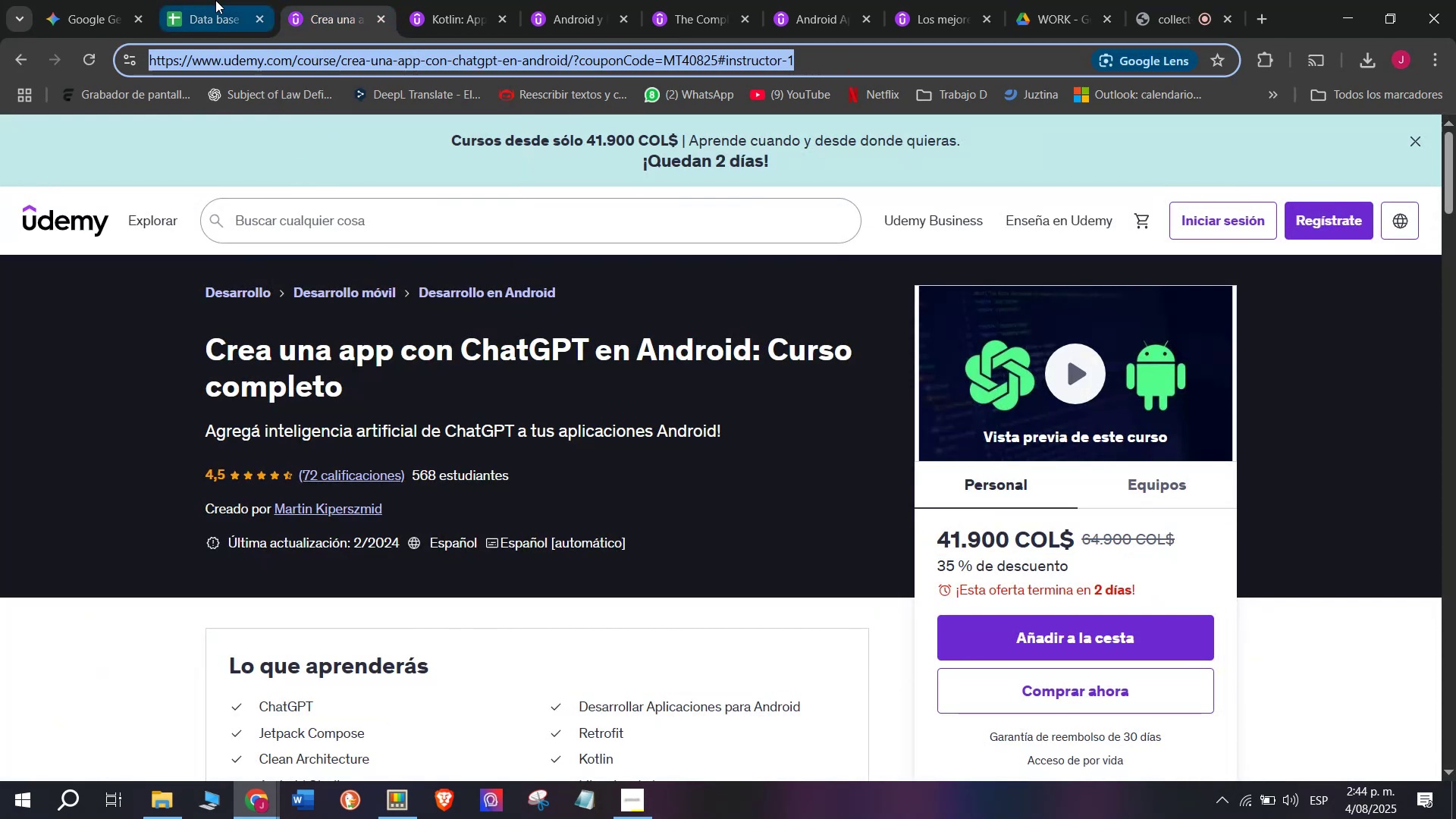 
triple_click([215, 0])
 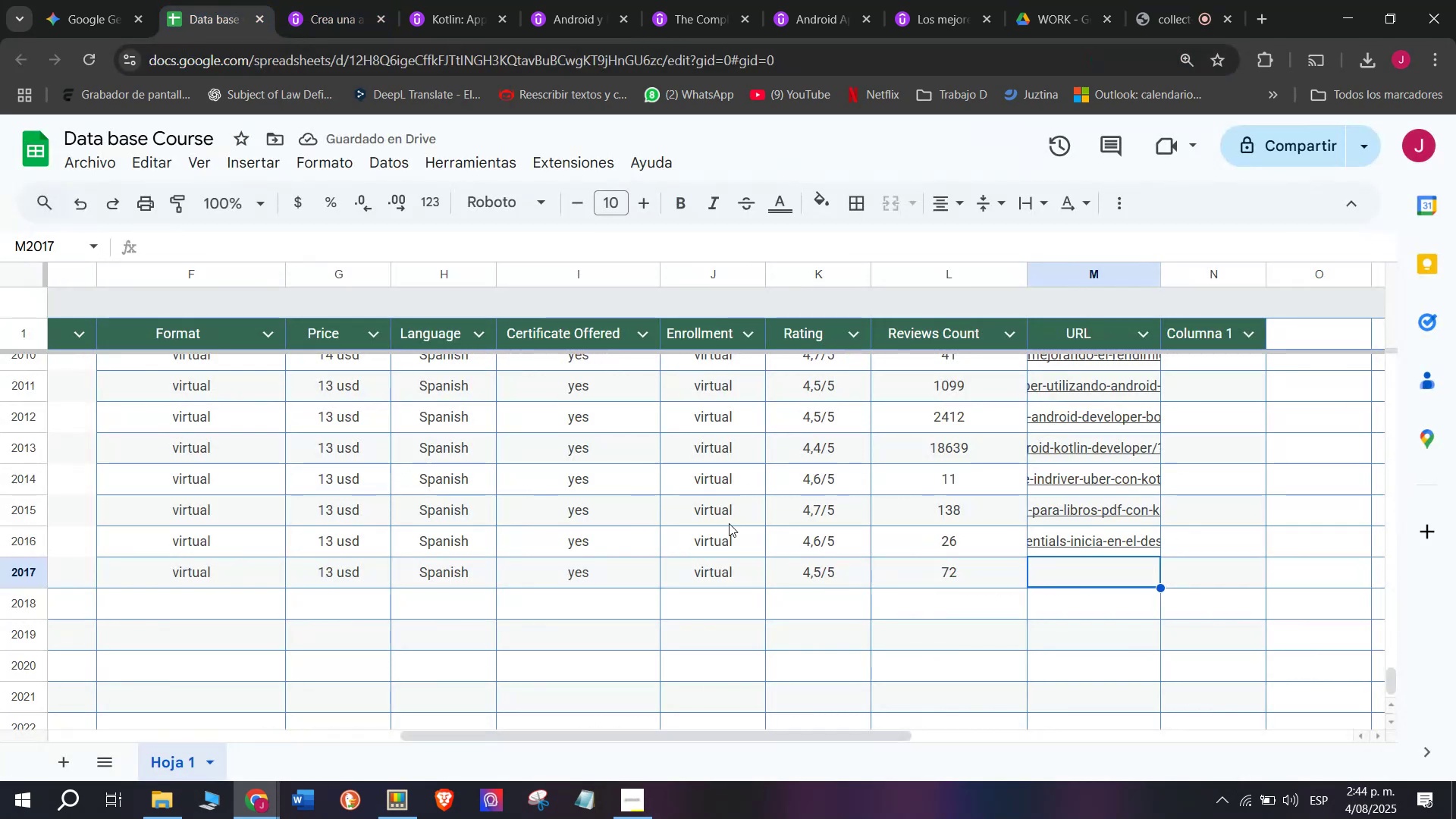 
key(Z)
 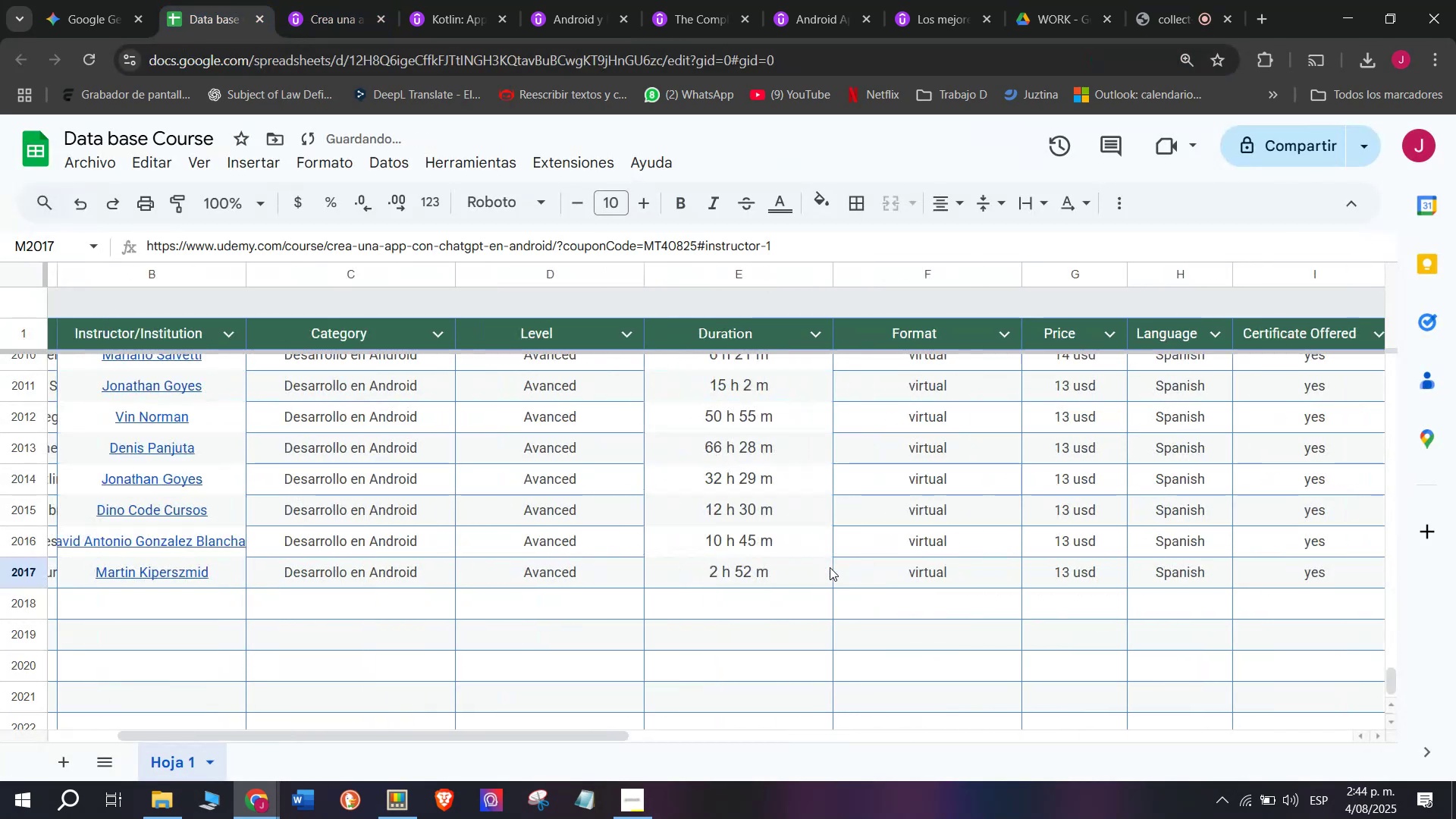 
key(Control+ControlLeft)
 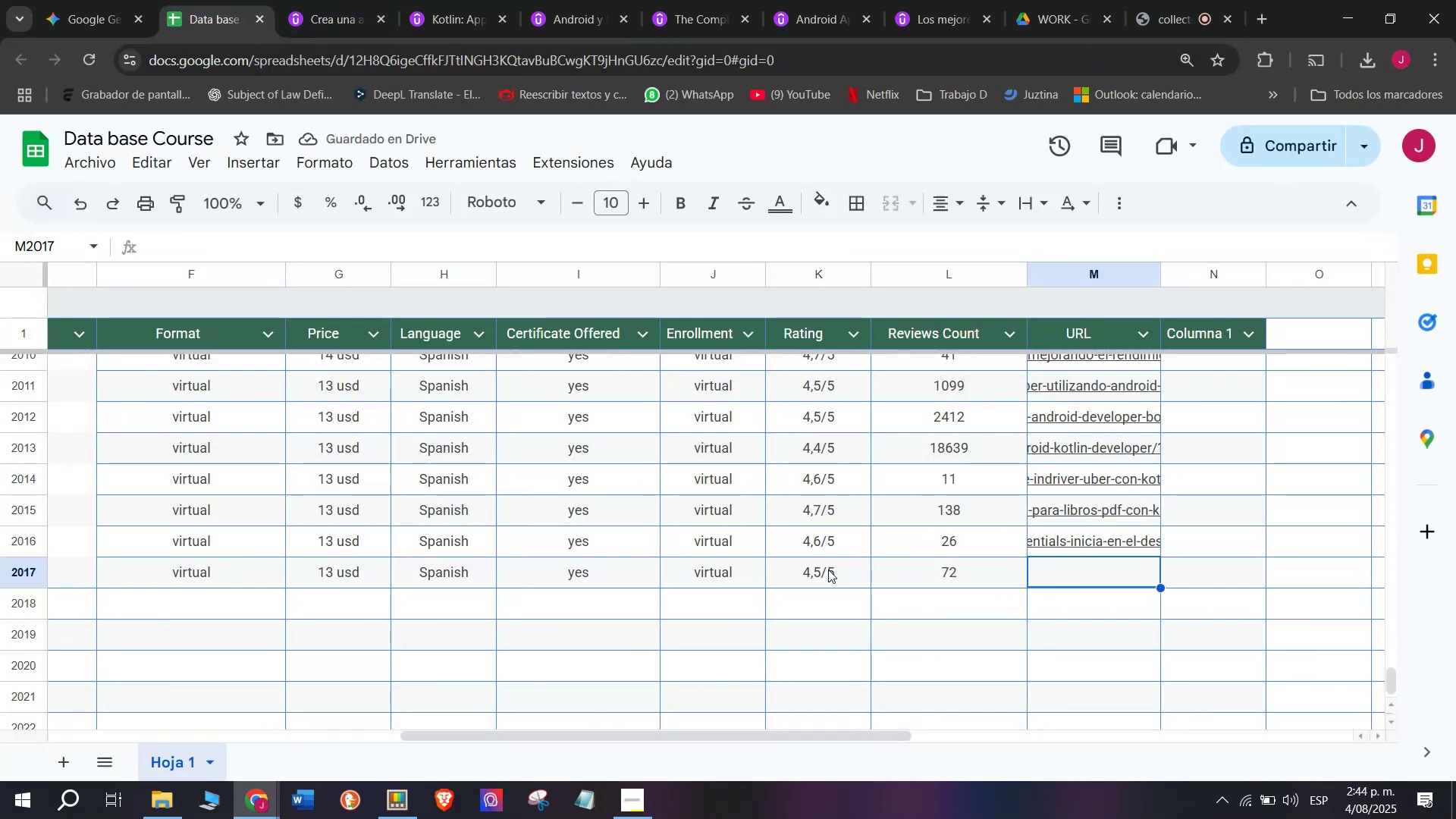 
key(Control+V)
 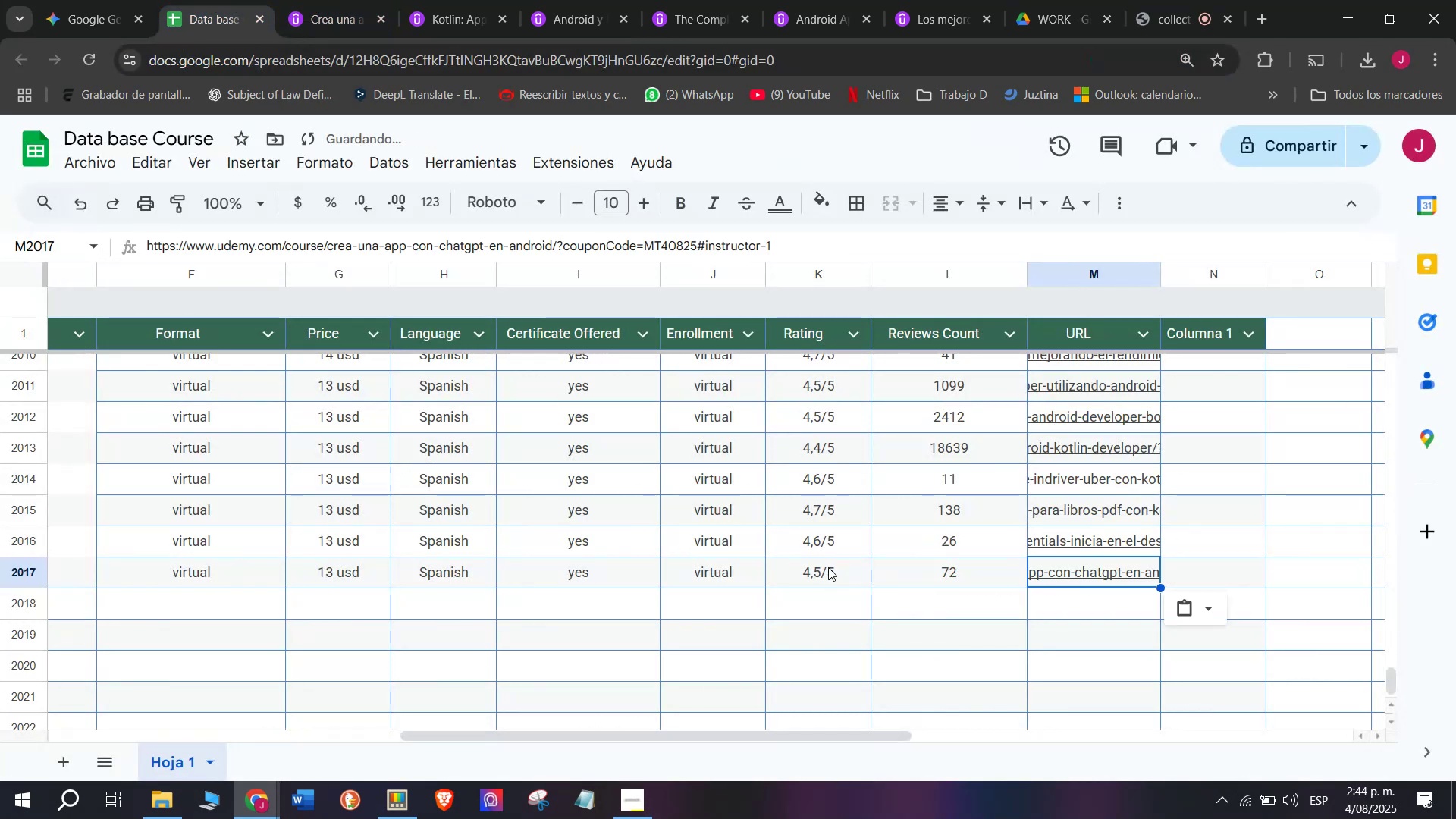 
scroll: coordinate [293, 615], scroll_direction: up, amount: 8.0
 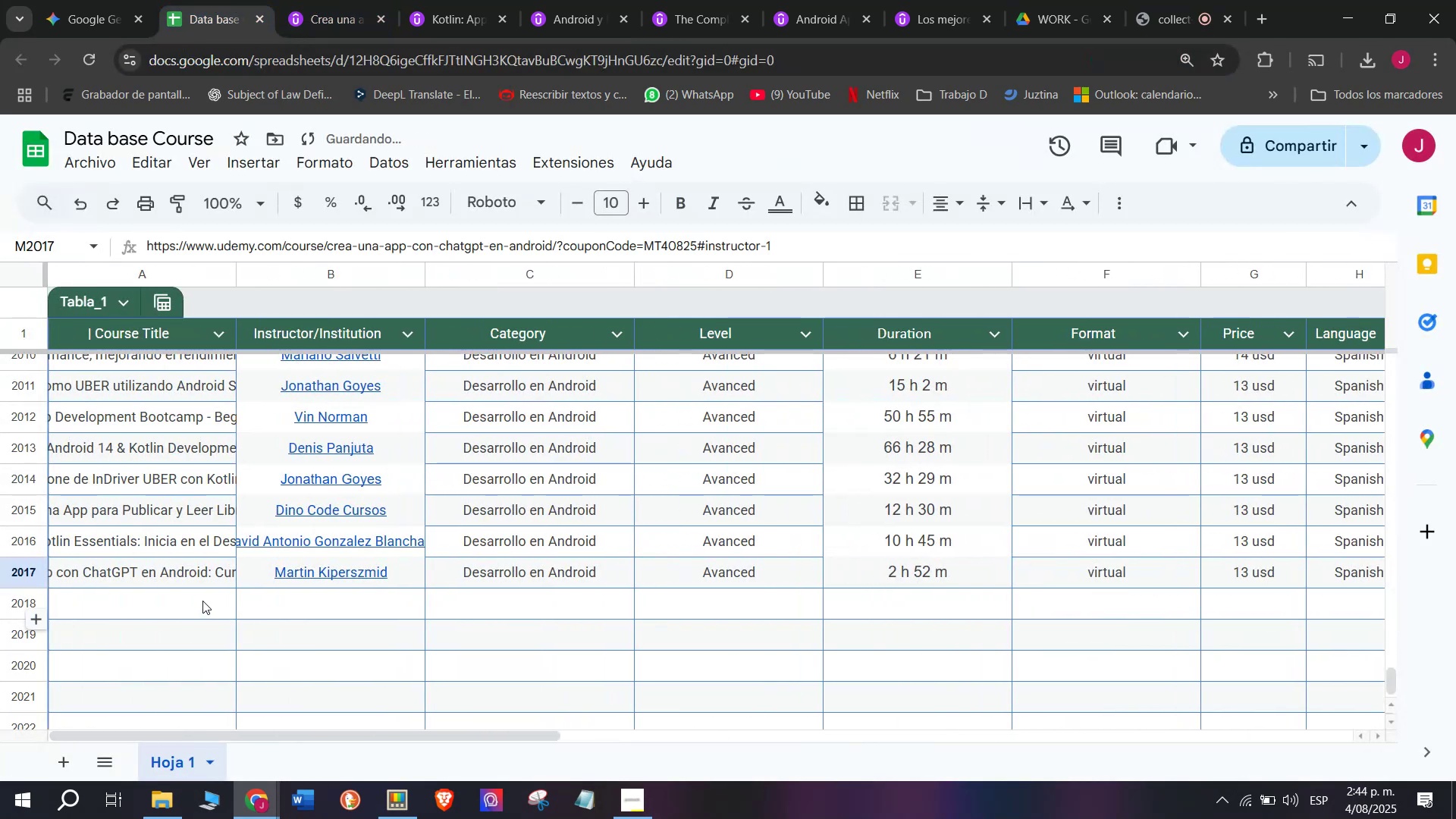 
left_click([202, 601])
 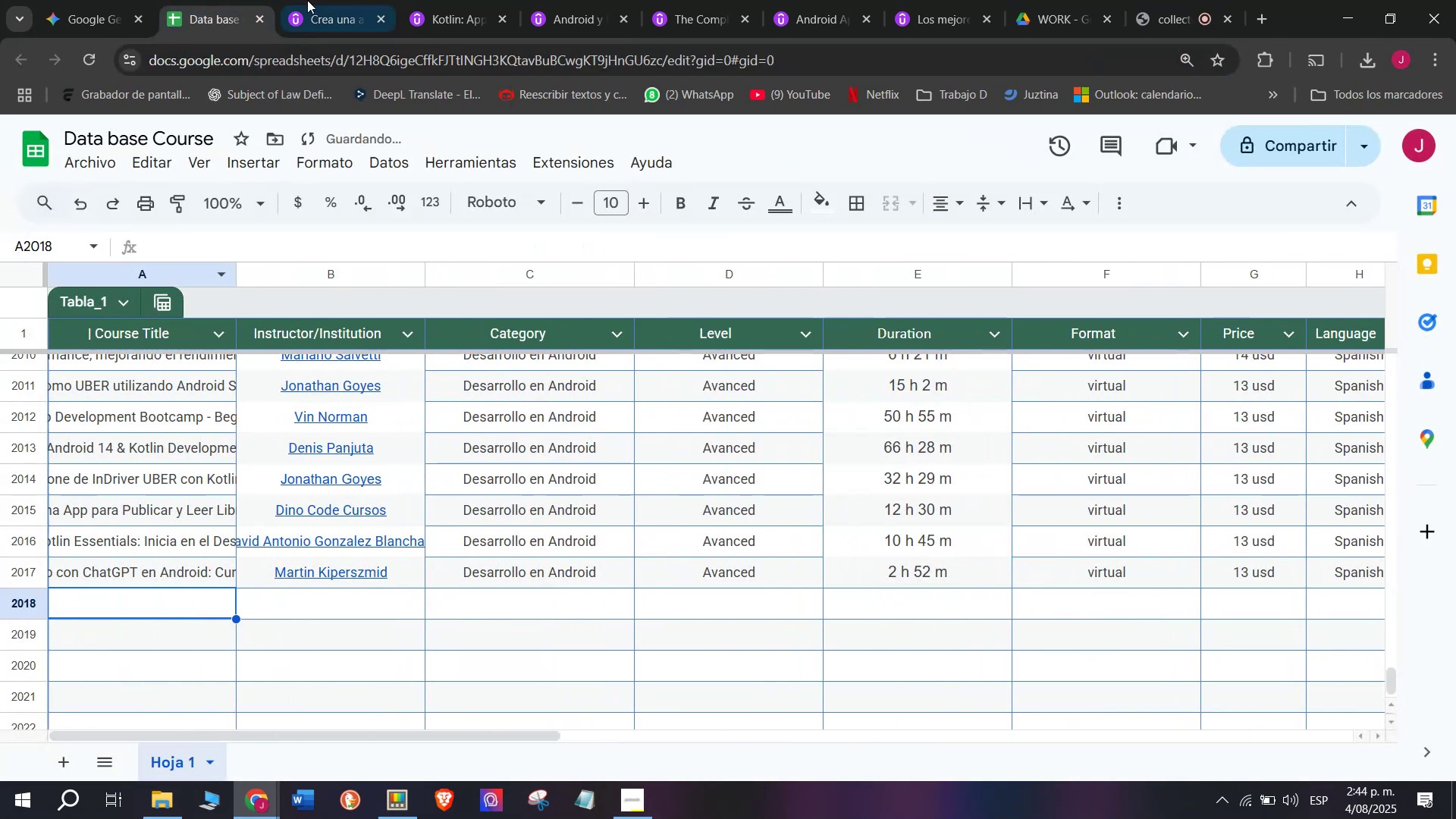 
left_click([352, 0])
 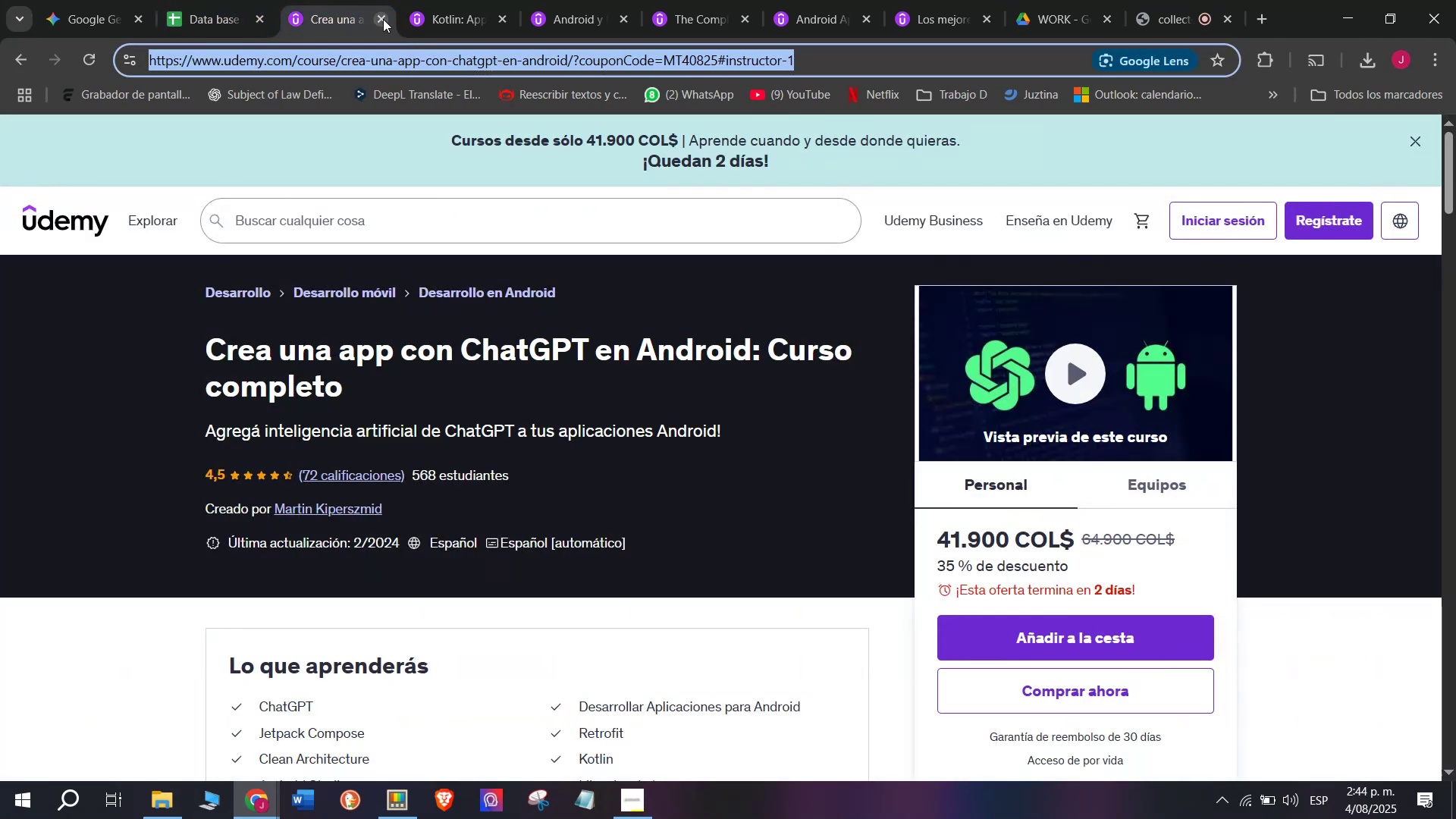 
left_click([384, 20])
 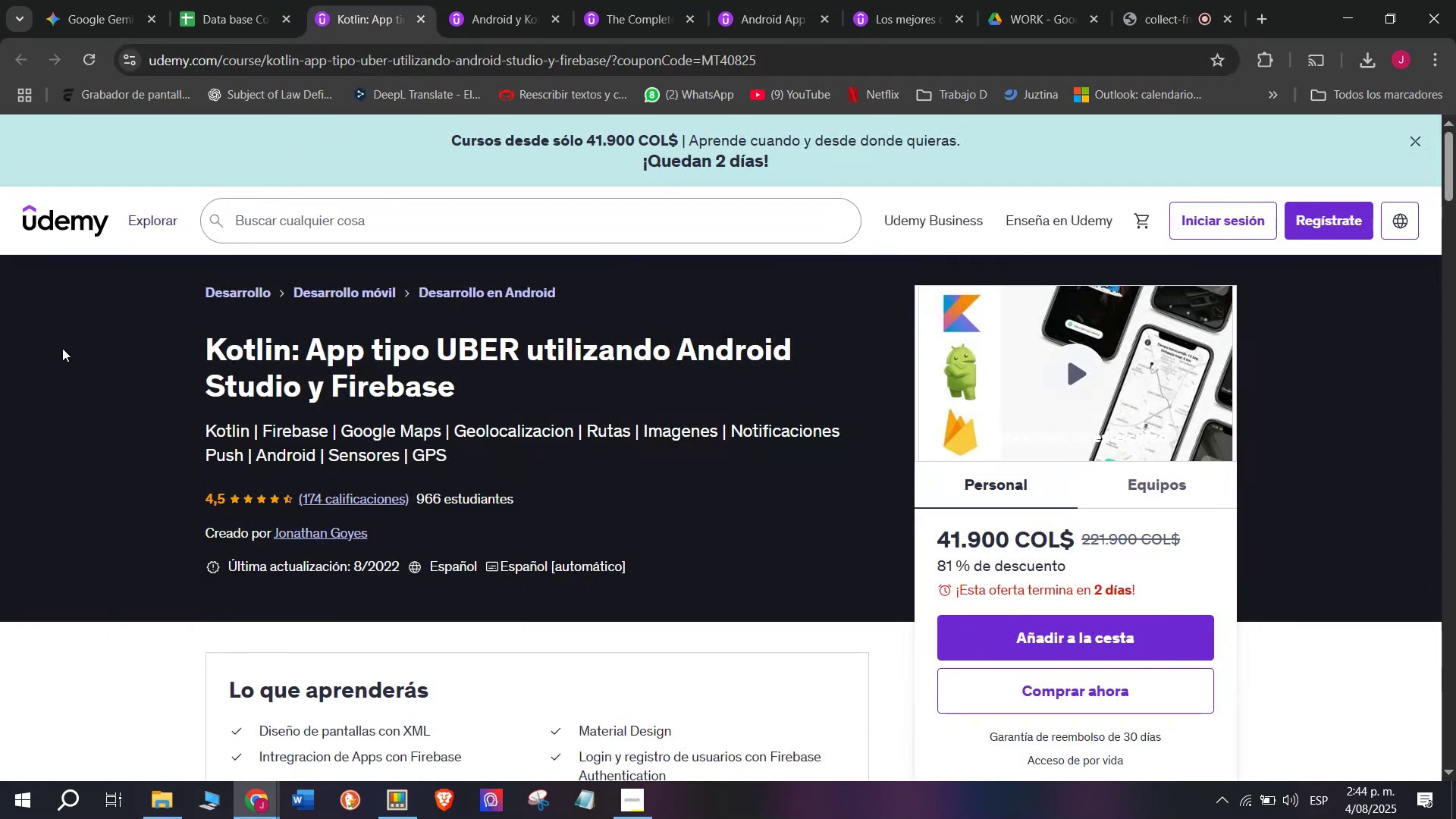 
left_click_drag(start_coordinate=[171, 325], to_coordinate=[541, 381])
 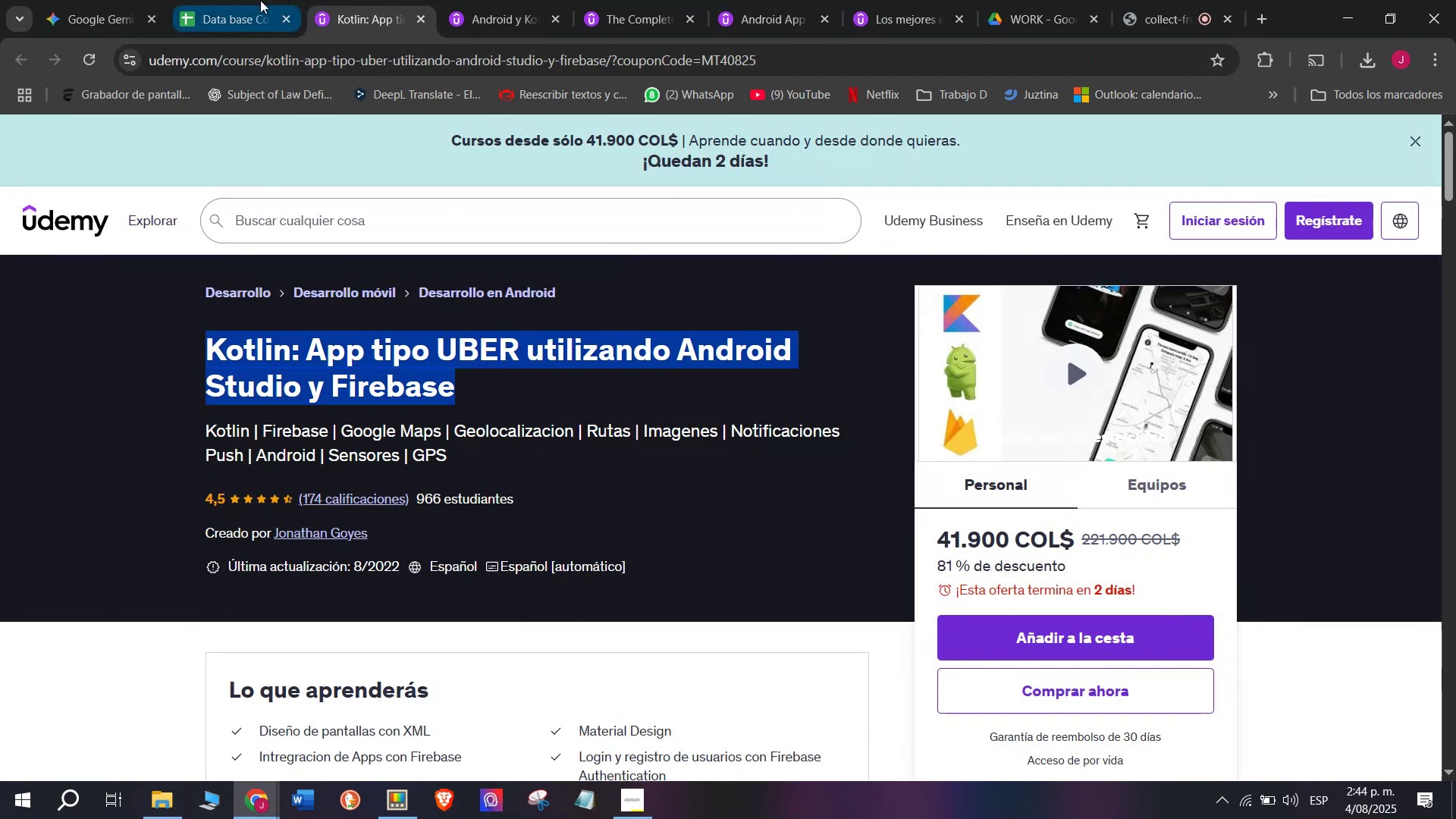 
key(Break)
 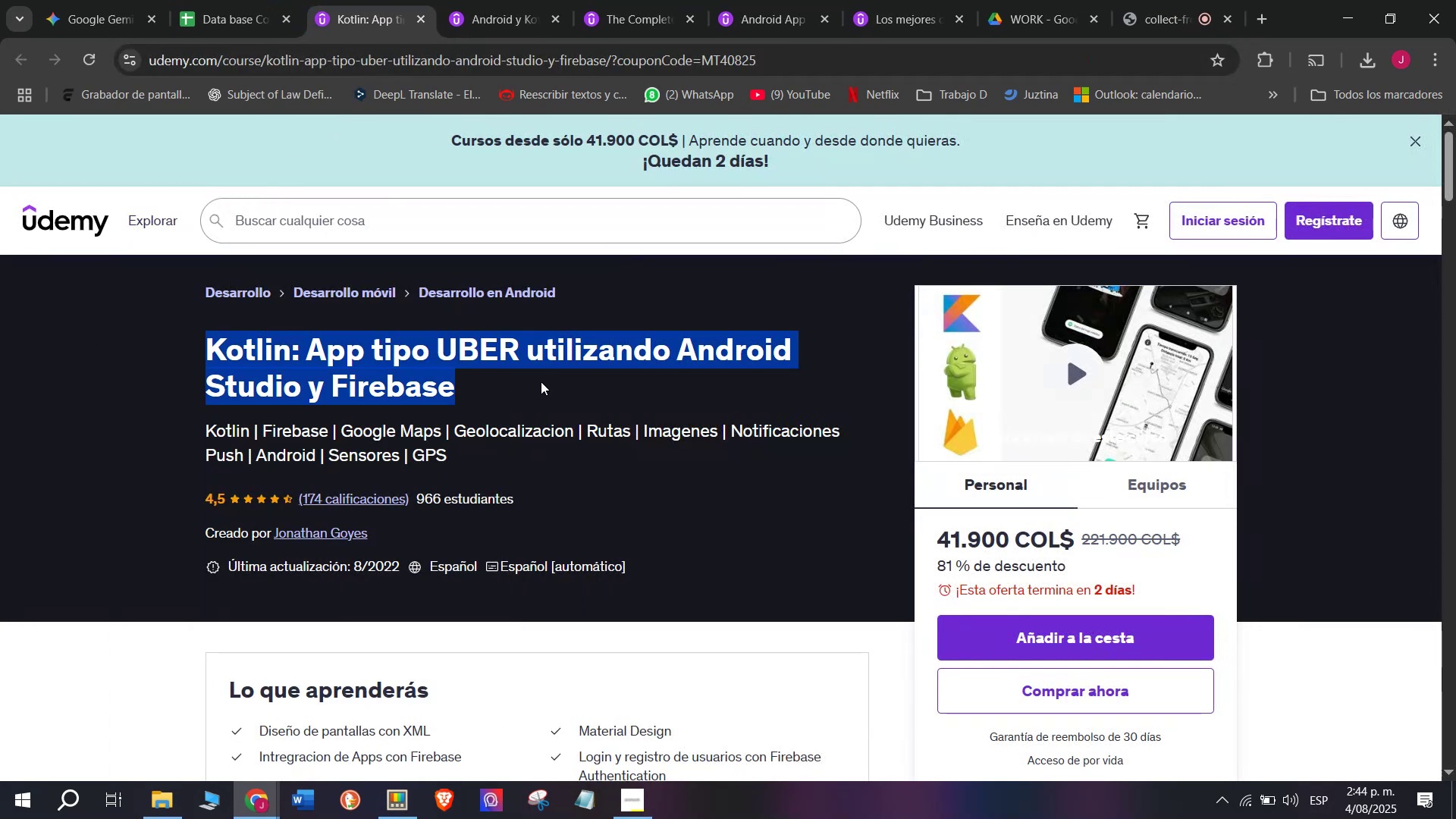 
key(Control+ControlLeft)
 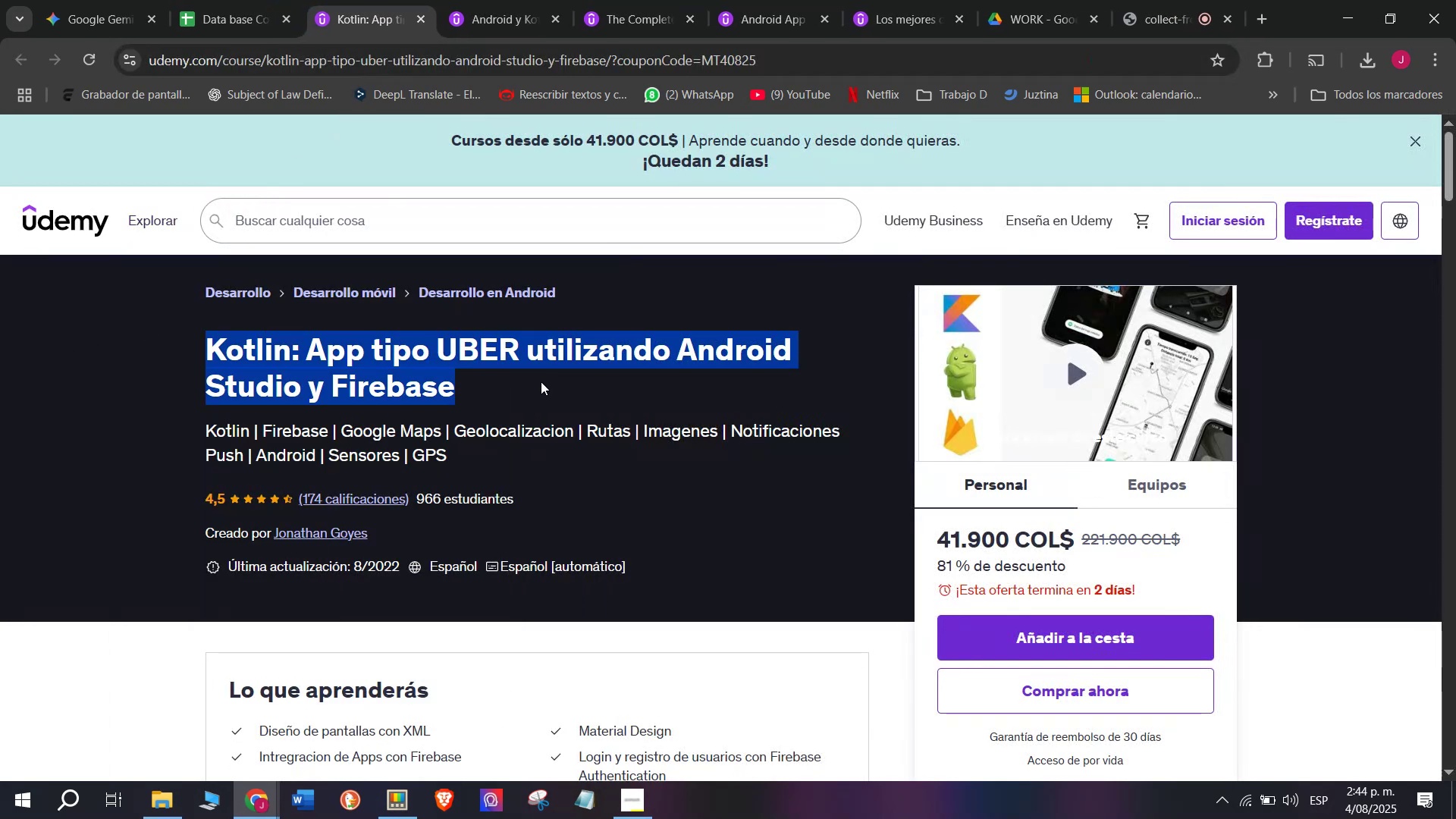 
key(Control+C)
 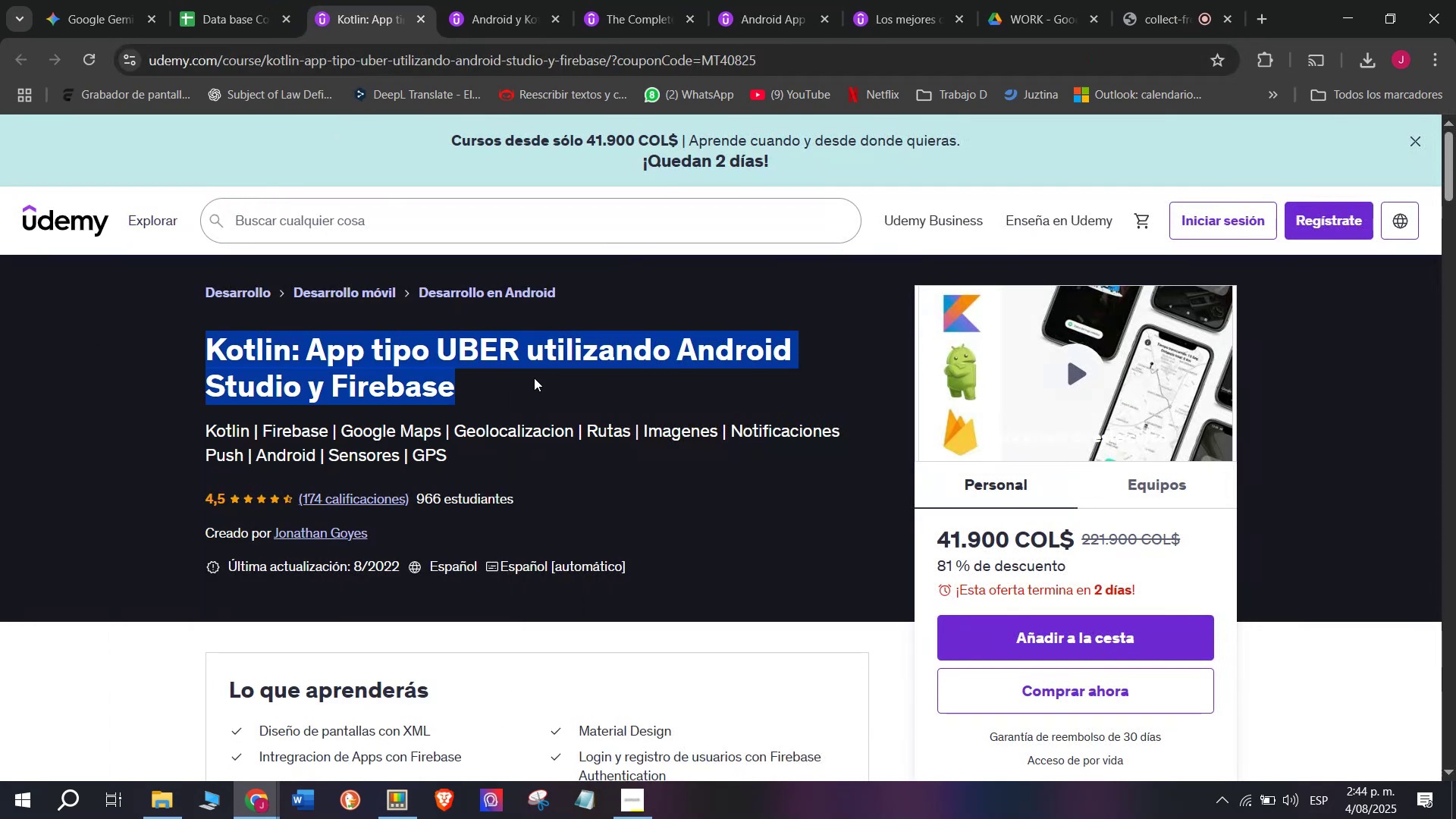 
key(Break)
 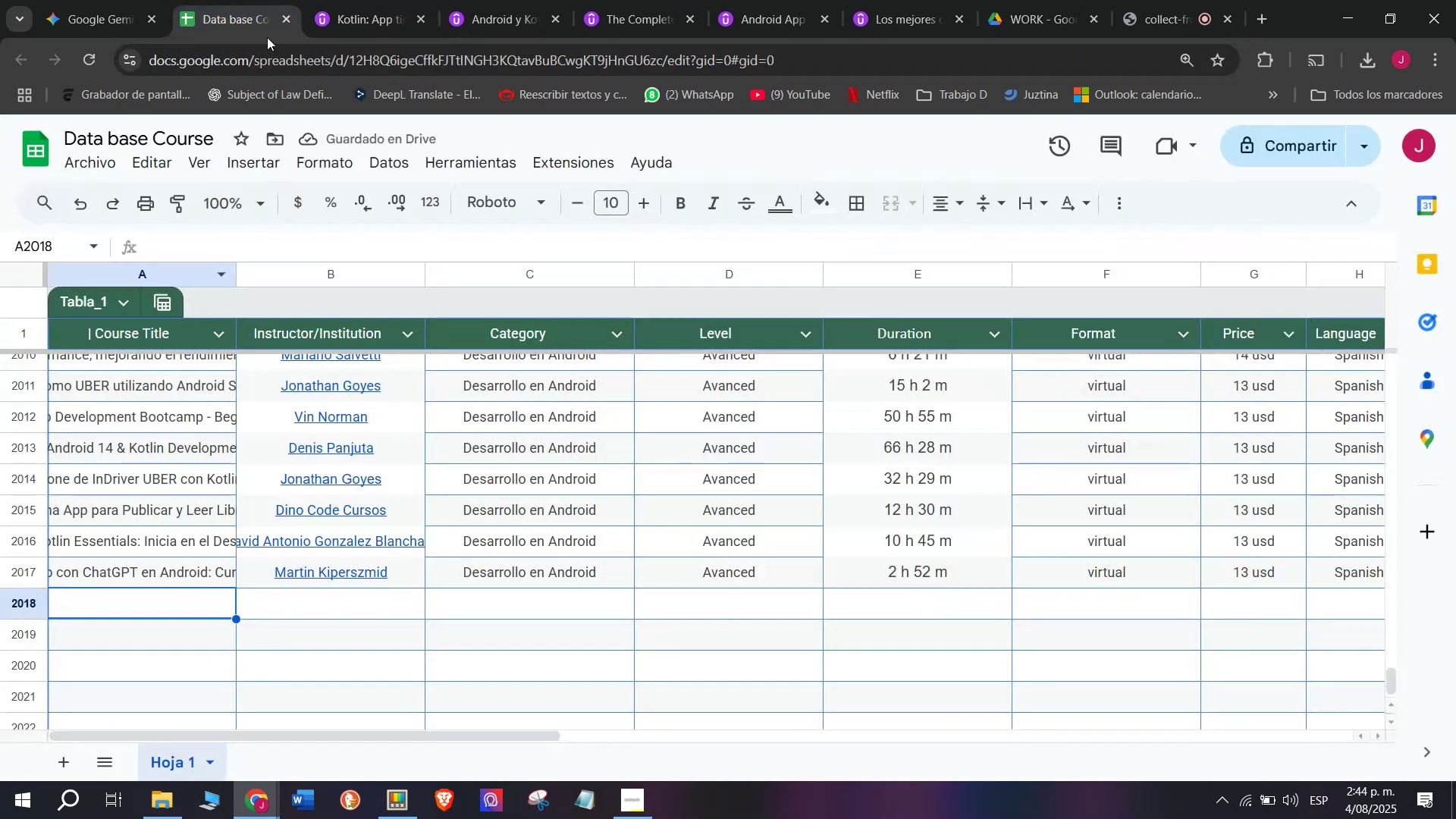 
key(Control+ControlLeft)
 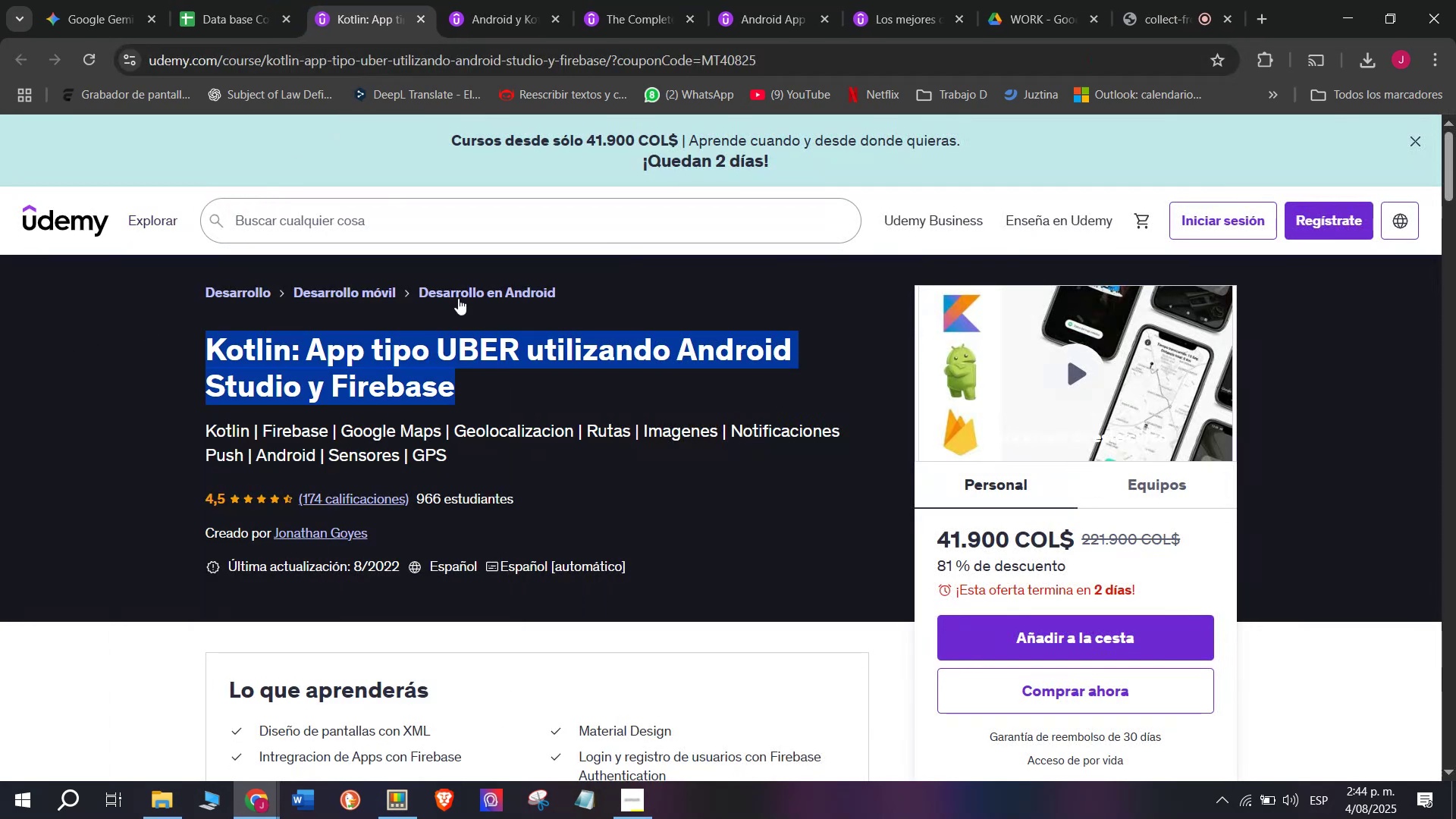 
key(Control+C)
 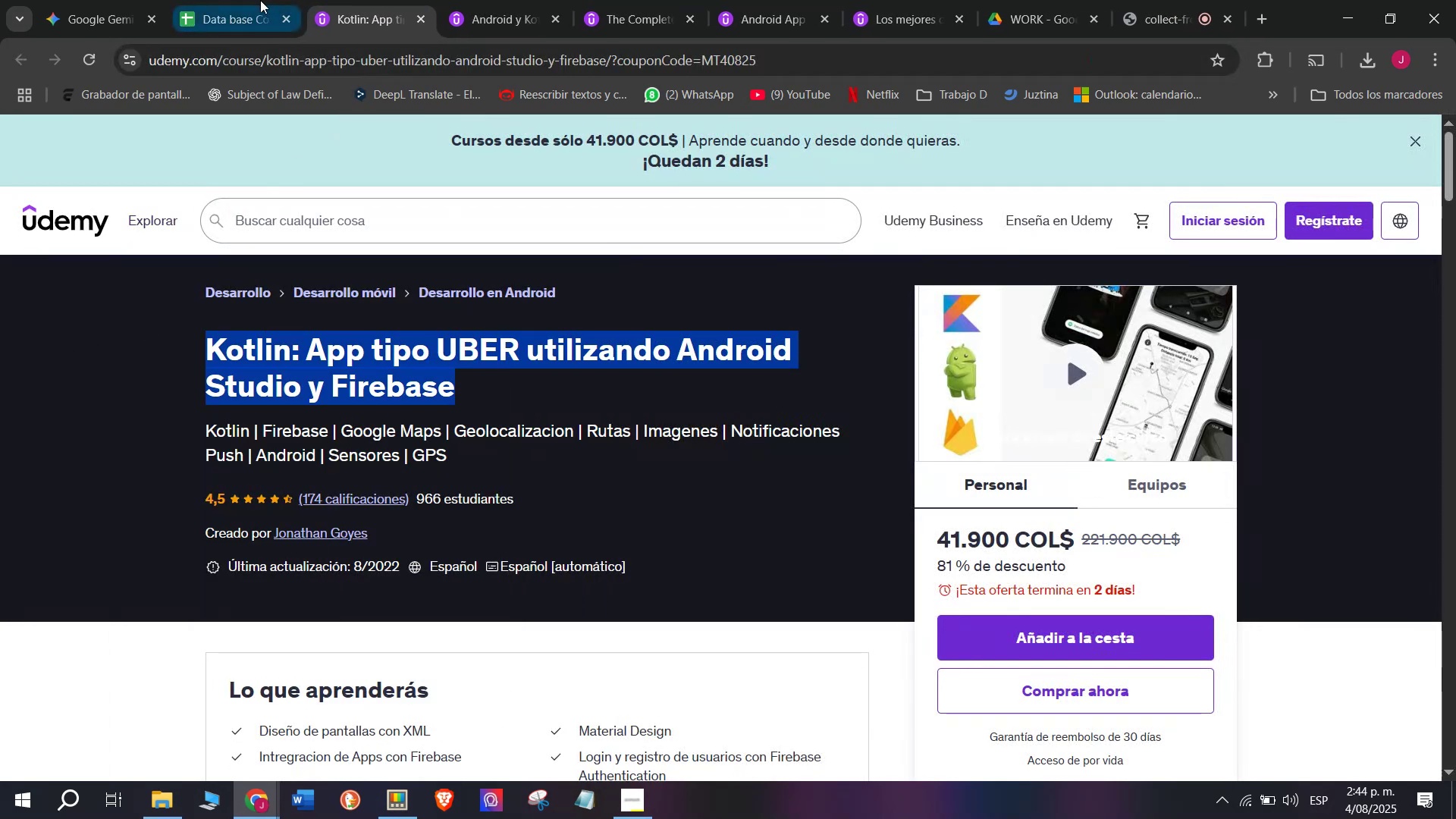 
left_click([260, 0])
 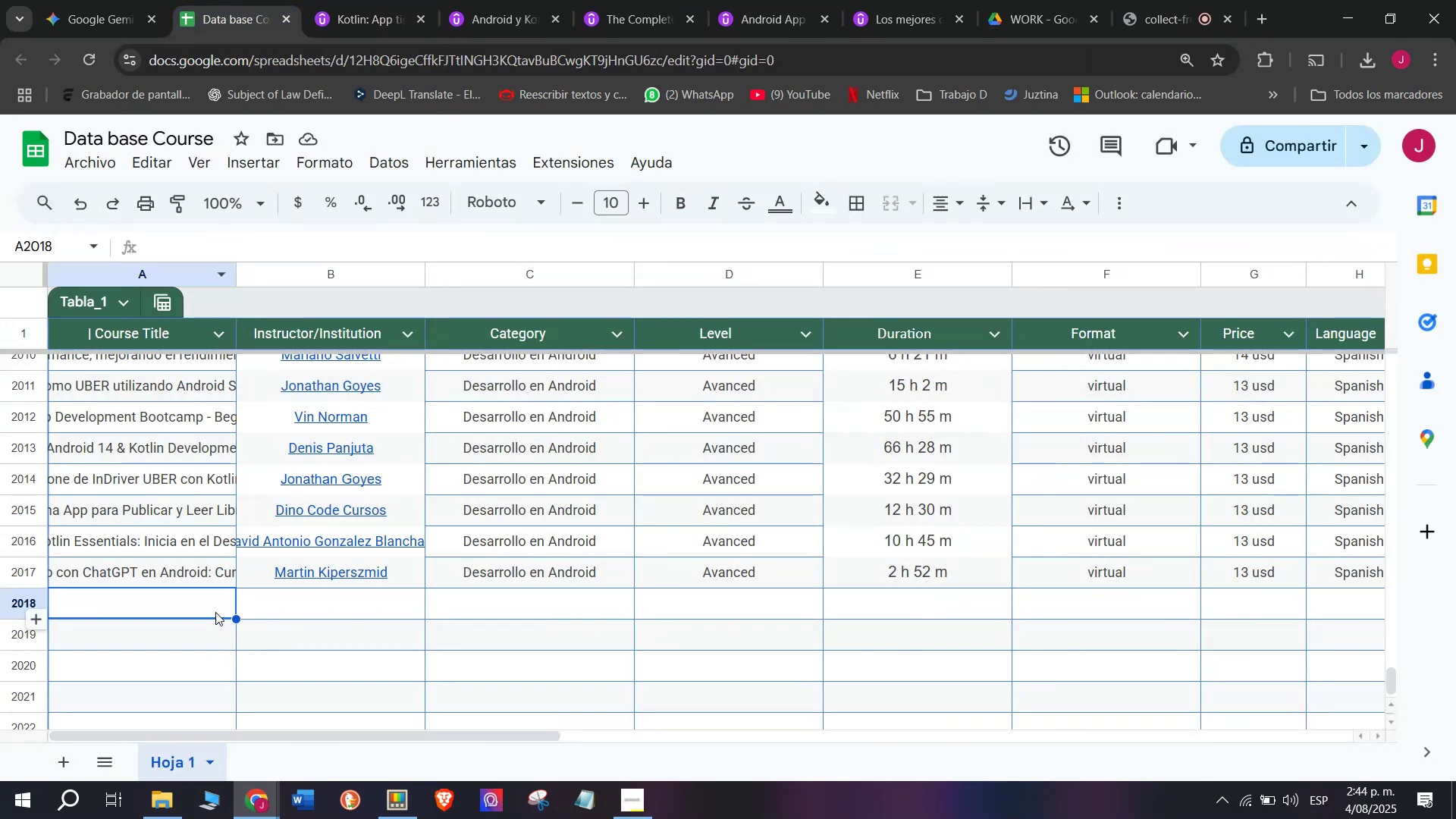 
left_click([214, 613])
 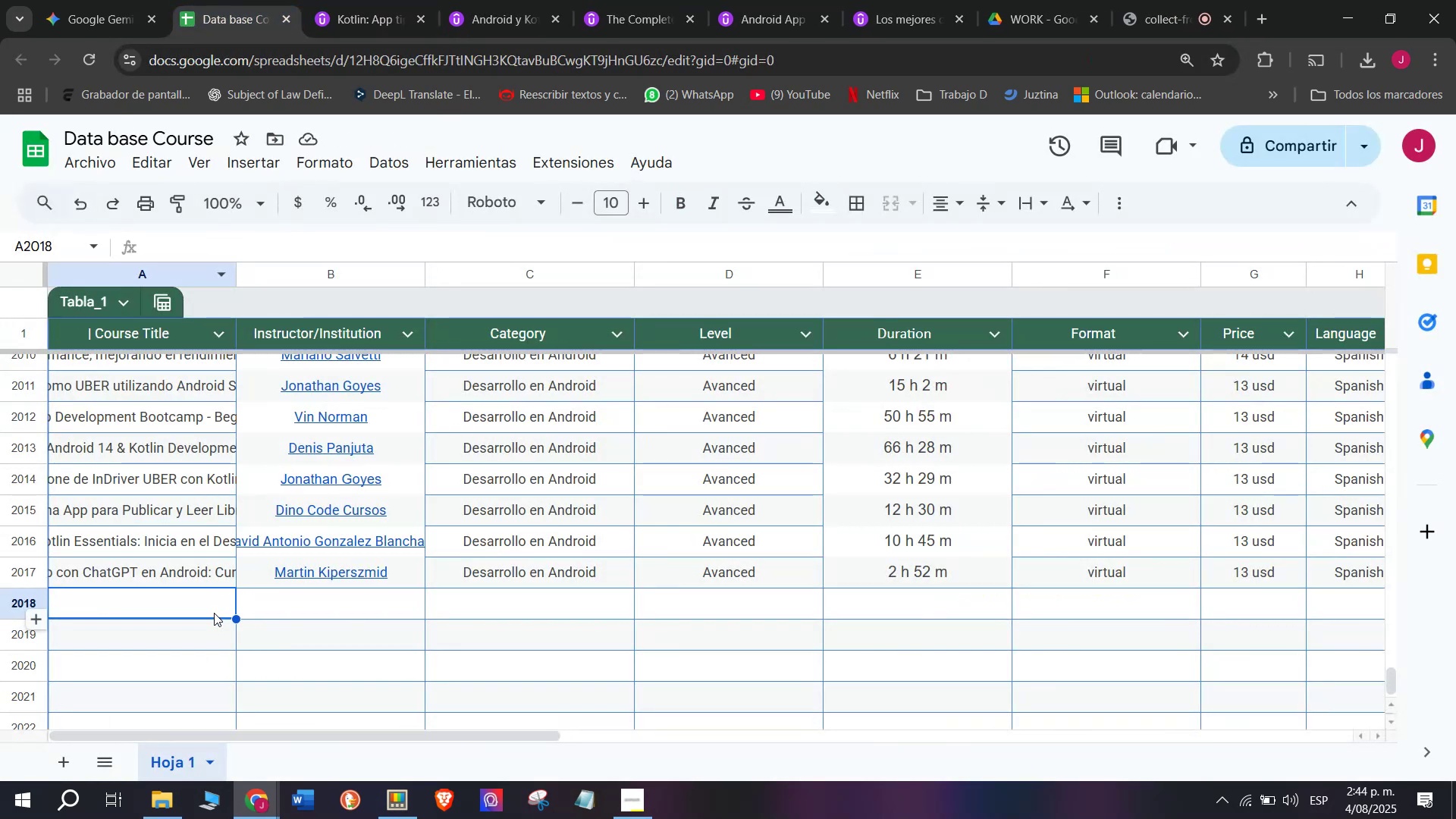 
key(Z)
 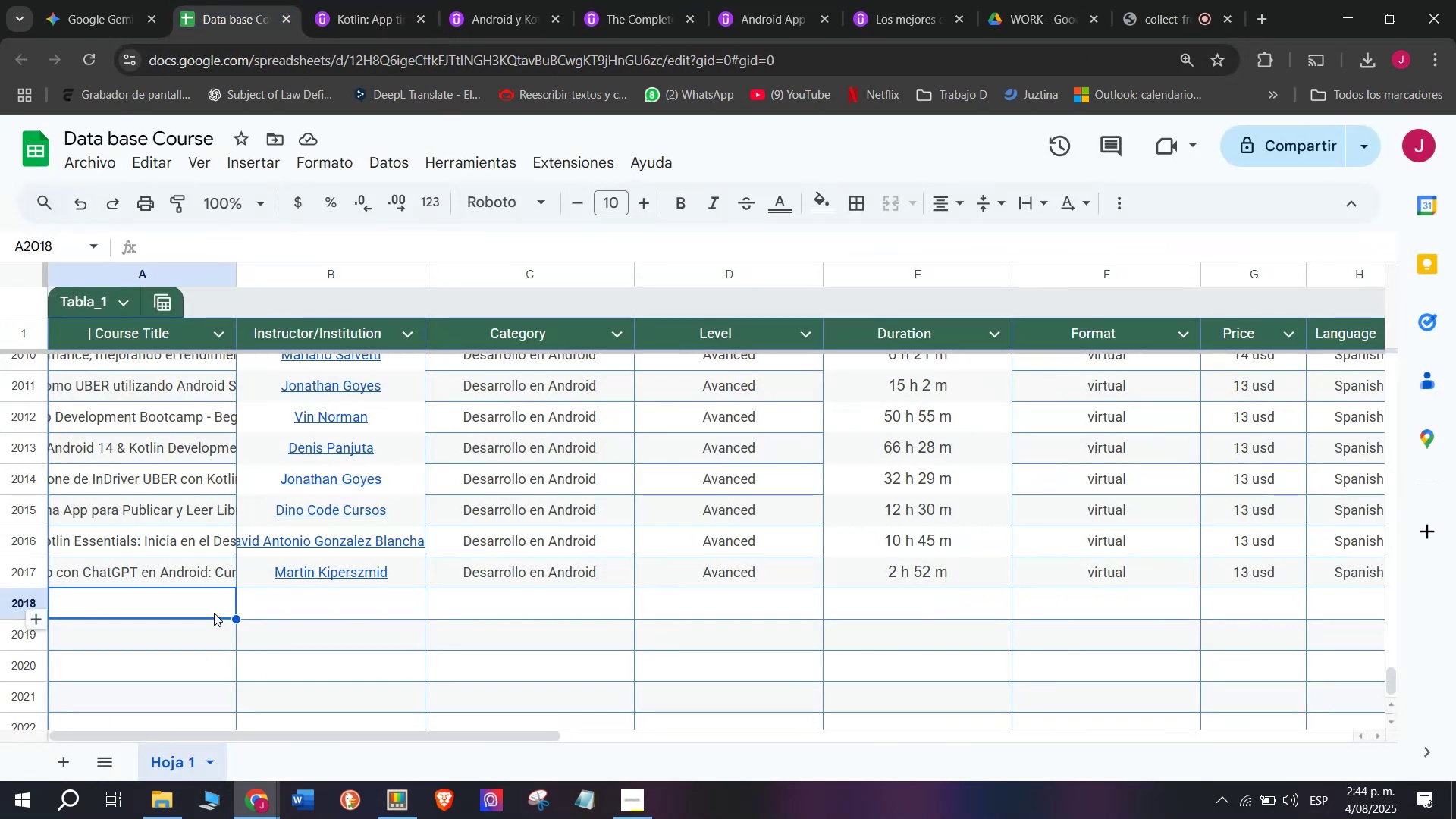 
key(Control+ControlLeft)
 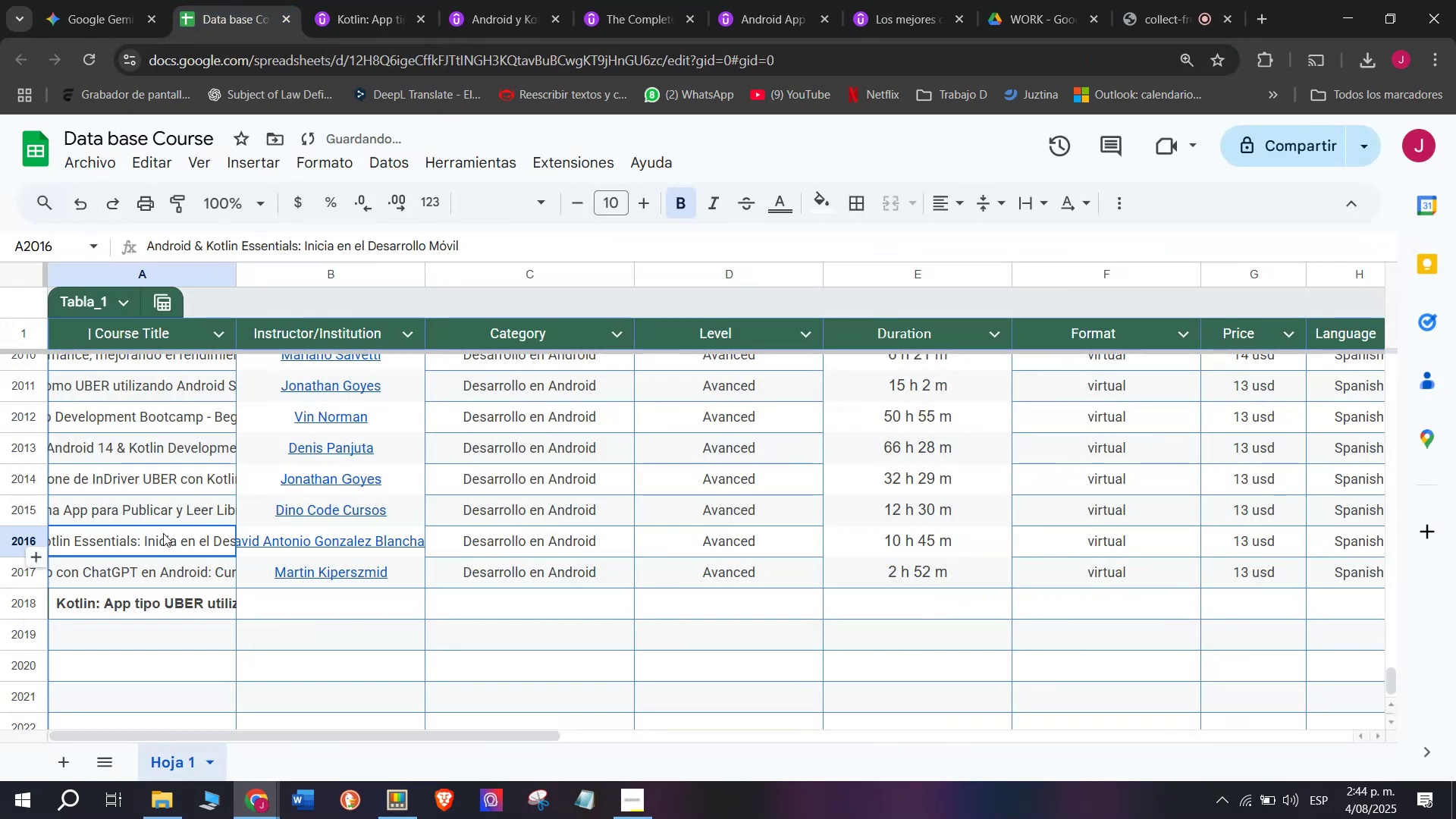 
key(Control+V)
 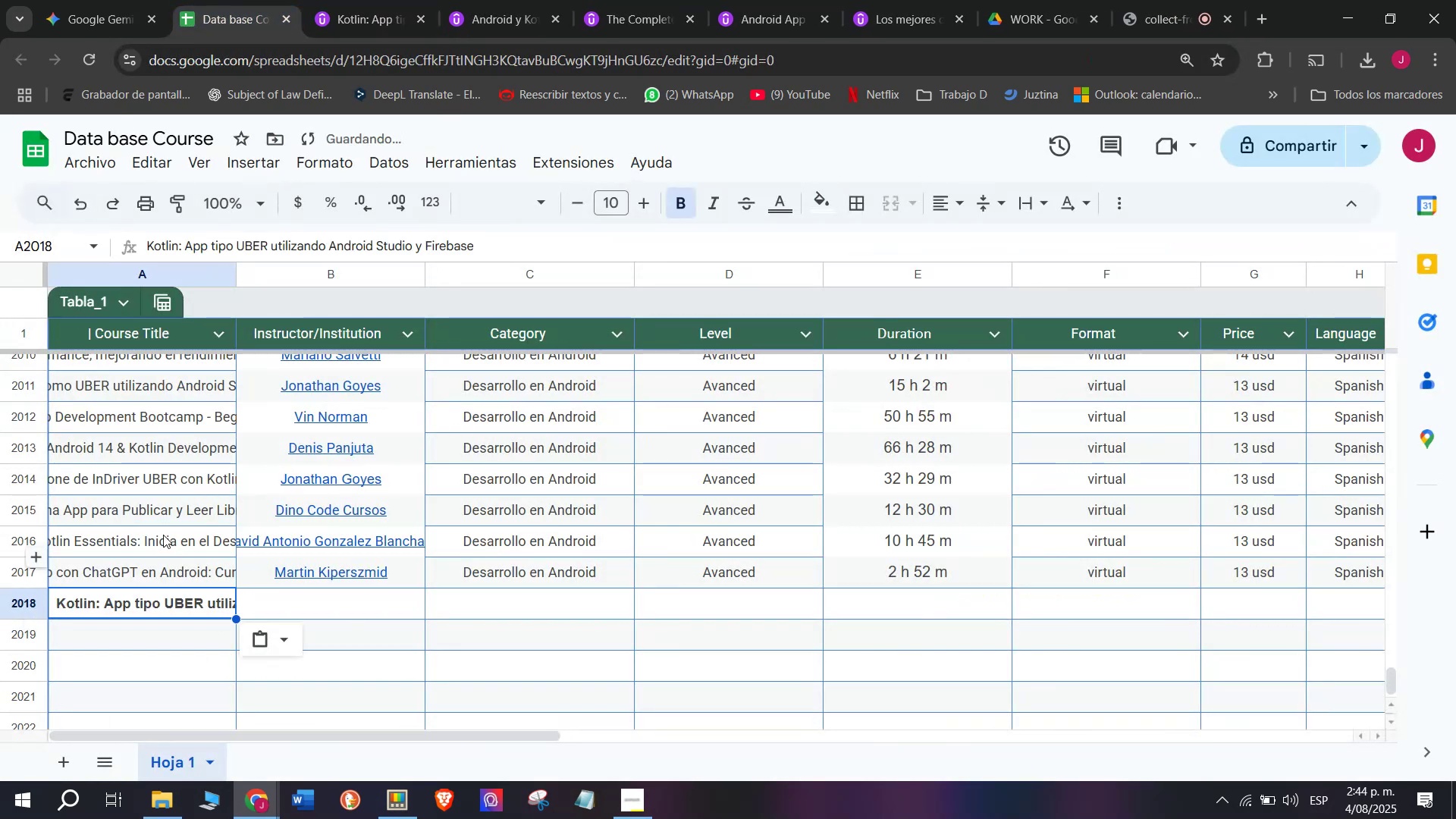 
left_click([163, 533])
 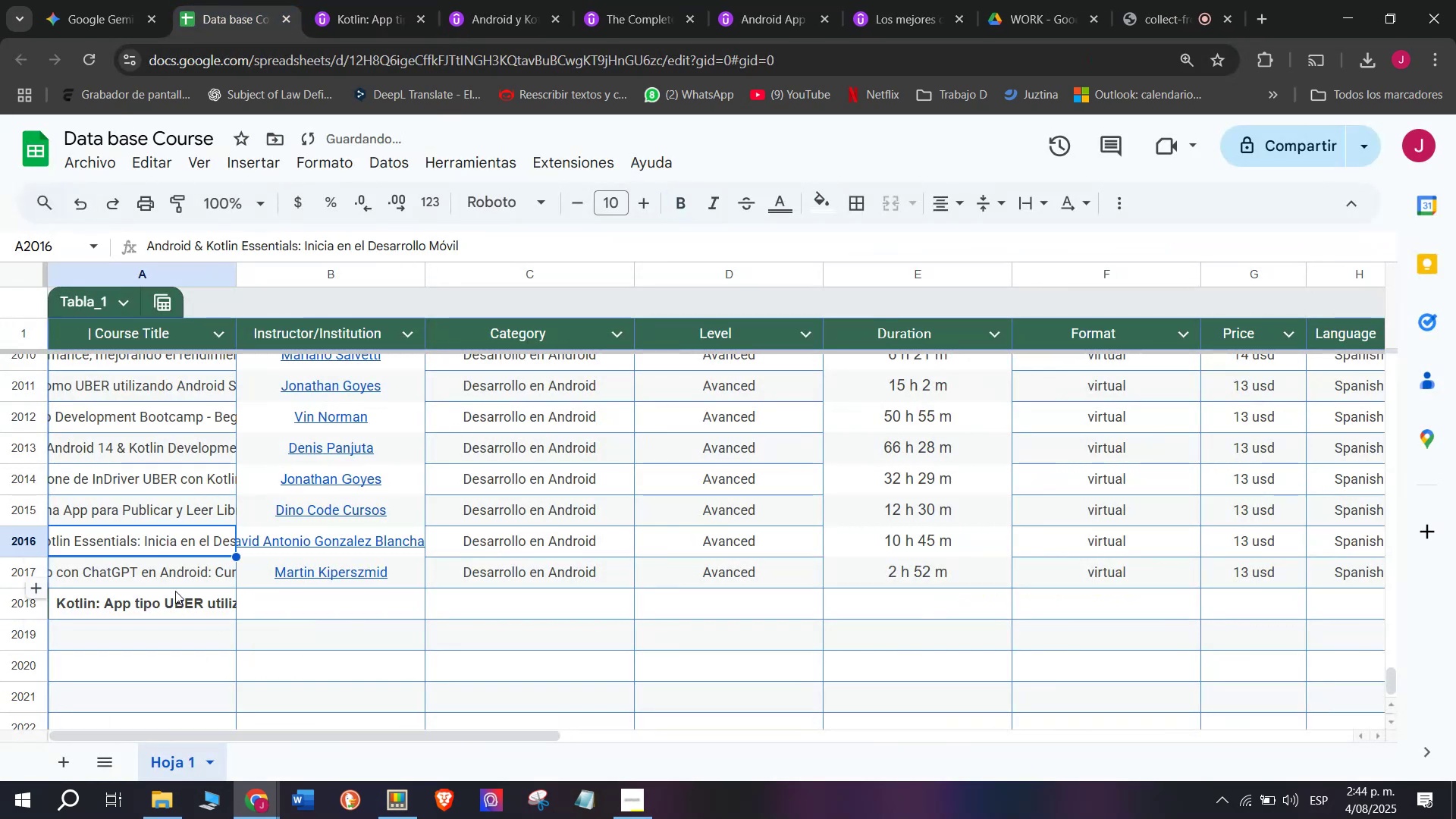 
key(Control+Shift+ControlLeft)
 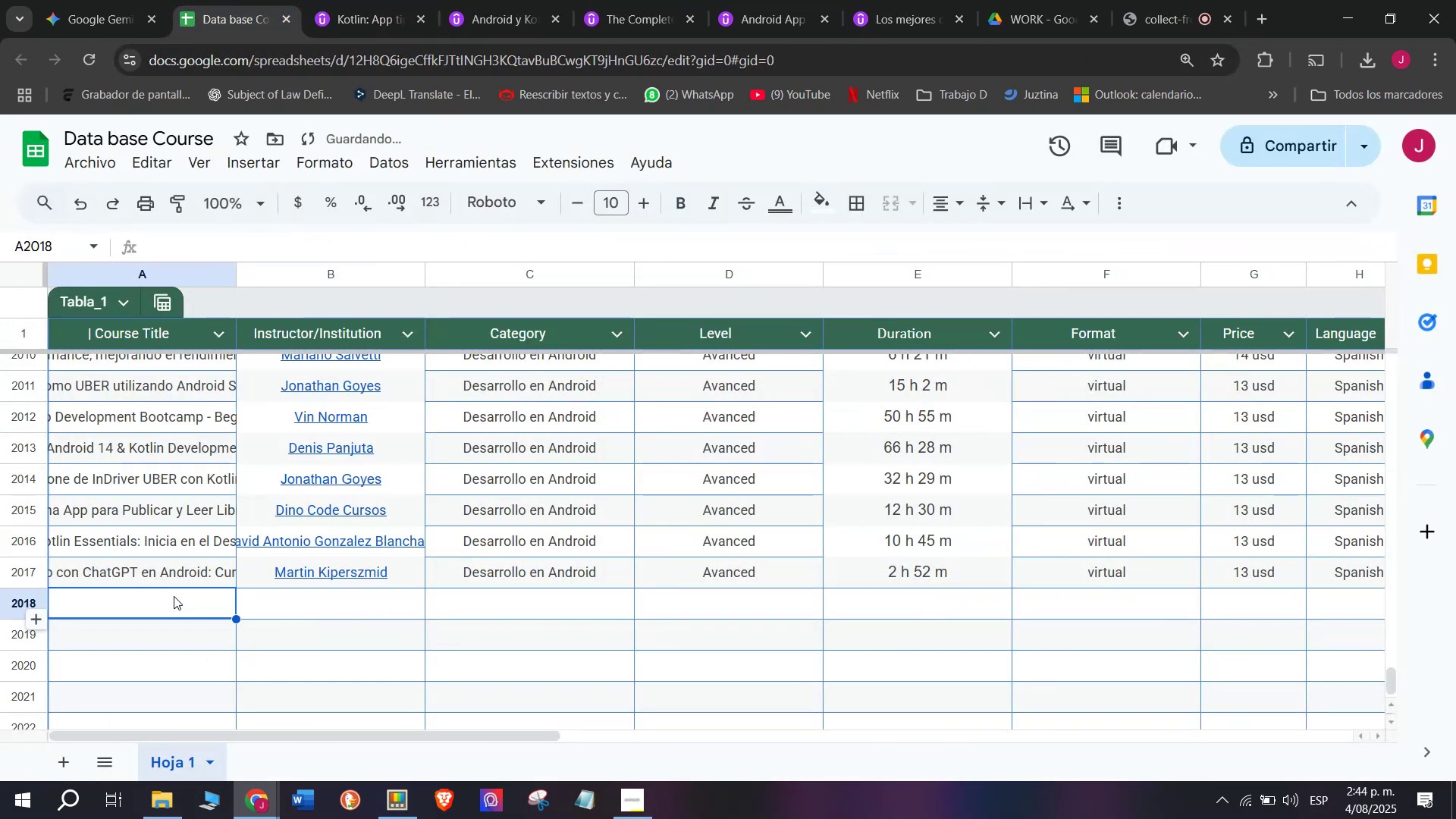 
key(Shift+ShiftLeft)
 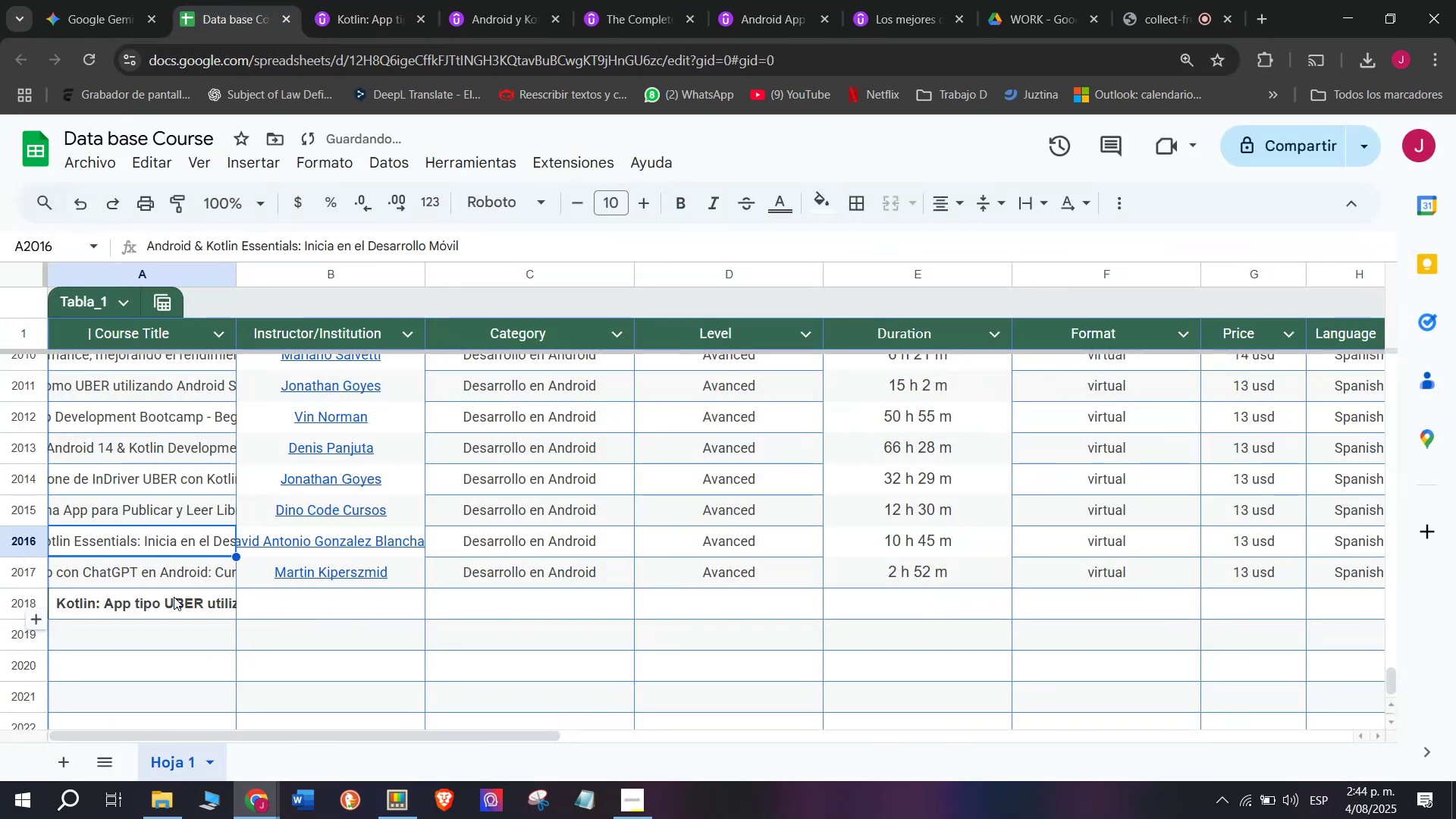 
key(Control+Shift+Z)
 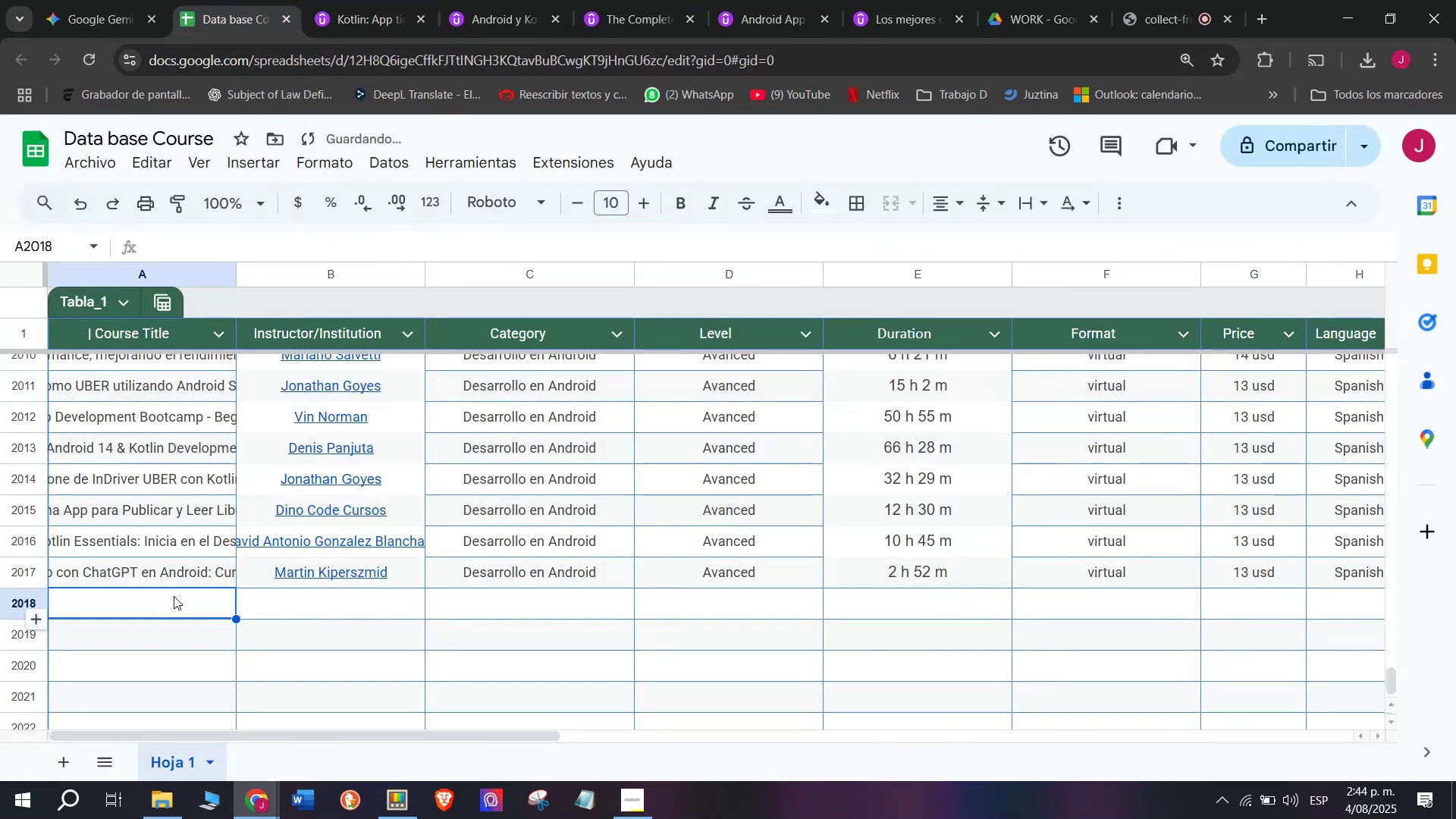 
double_click([174, 596])
 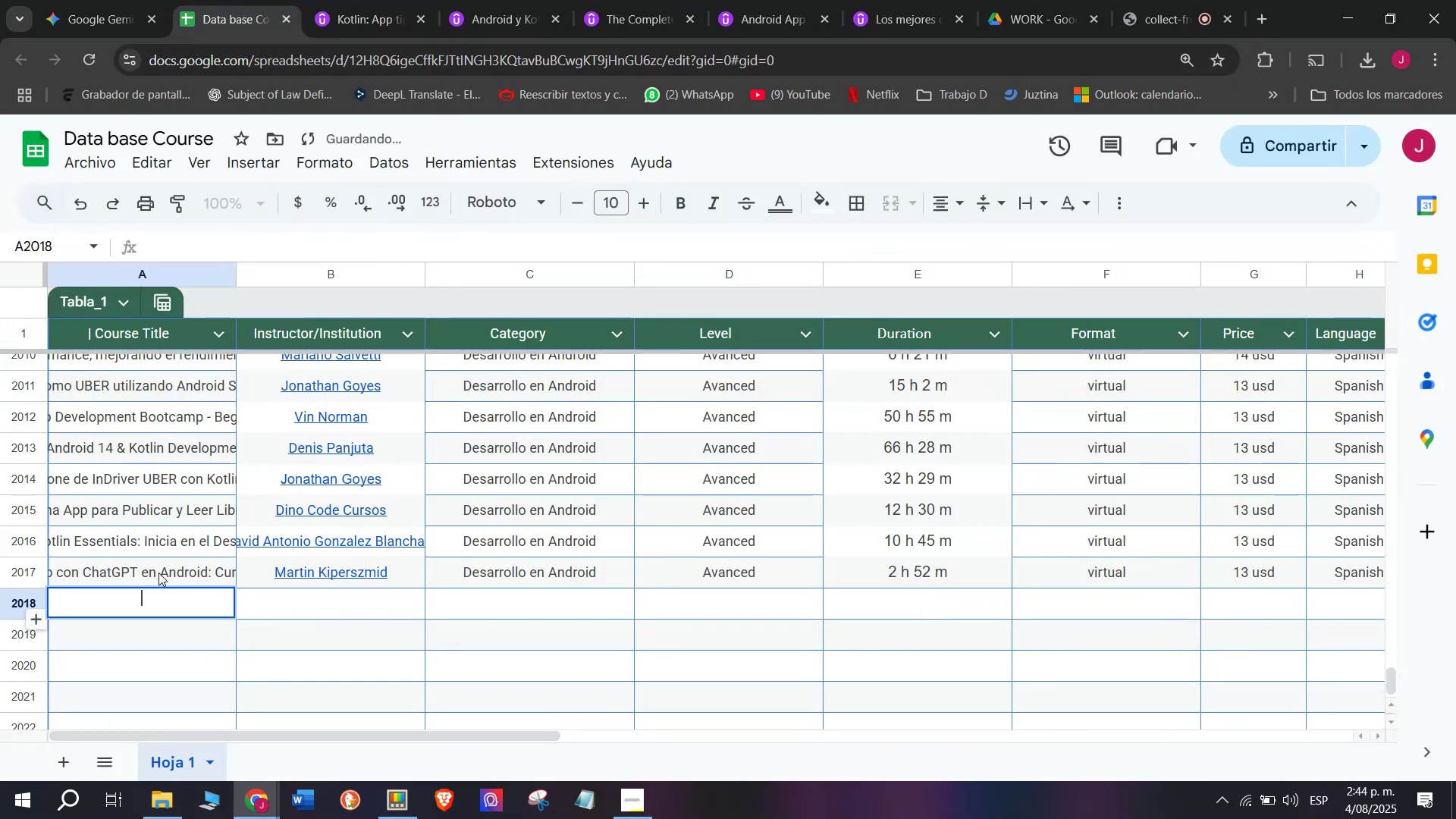 
key(Control+ControlLeft)
 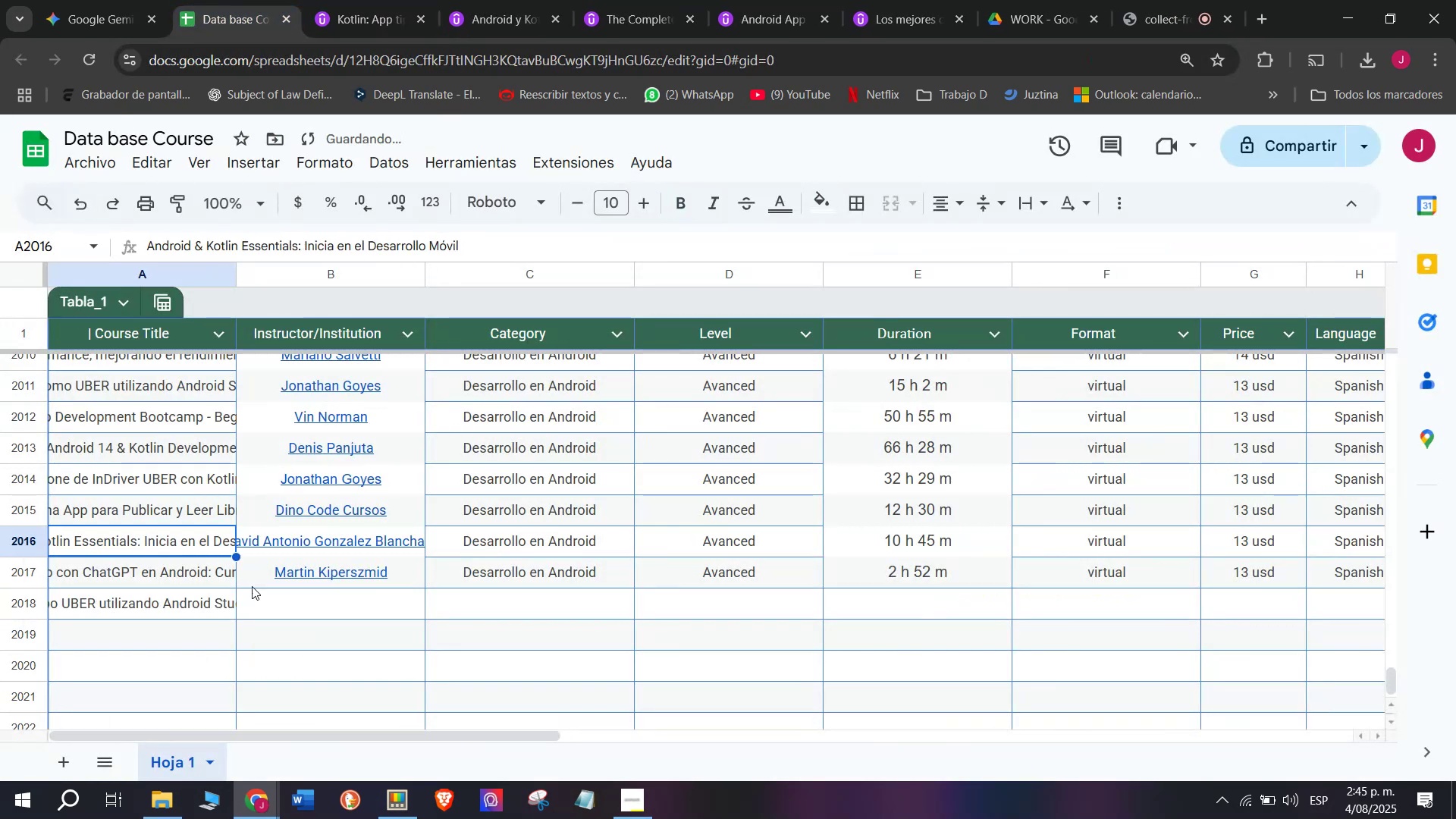 
key(Z)
 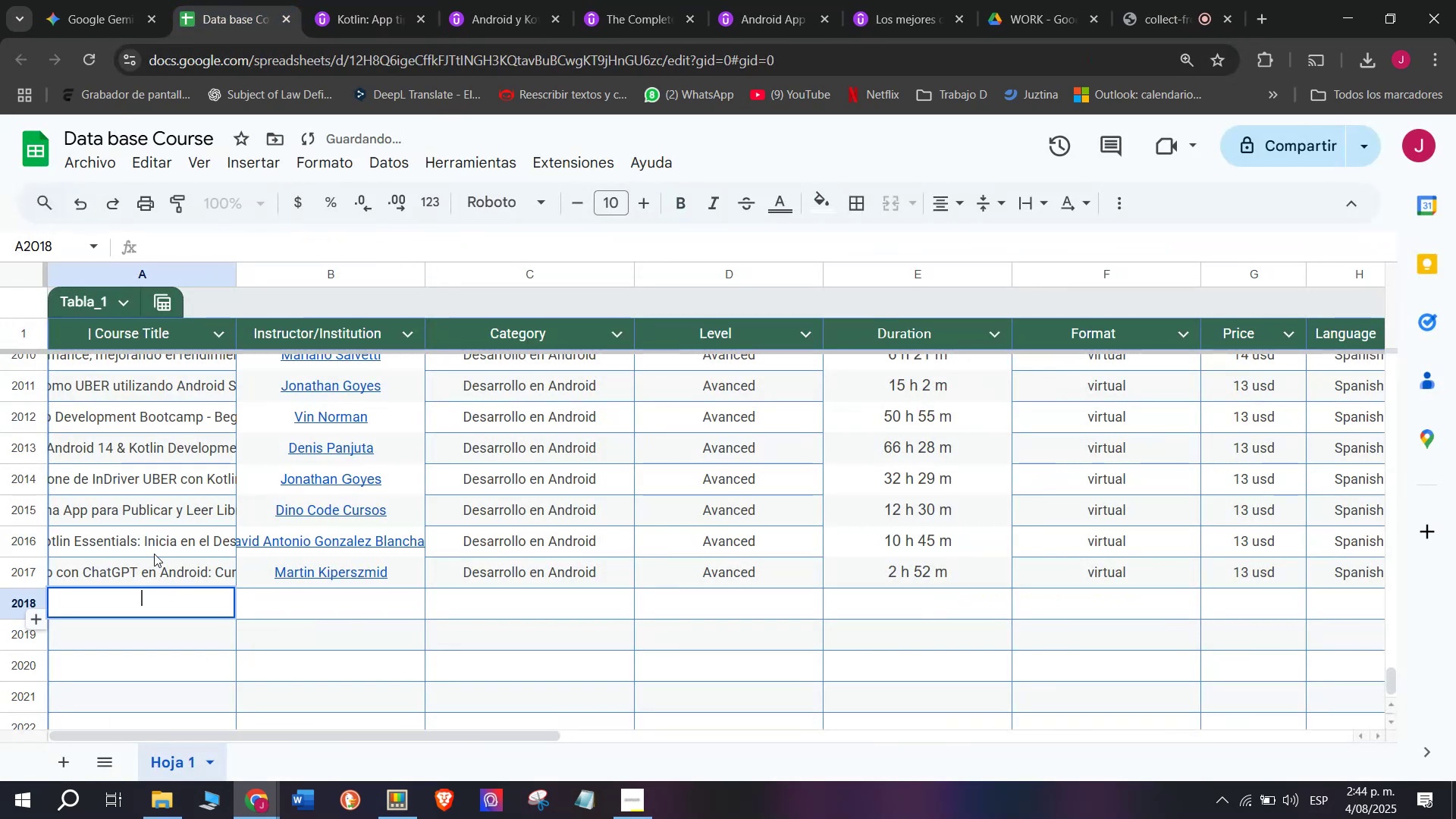 
key(Control+V)
 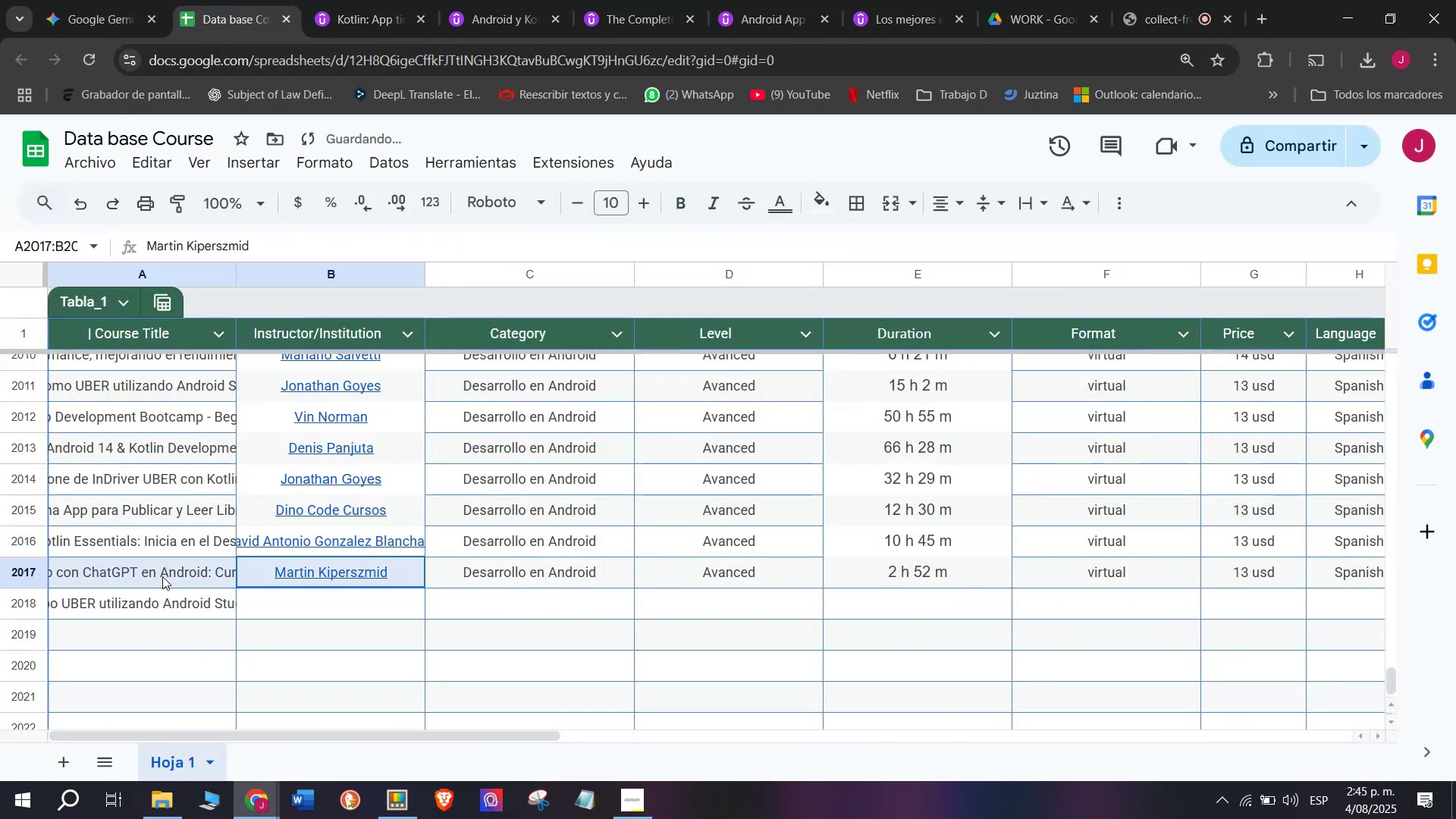 
double_click([311, 614])
 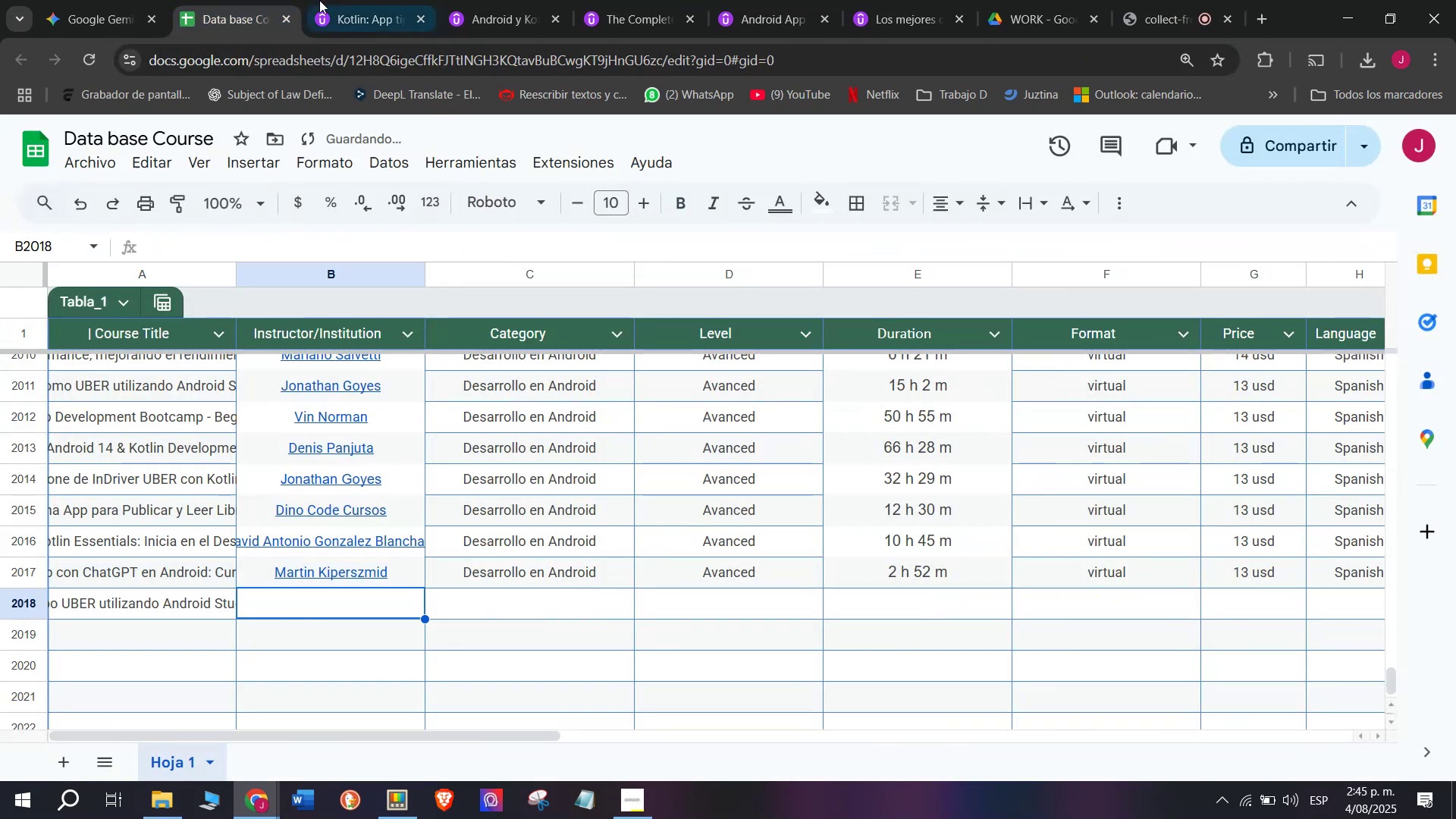 
left_click([384, 0])
 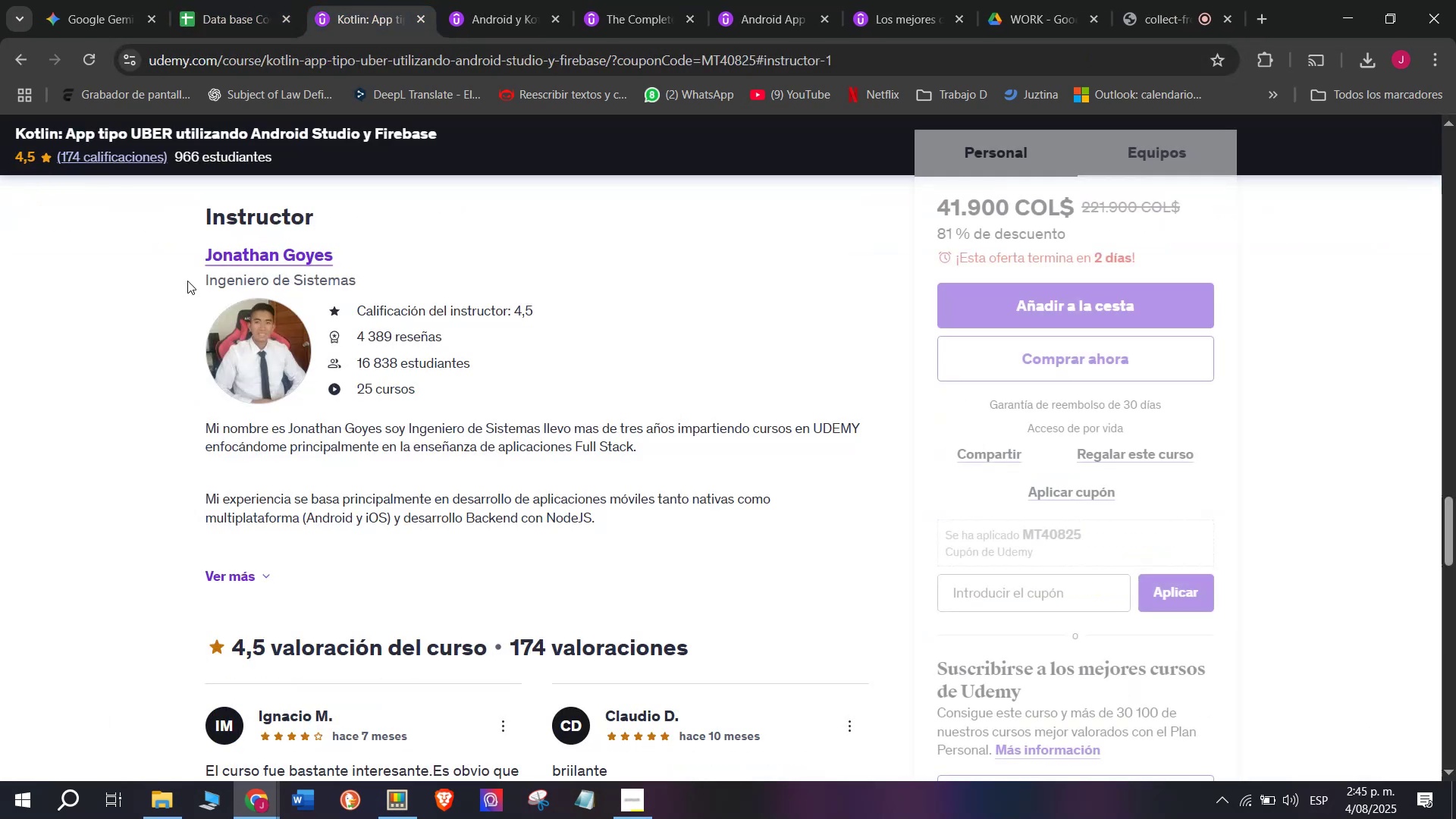 
left_click_drag(start_coordinate=[192, 246], to_coordinate=[406, 253])
 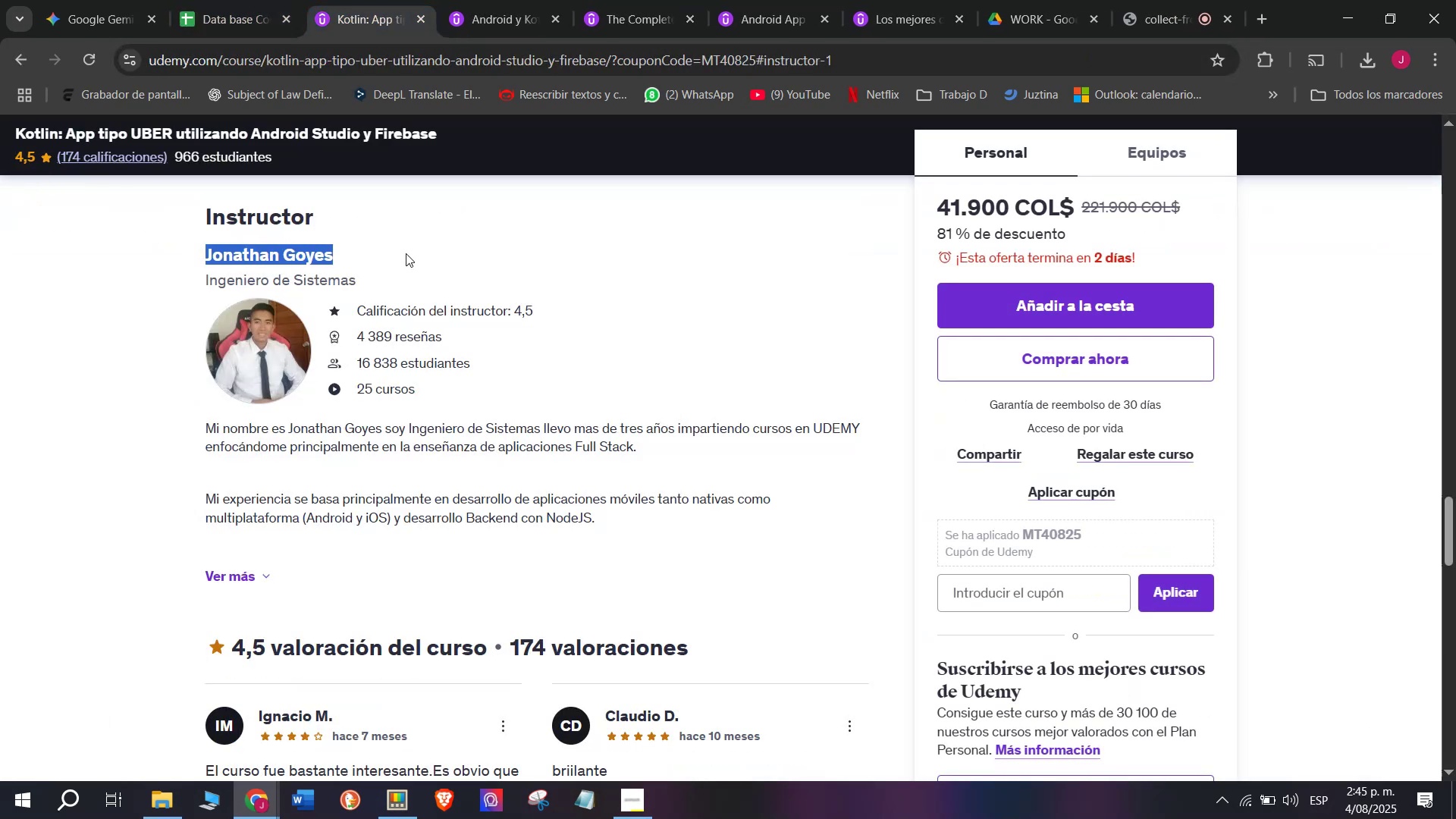 
key(Break)
 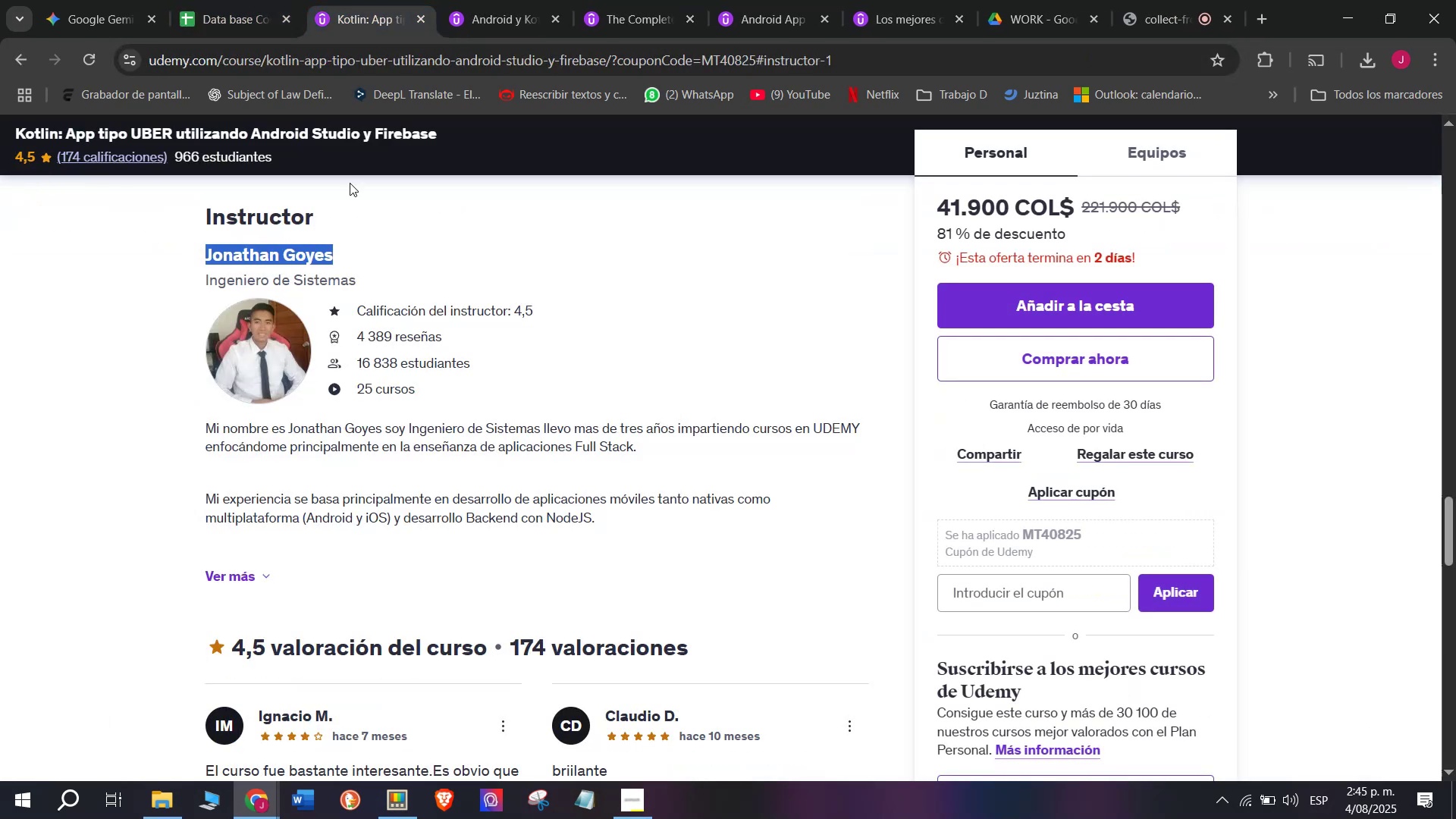 
key(Control+ControlLeft)
 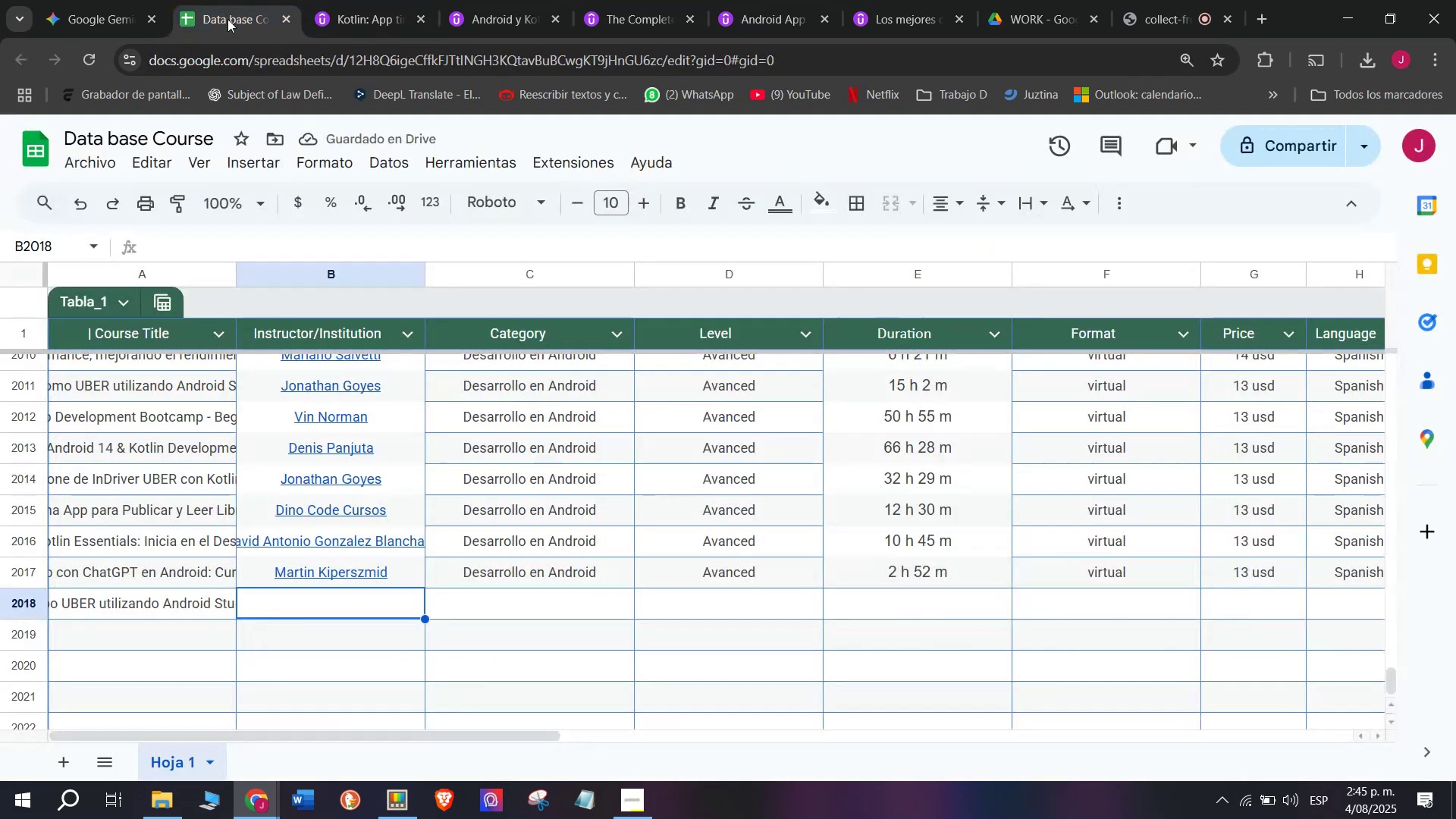 
key(Control+C)
 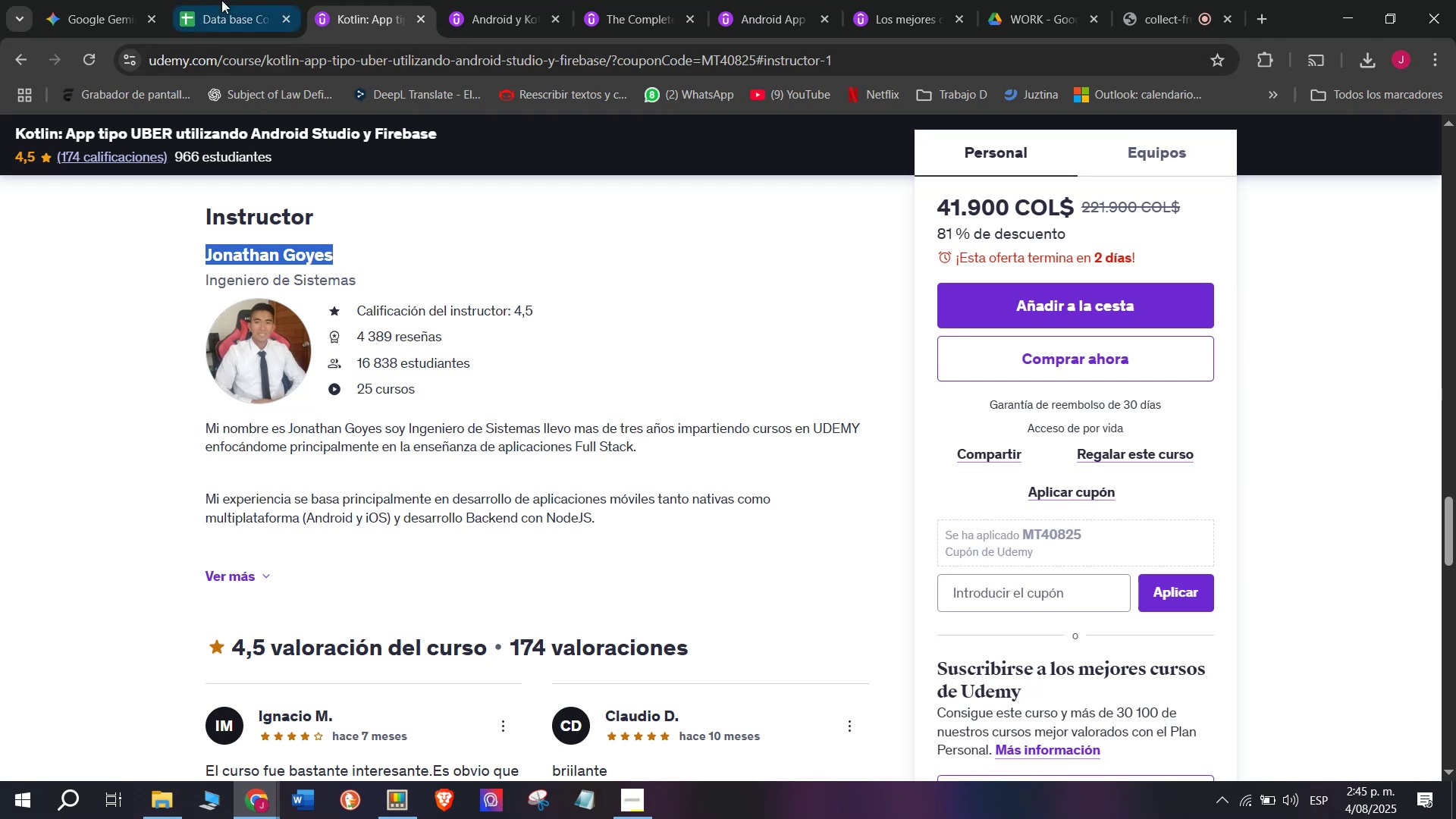 
left_click([220, 0])
 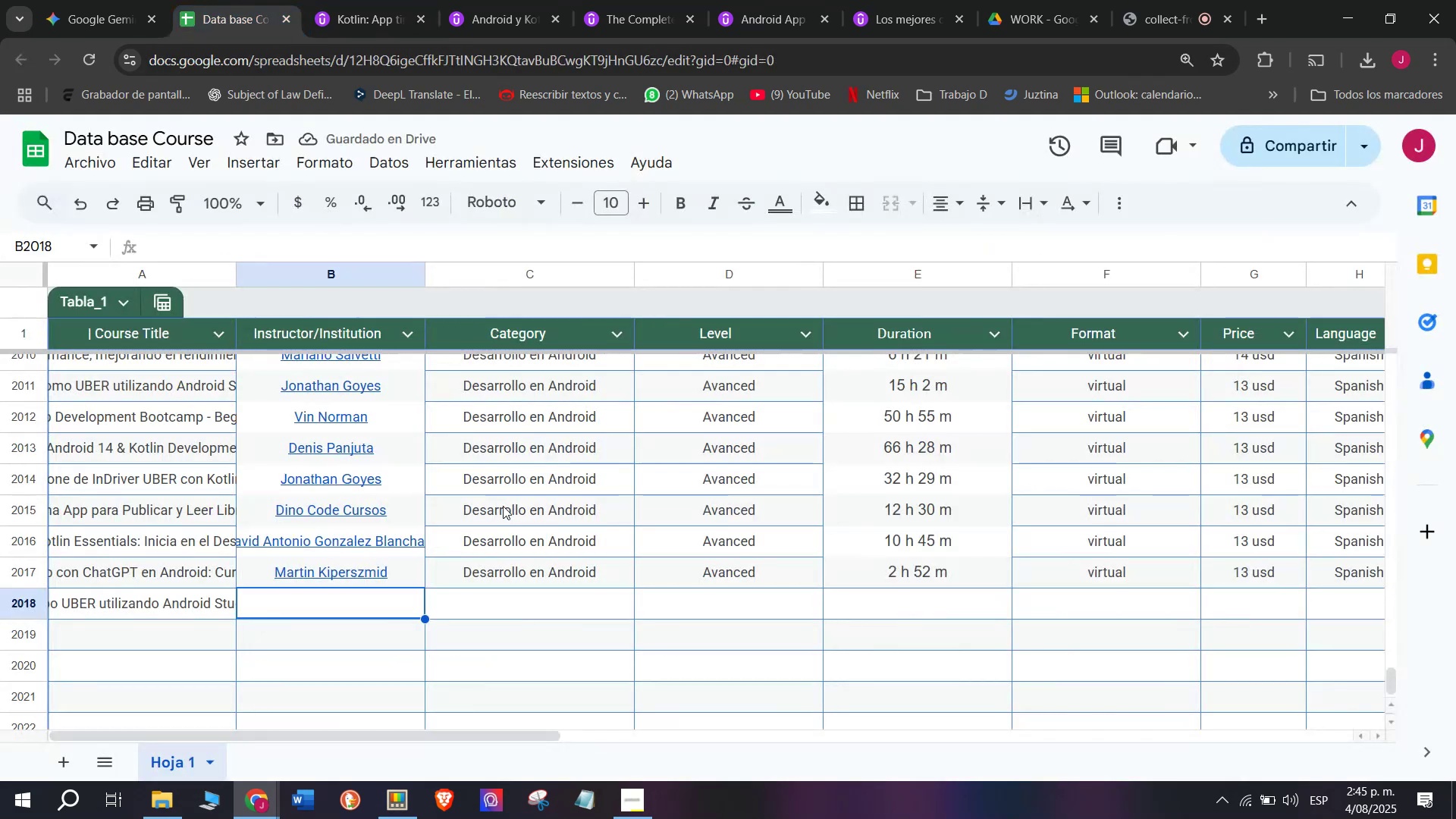 
key(Z)
 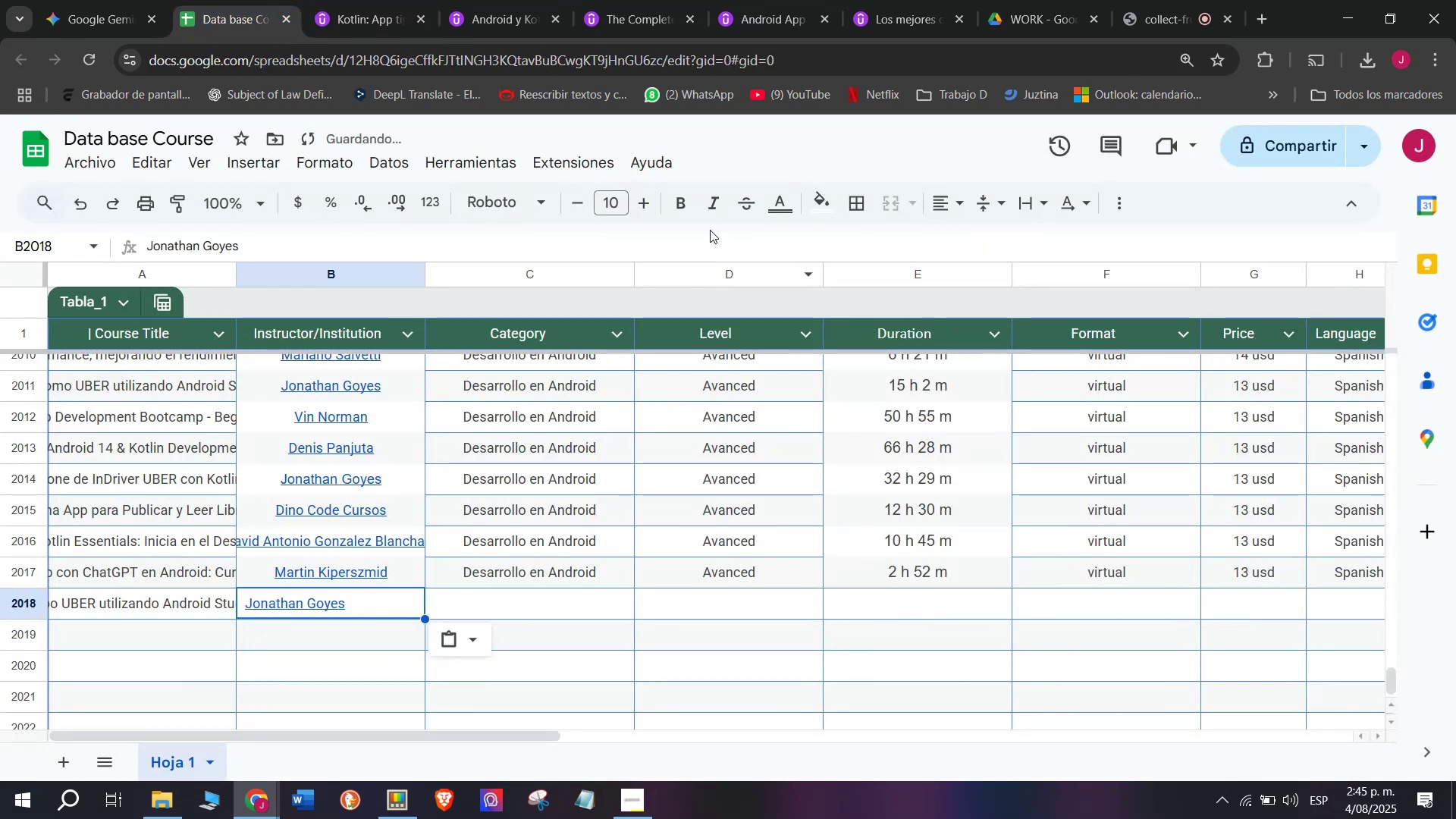 
key(Control+ControlLeft)
 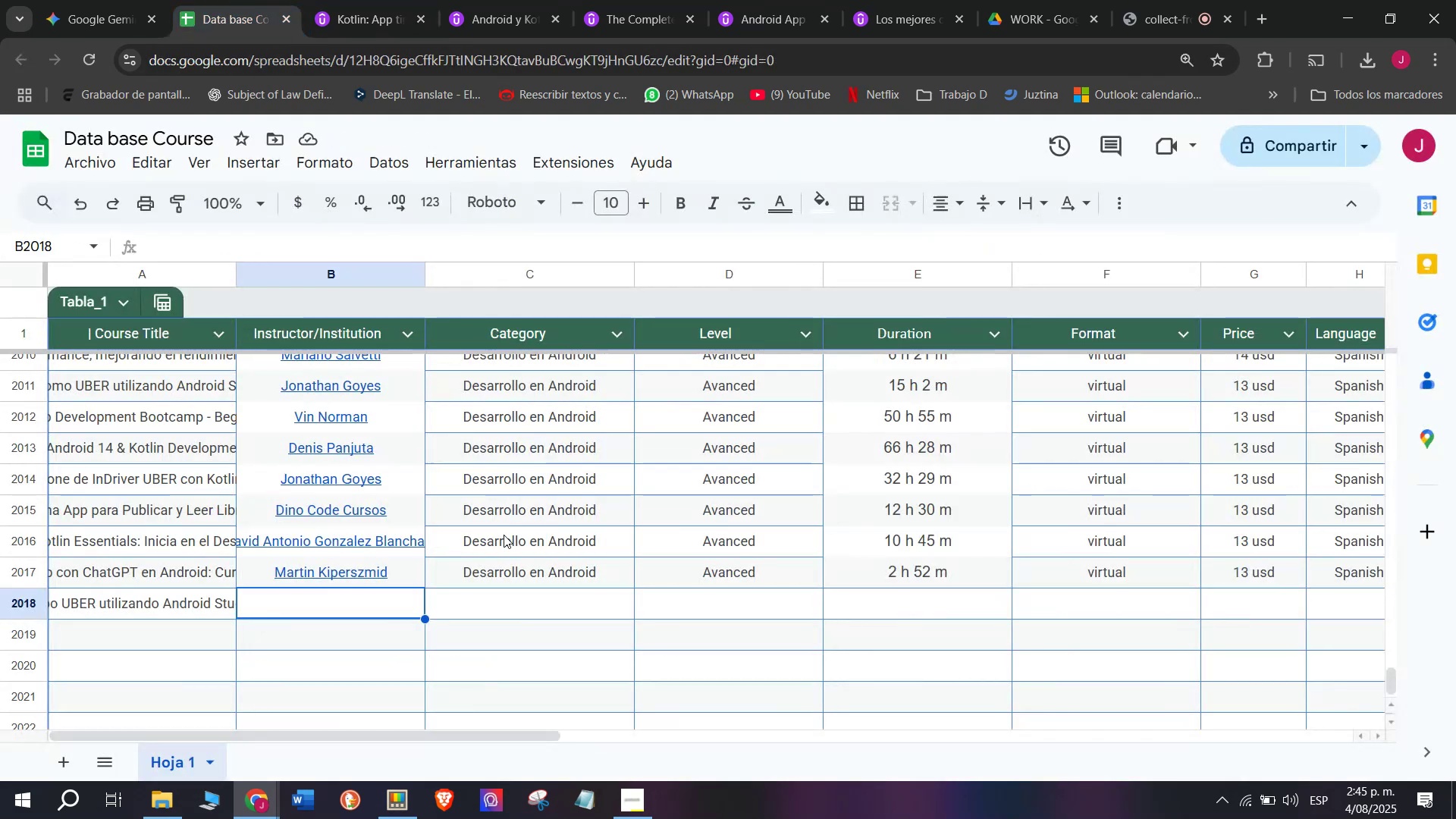 
key(Control+V)
 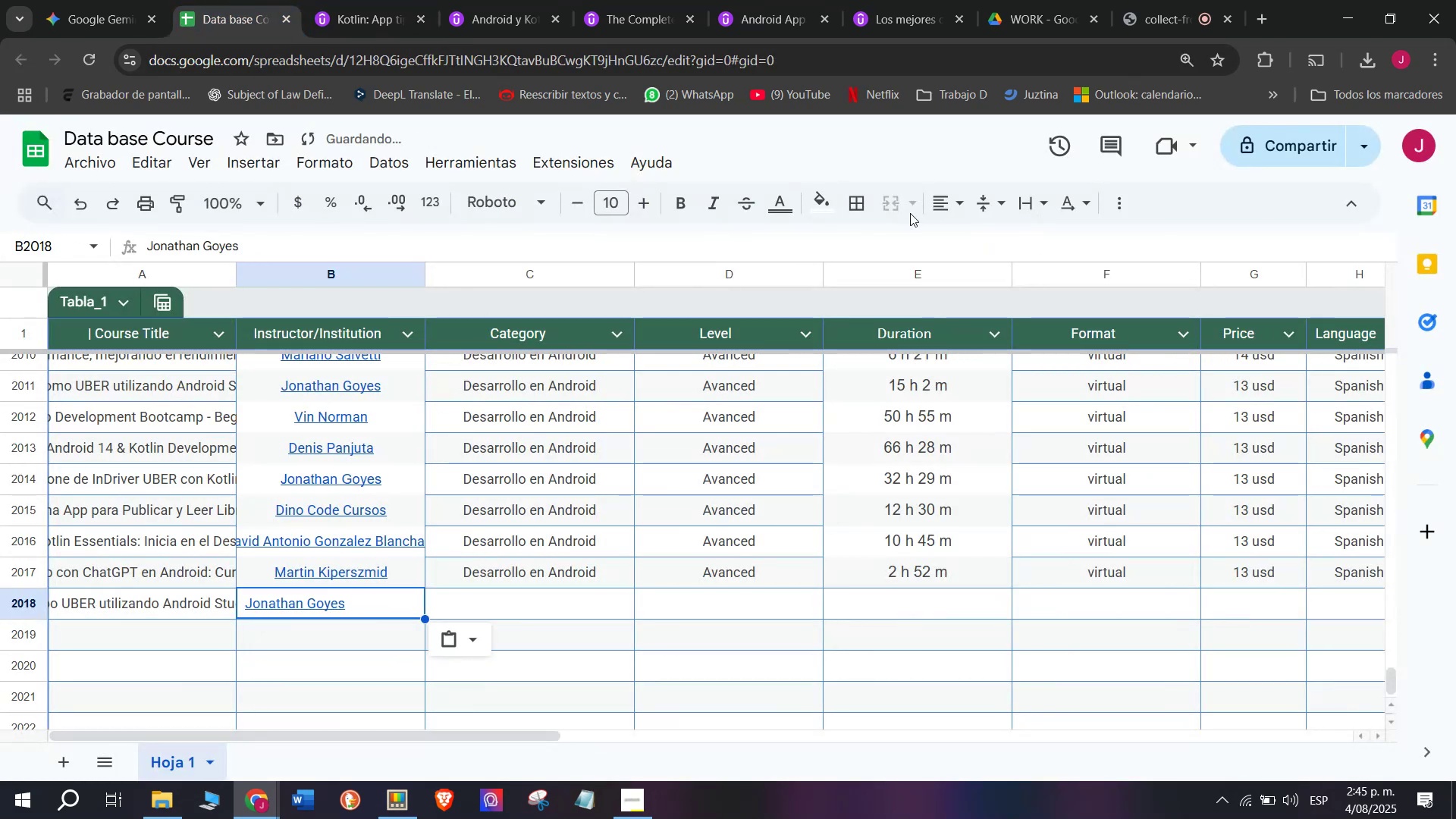 
left_click([948, 190])
 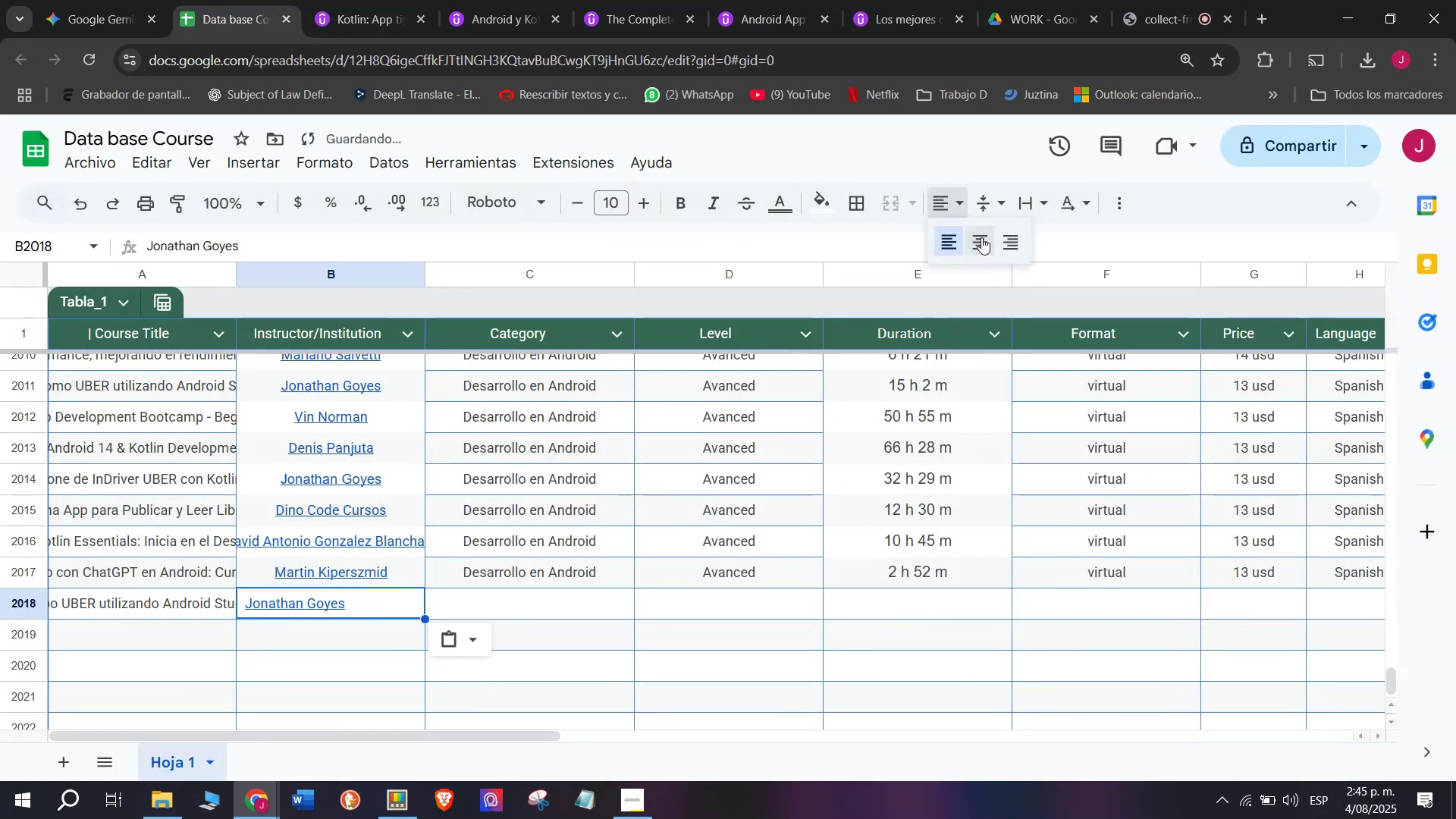 
left_click([981, 237])
 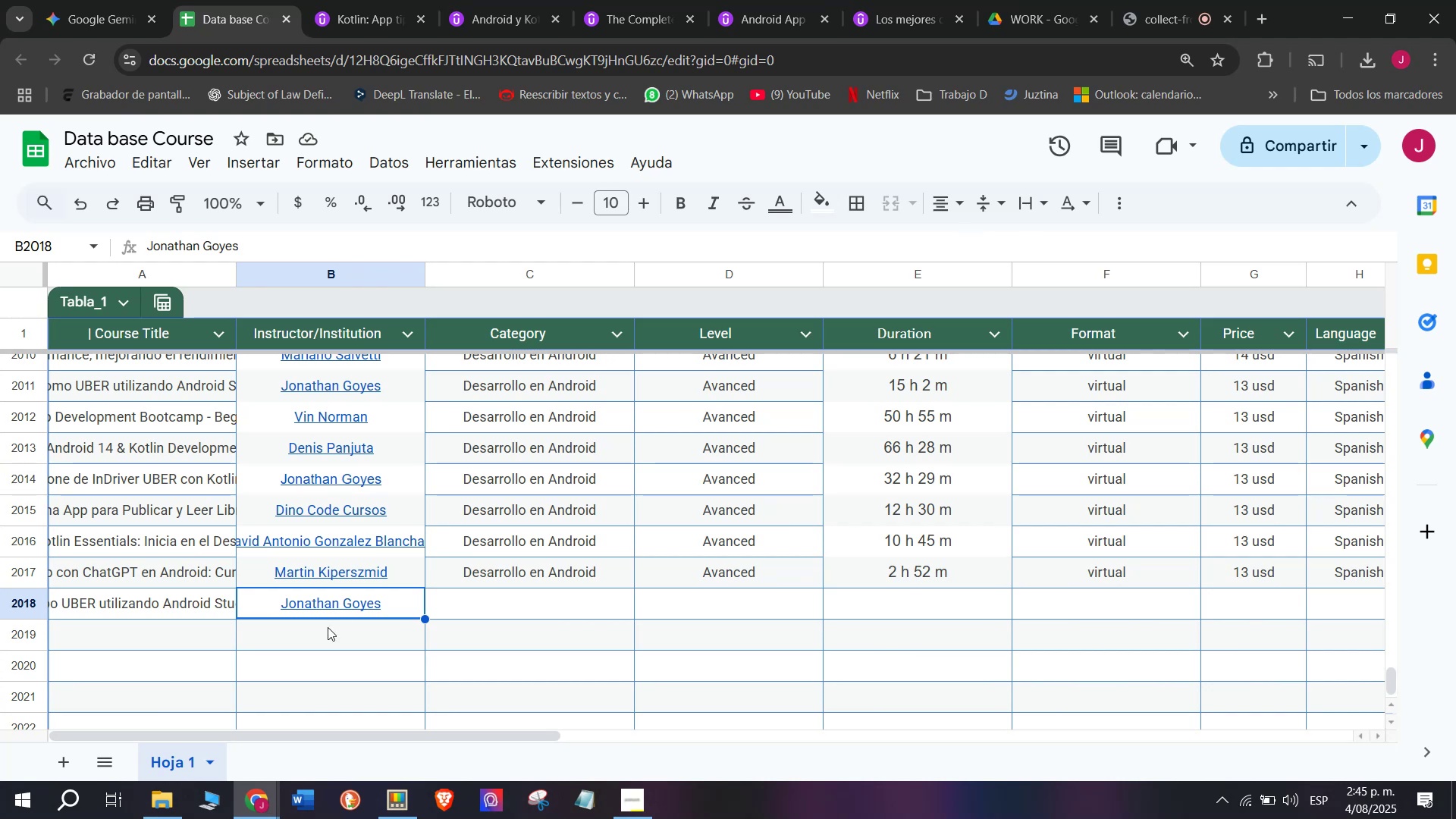 
wait(20.82)
 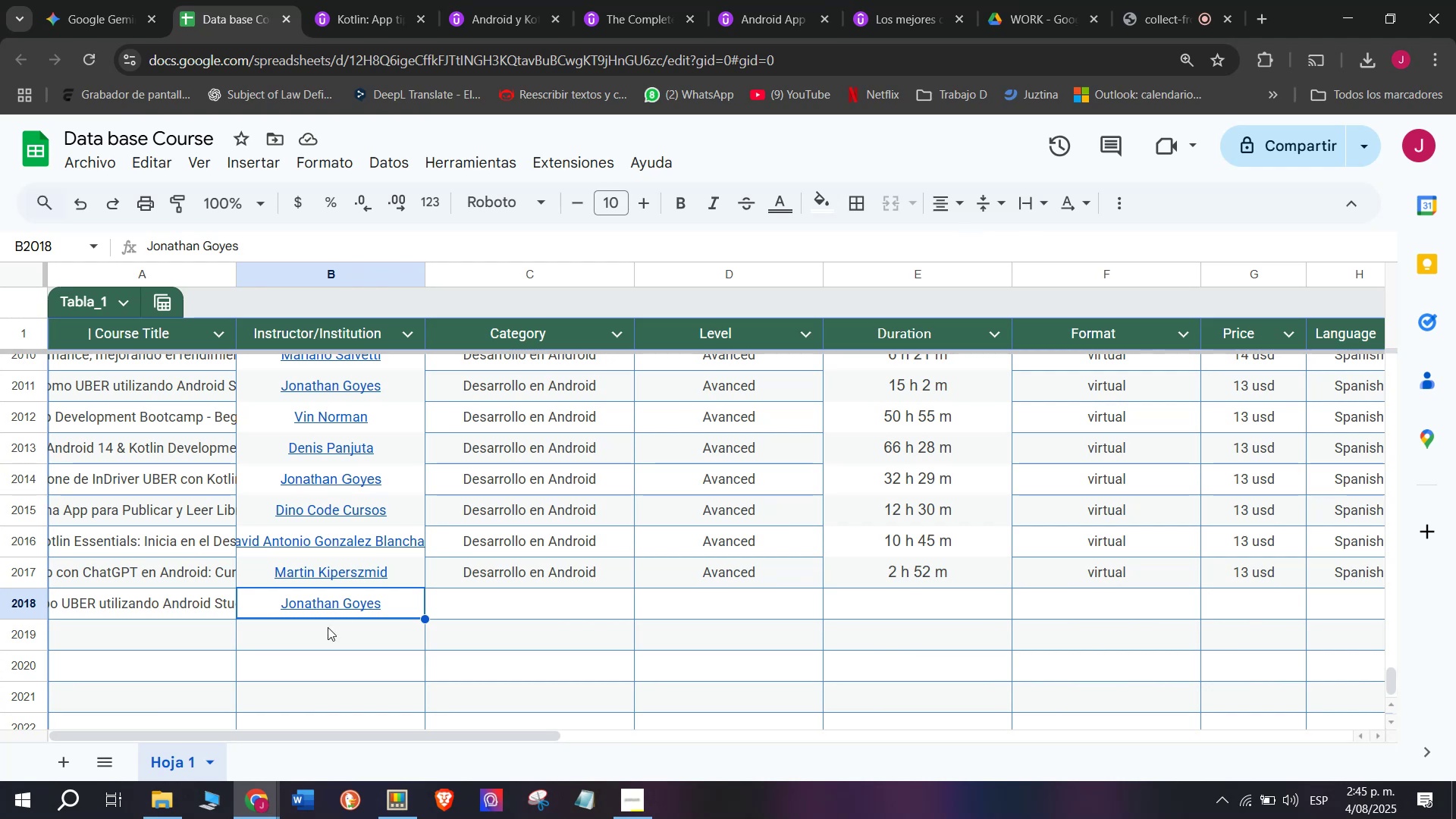 
left_click([493, 563])
 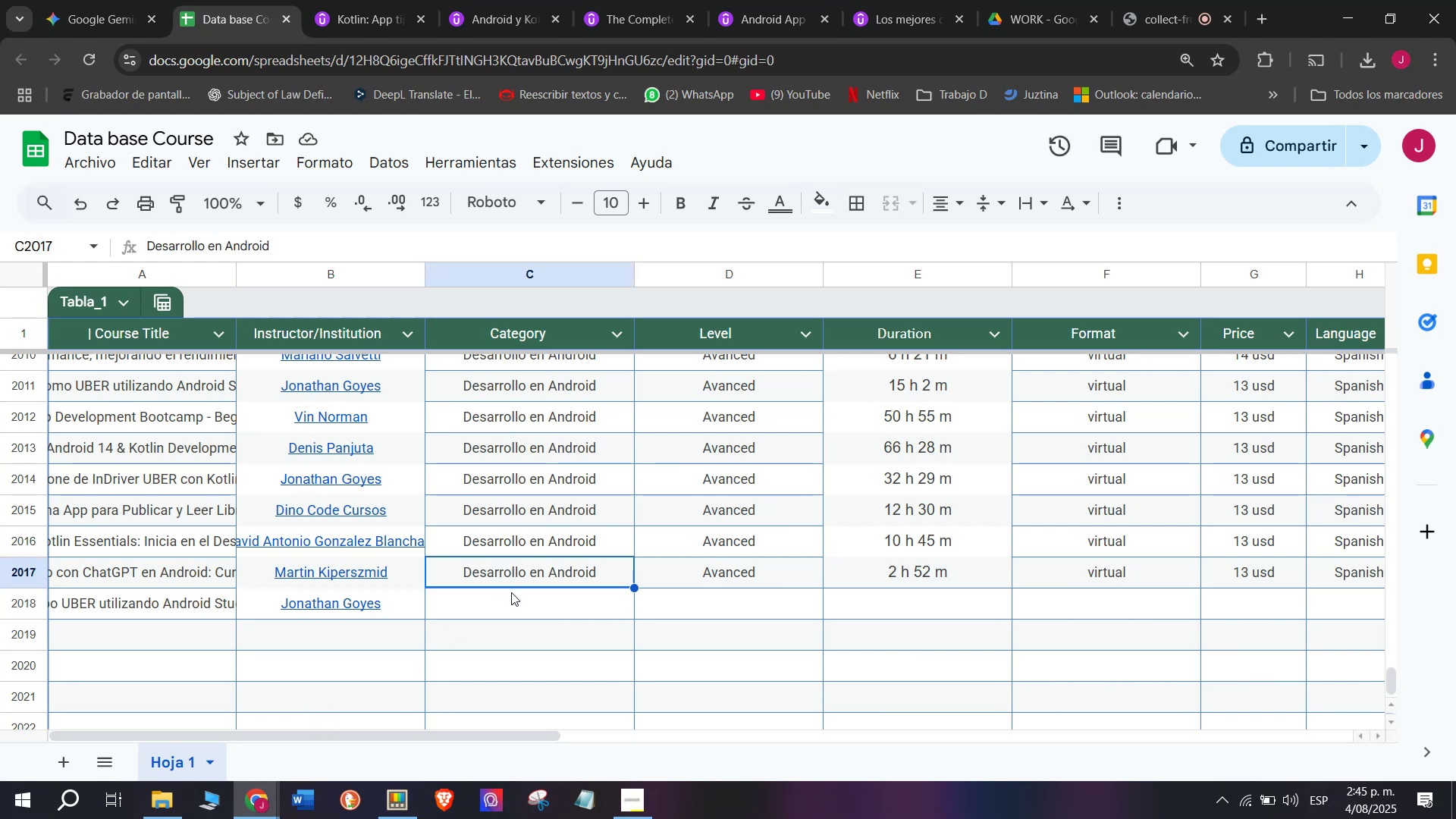 
key(Break)
 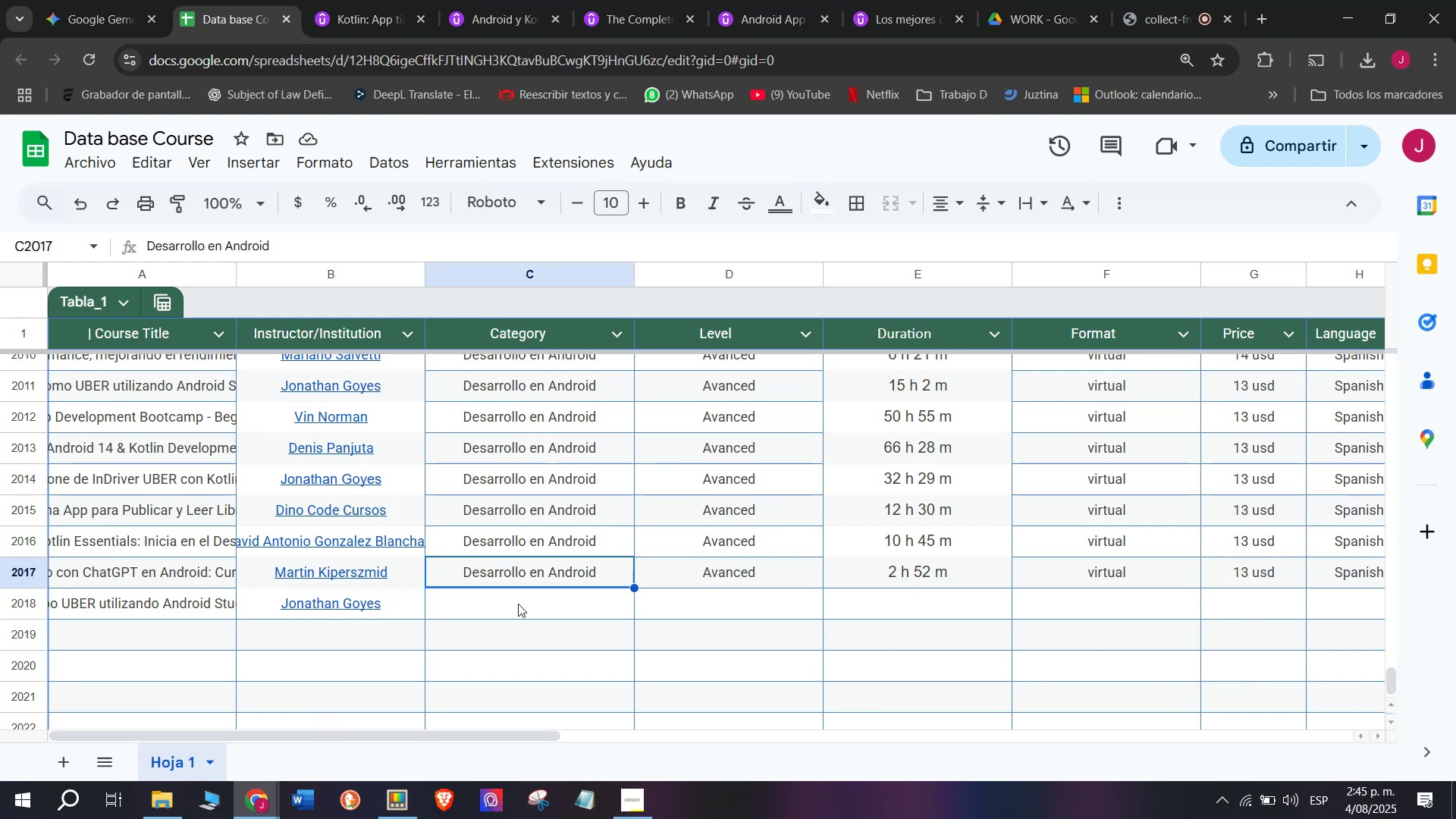 
key(Control+ControlLeft)
 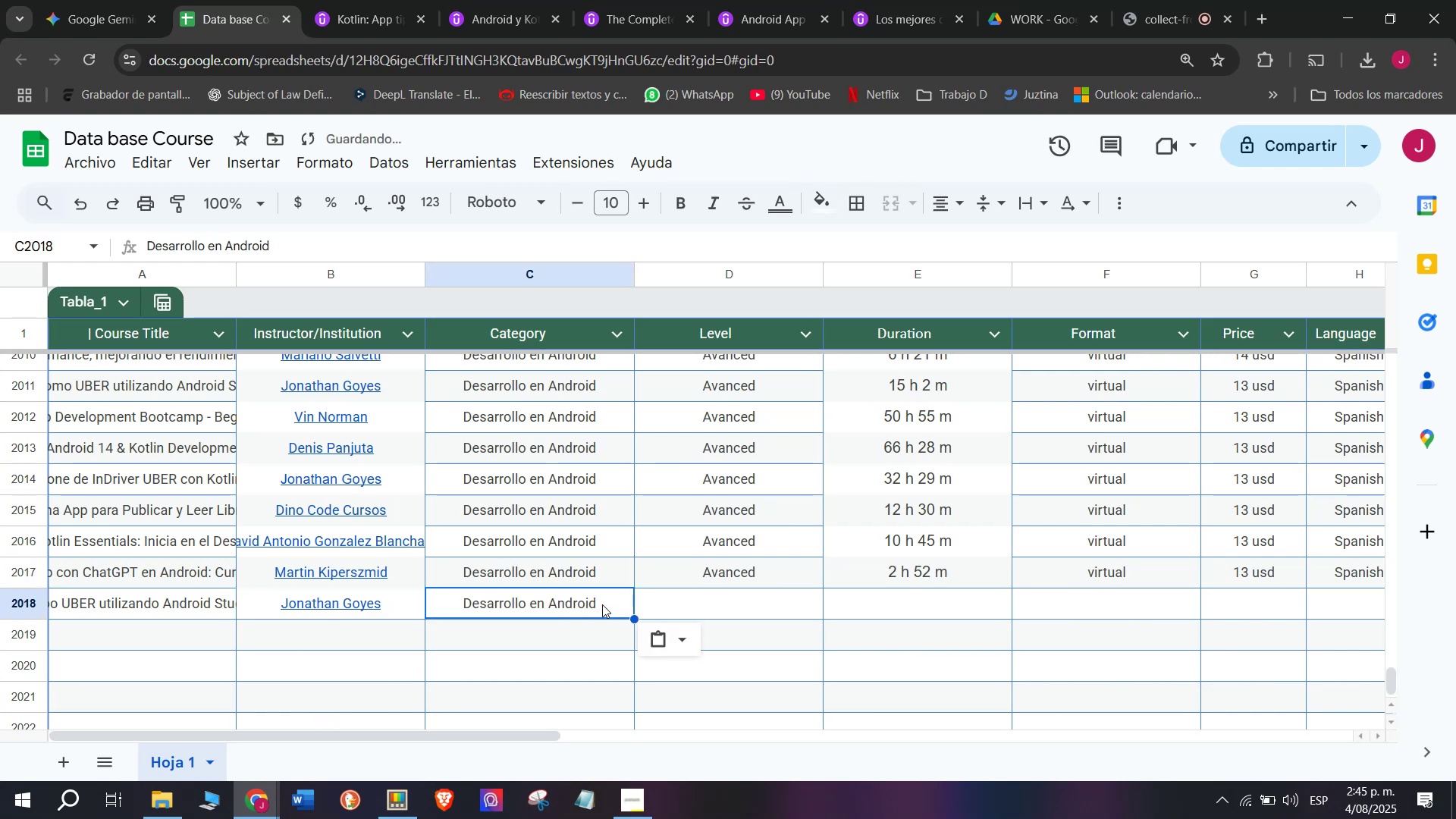 
key(Control+C)
 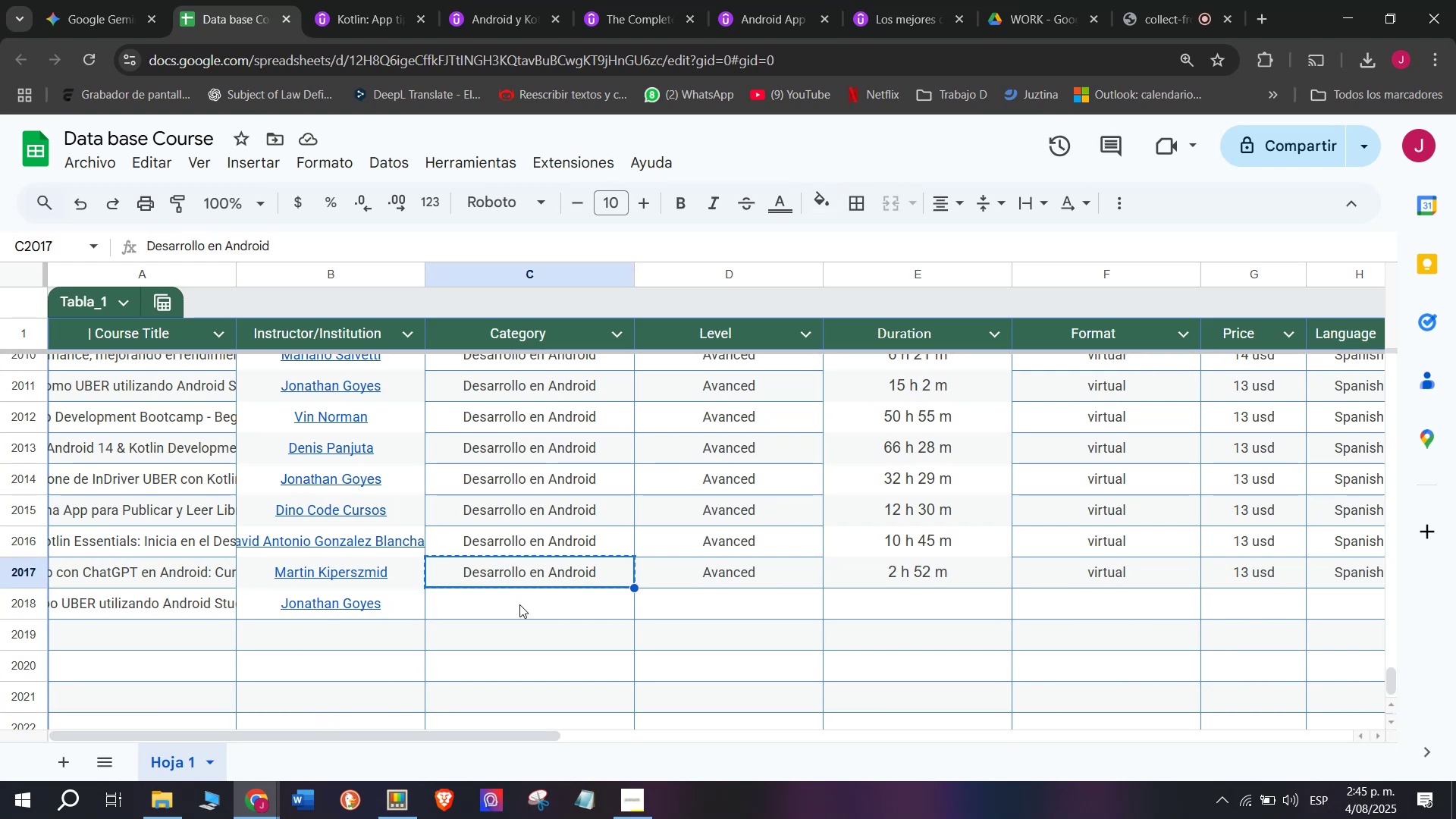 
double_click([519, 604])
 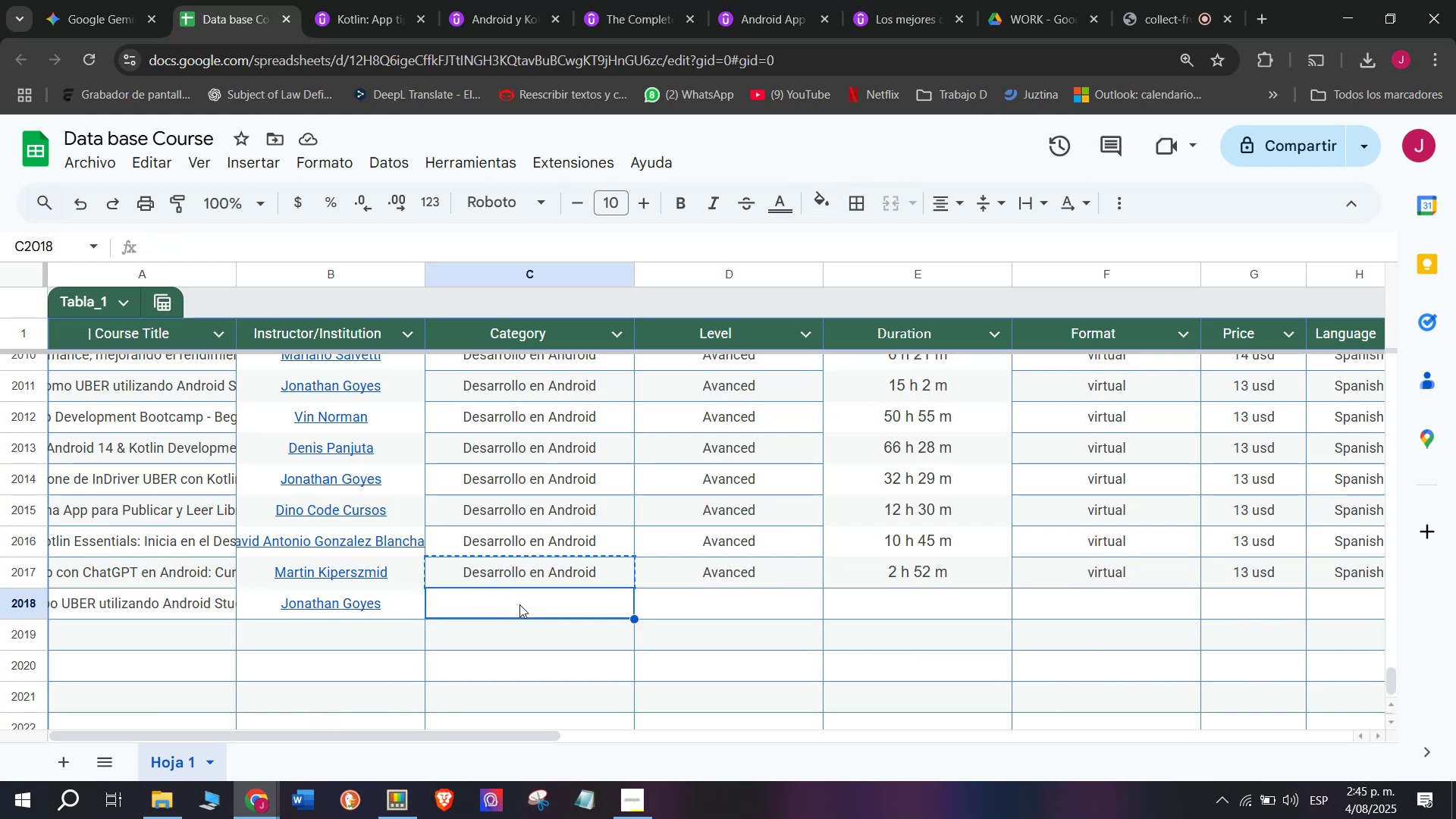 
key(Z)
 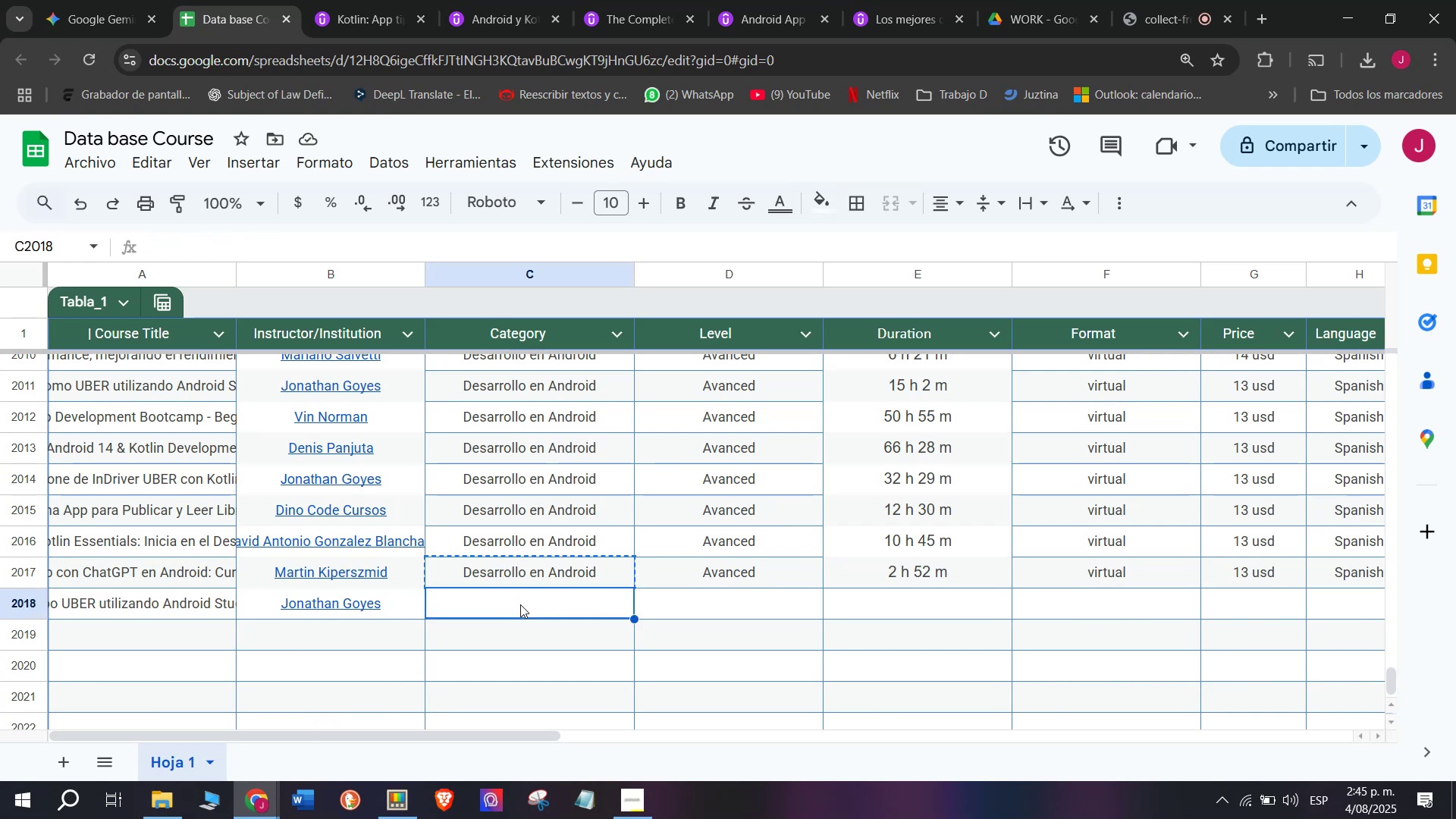 
key(Control+ControlLeft)
 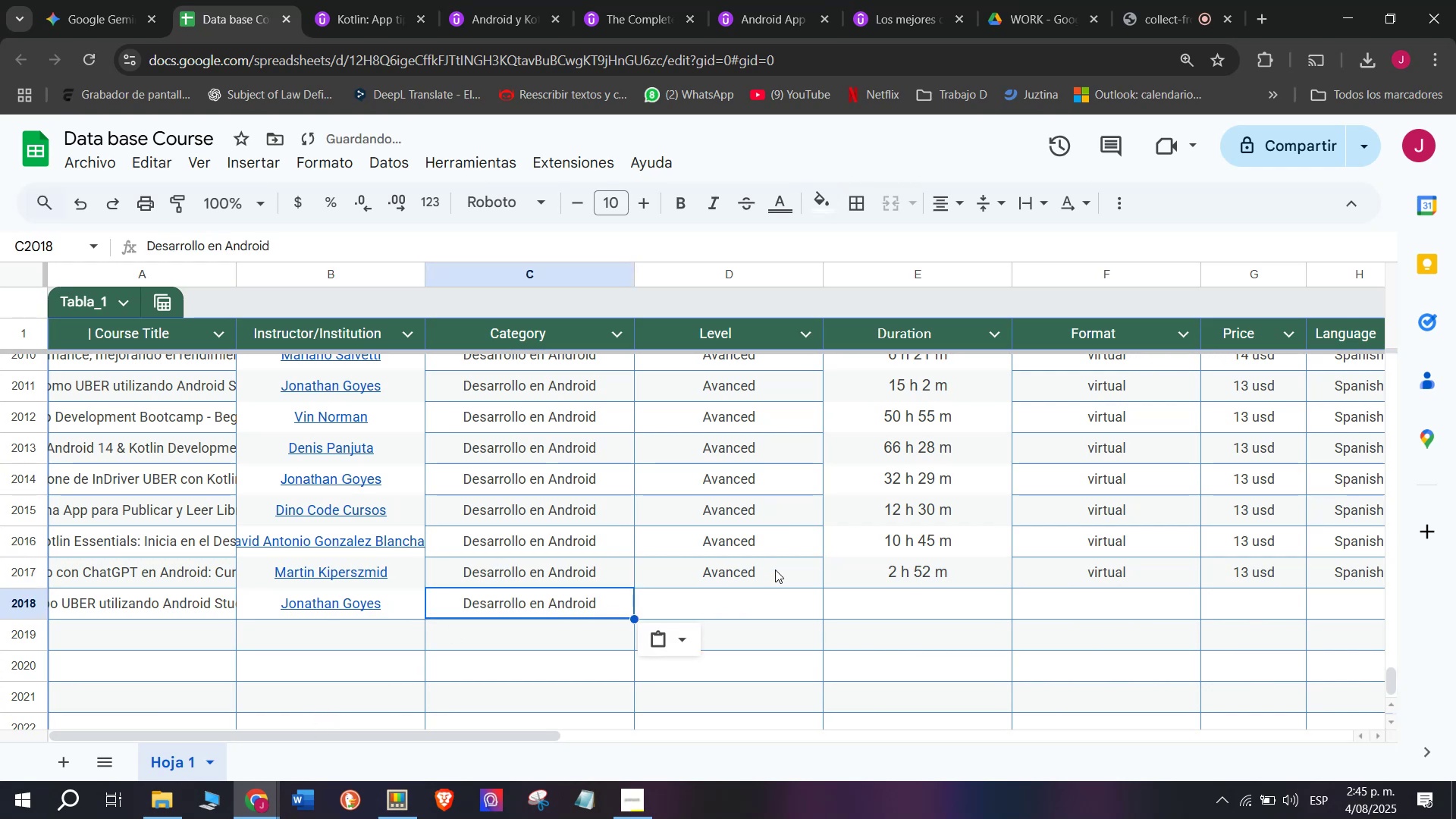 
key(Control+V)
 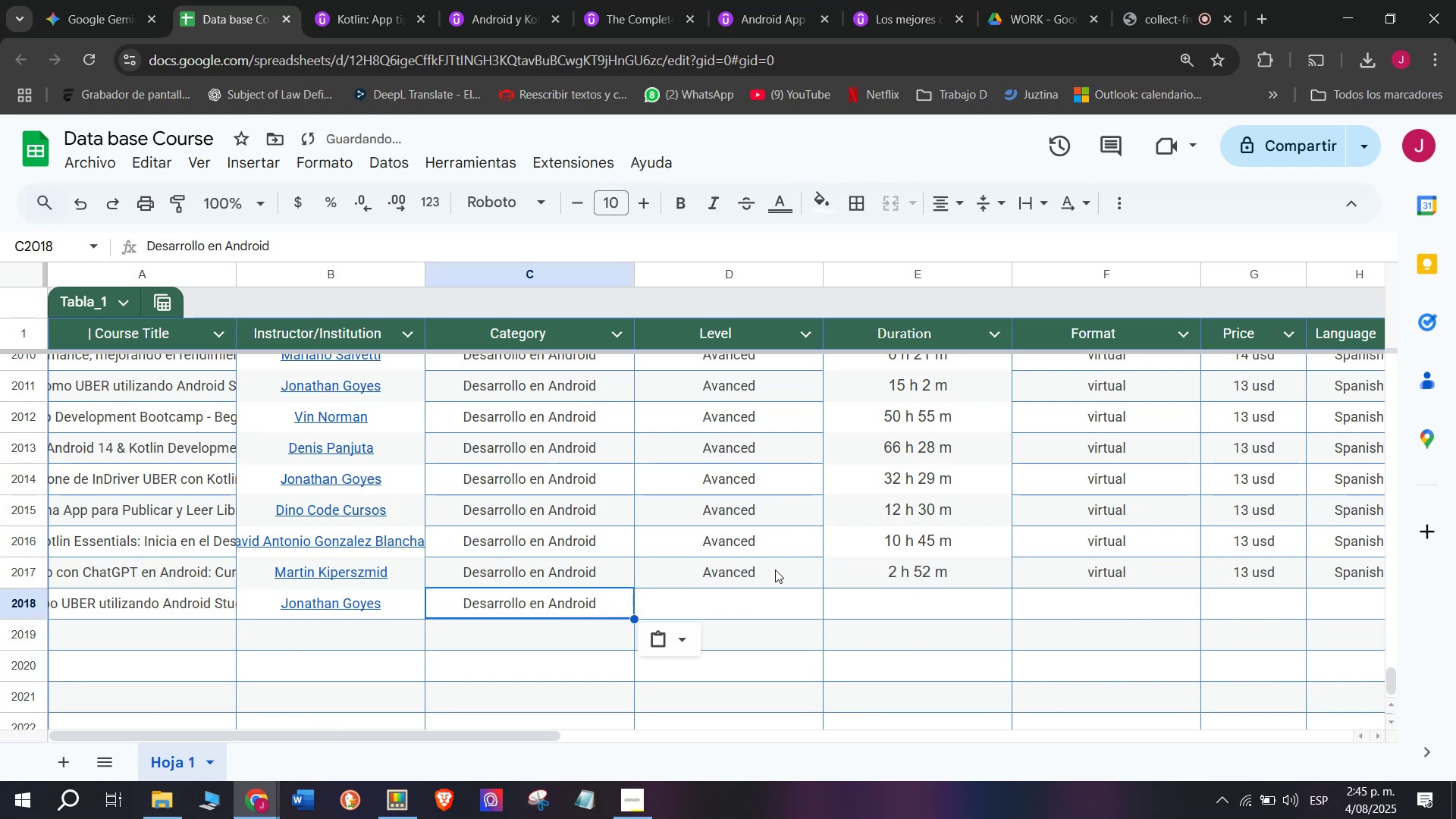 
left_click([775, 570])
 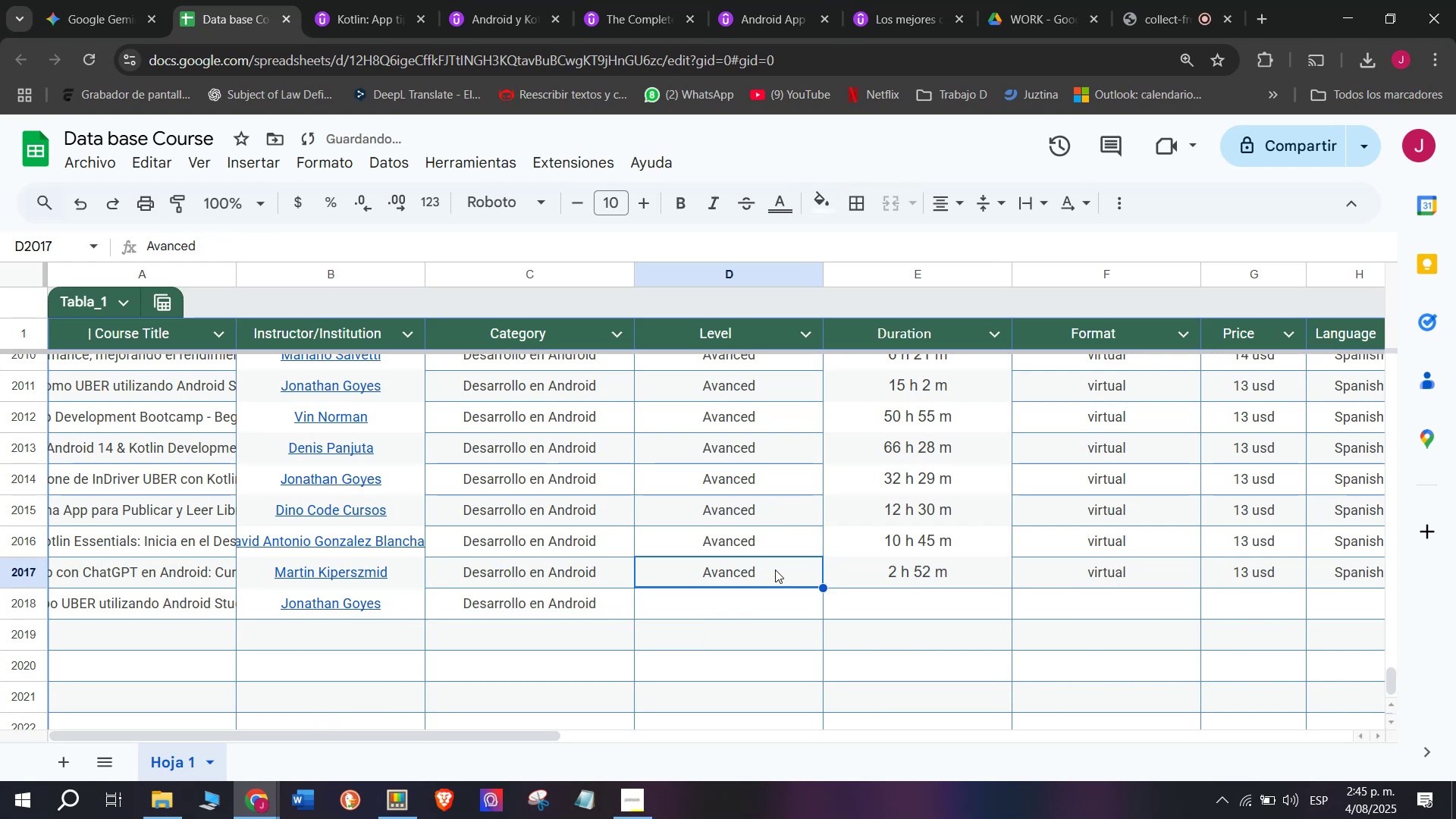 
key(Break)
 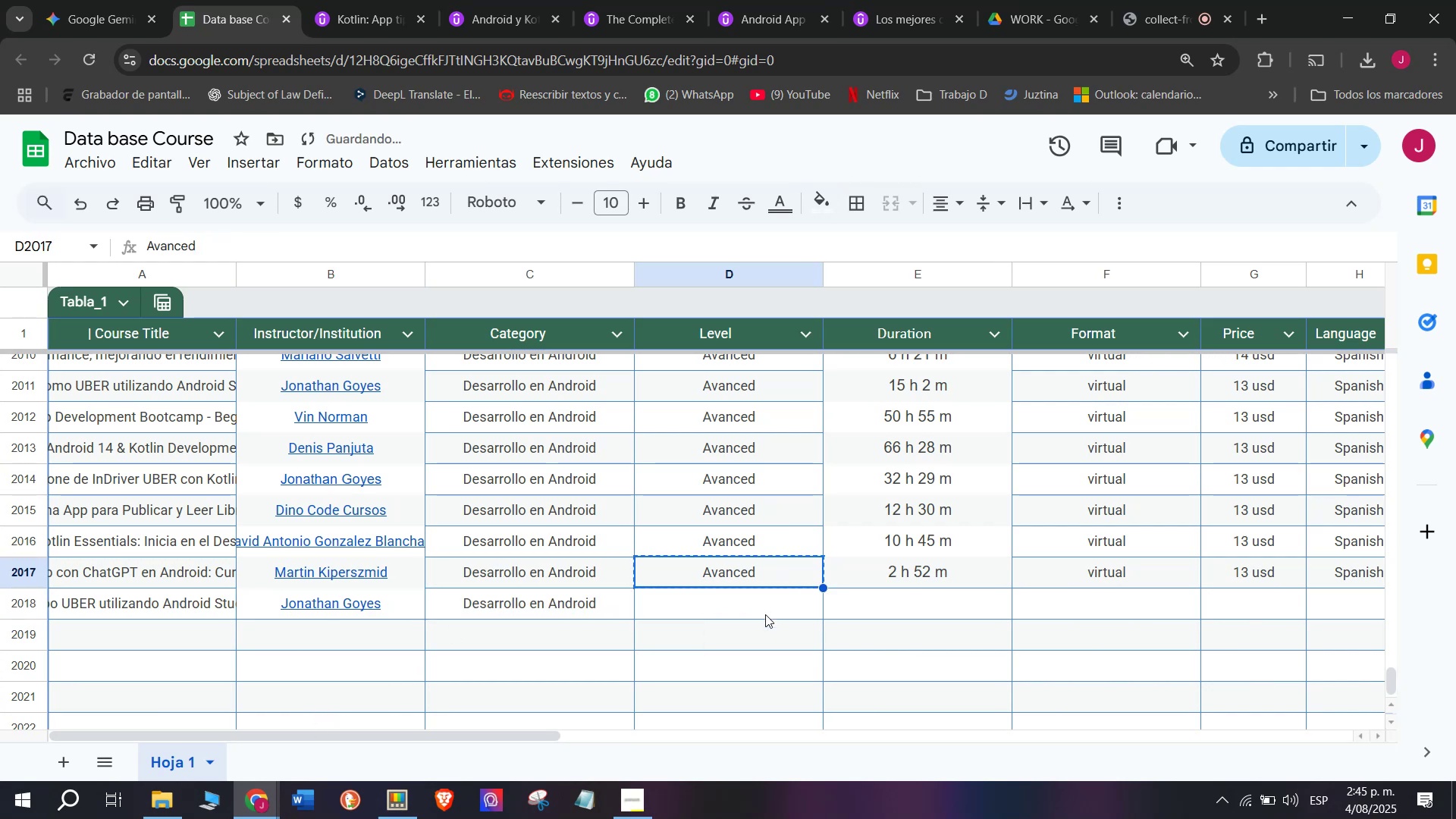 
key(Control+ControlLeft)
 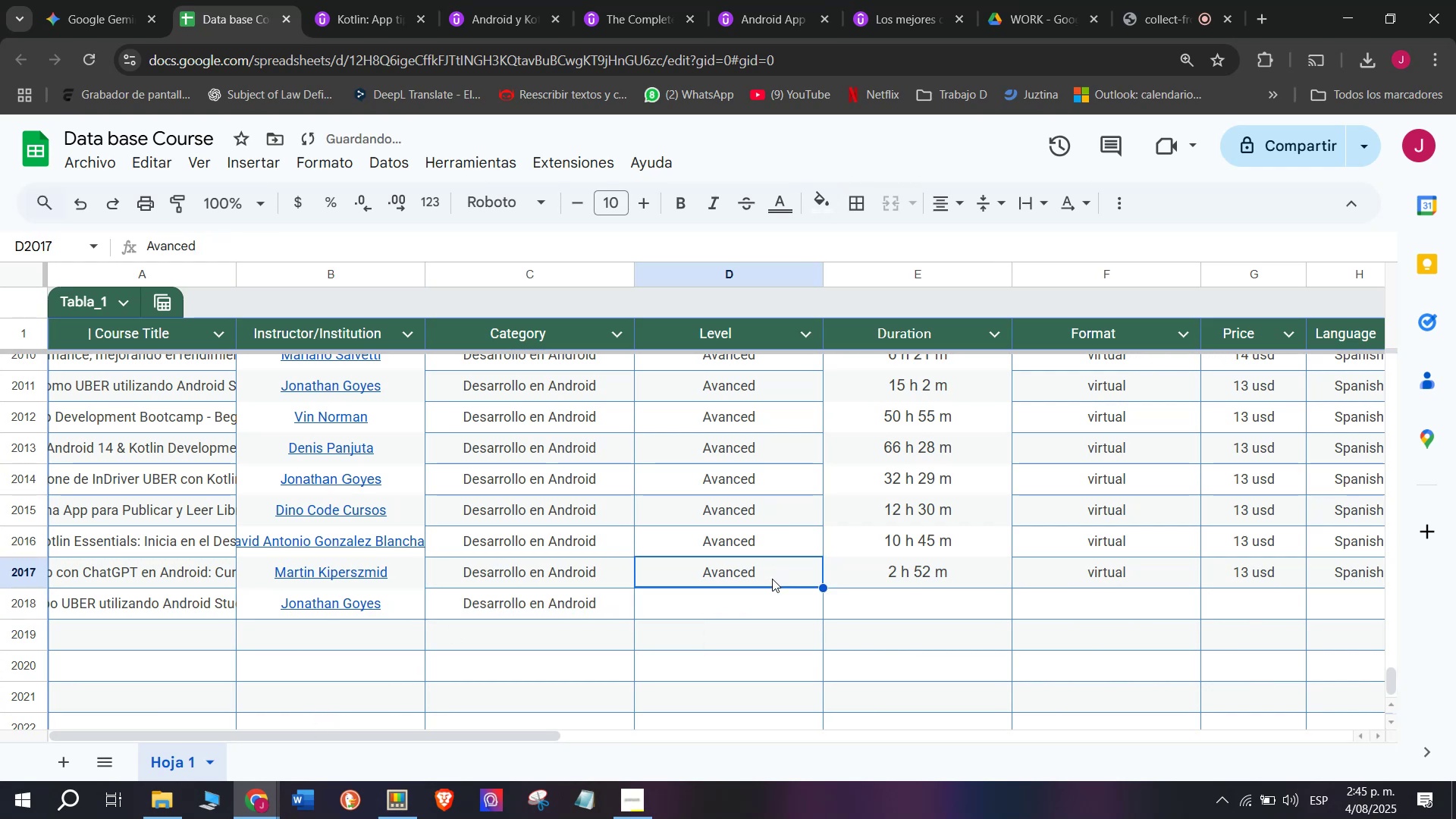 
key(Control+C)
 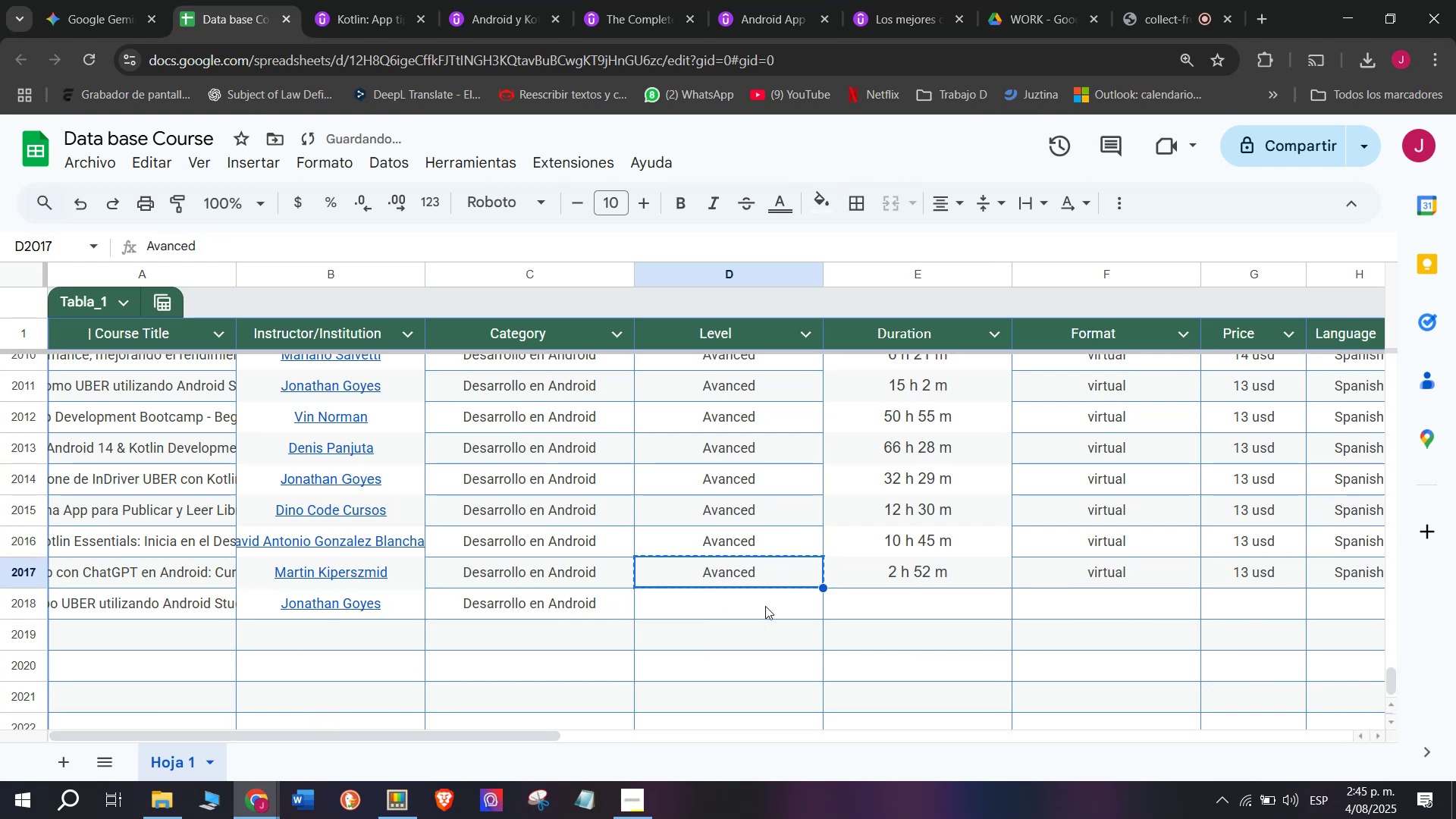 
left_click([765, 614])
 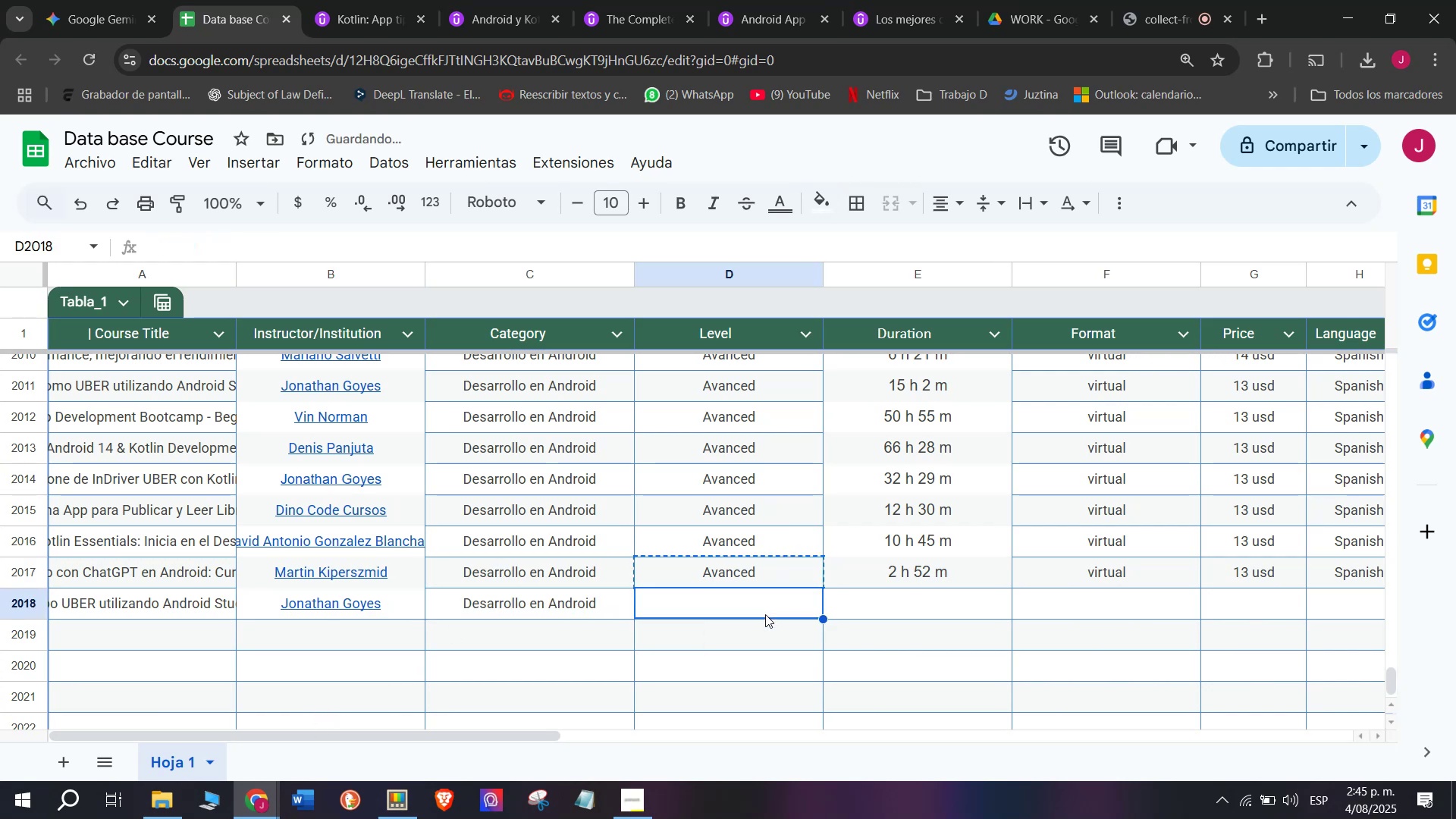 
key(Control+ControlLeft)
 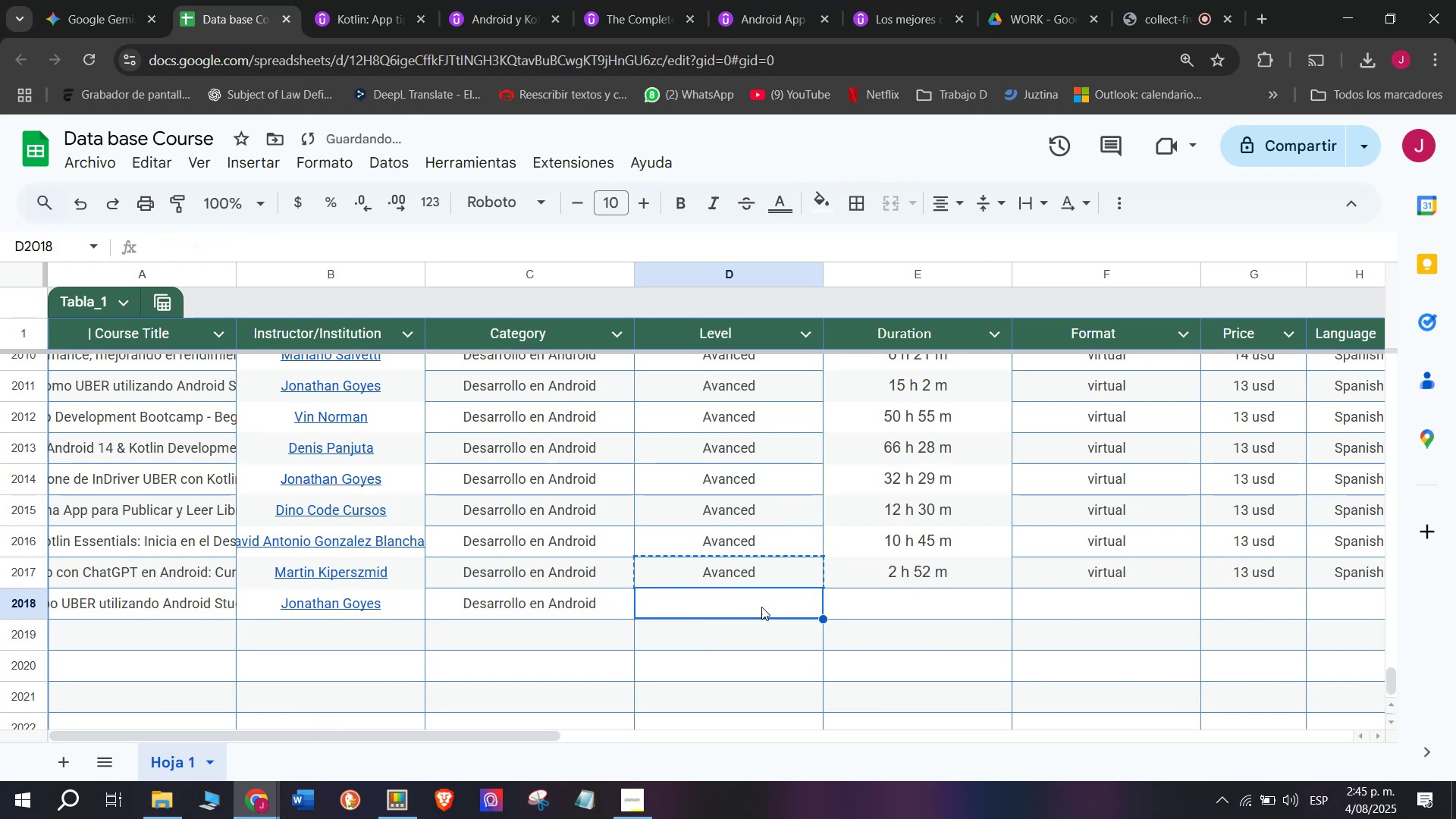 
key(Z)
 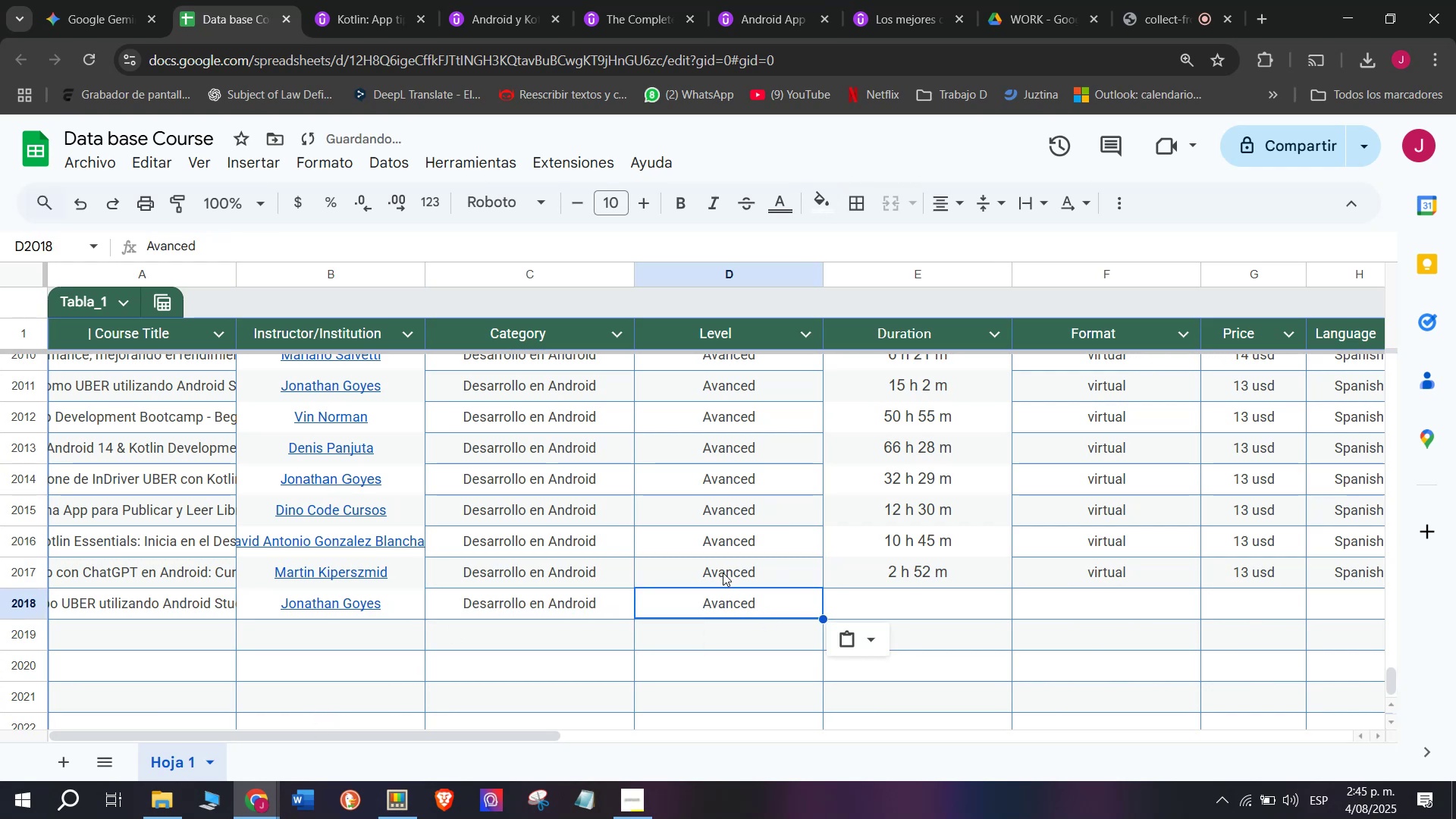 
key(Control+V)
 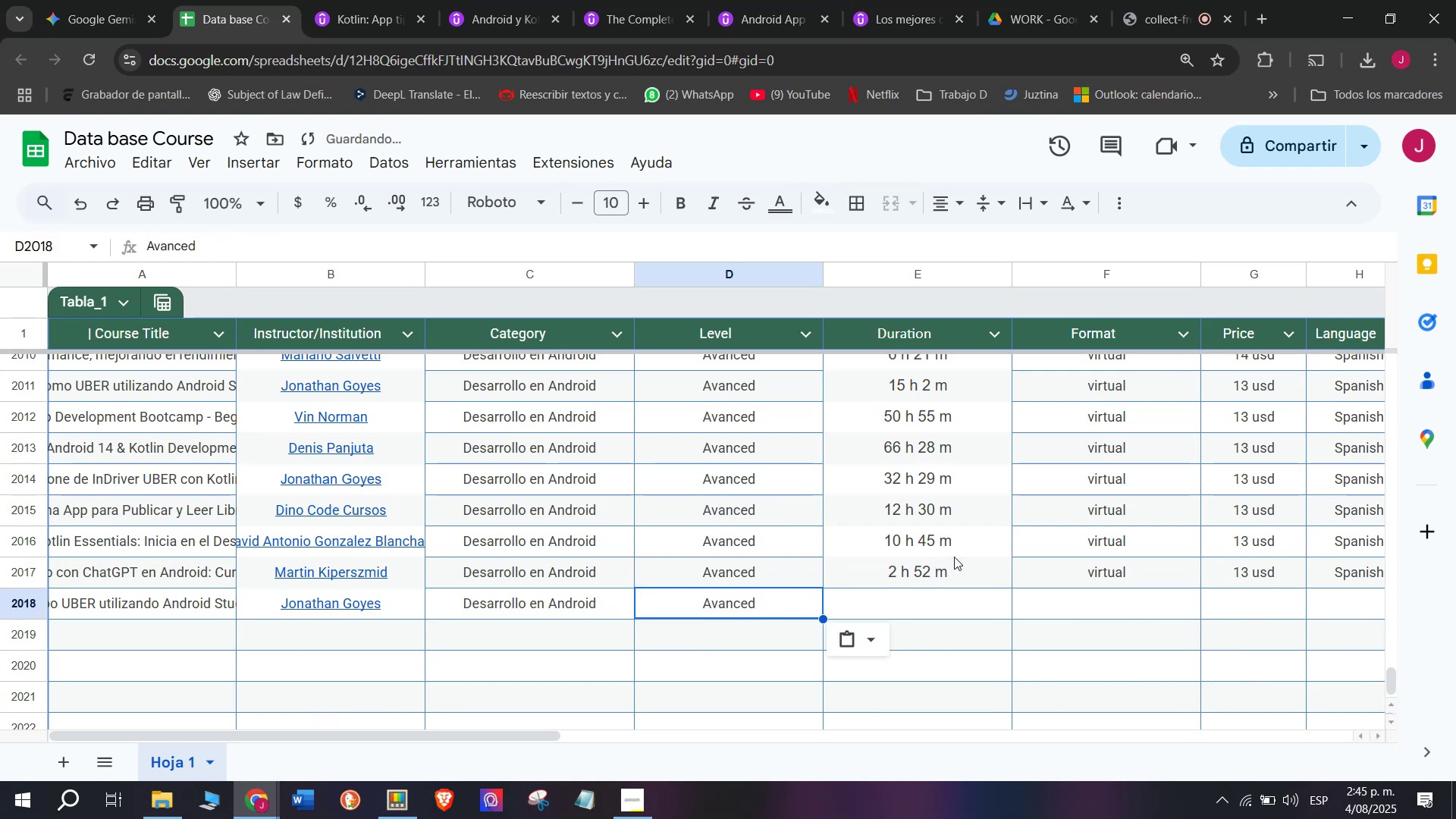 
left_click([959, 570])
 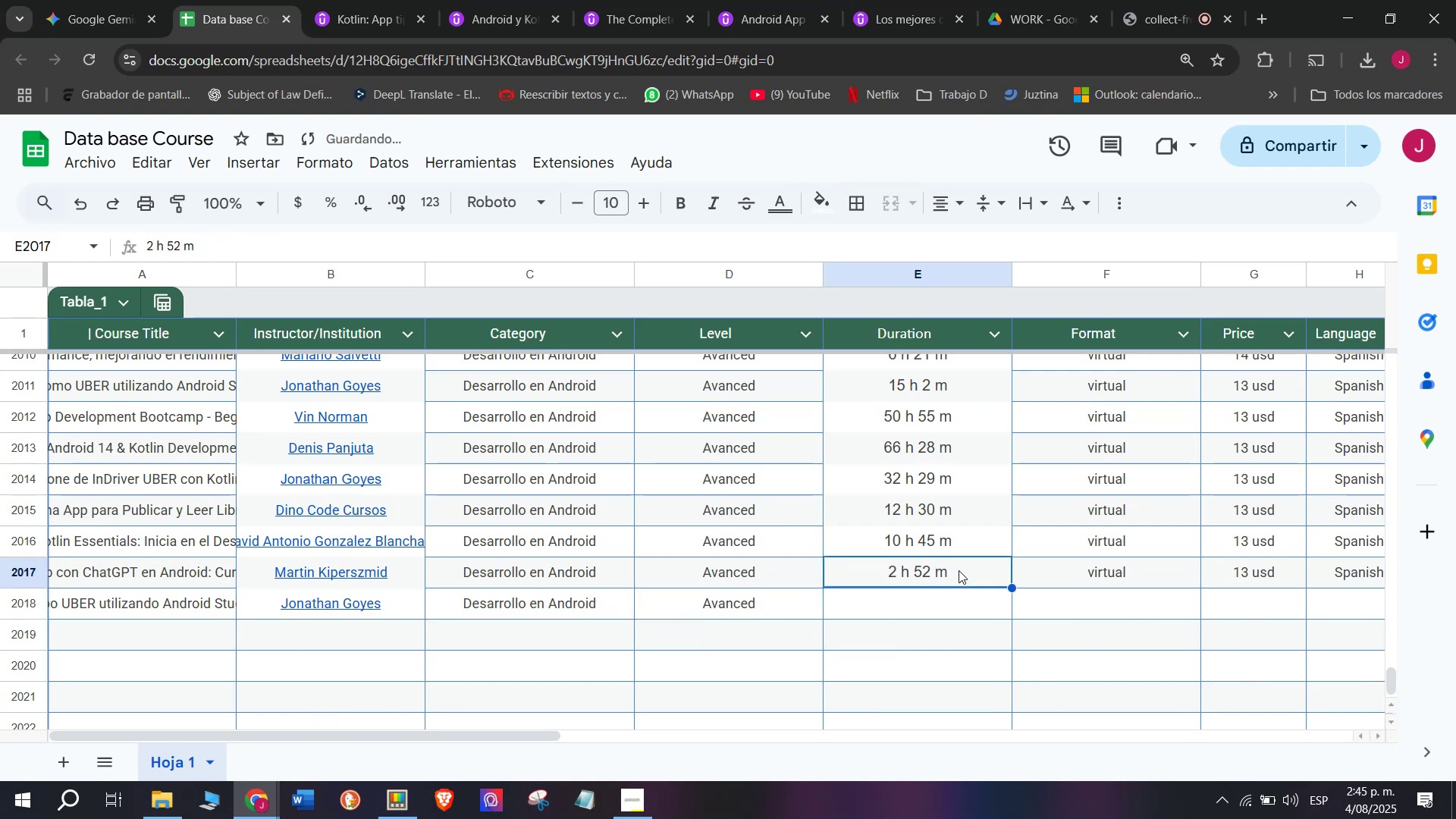 
key(Break)
 